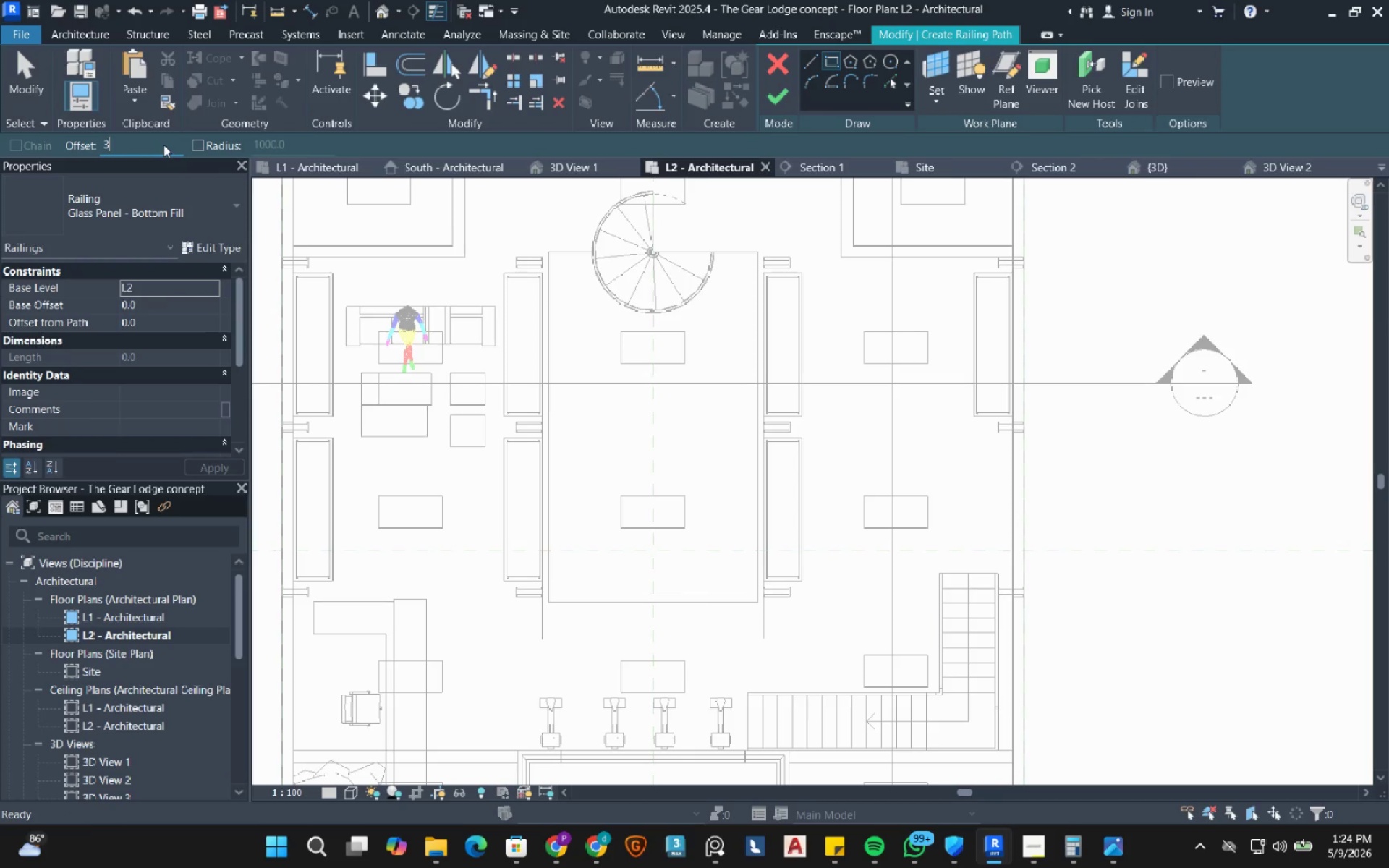 
key(Numpad0)
 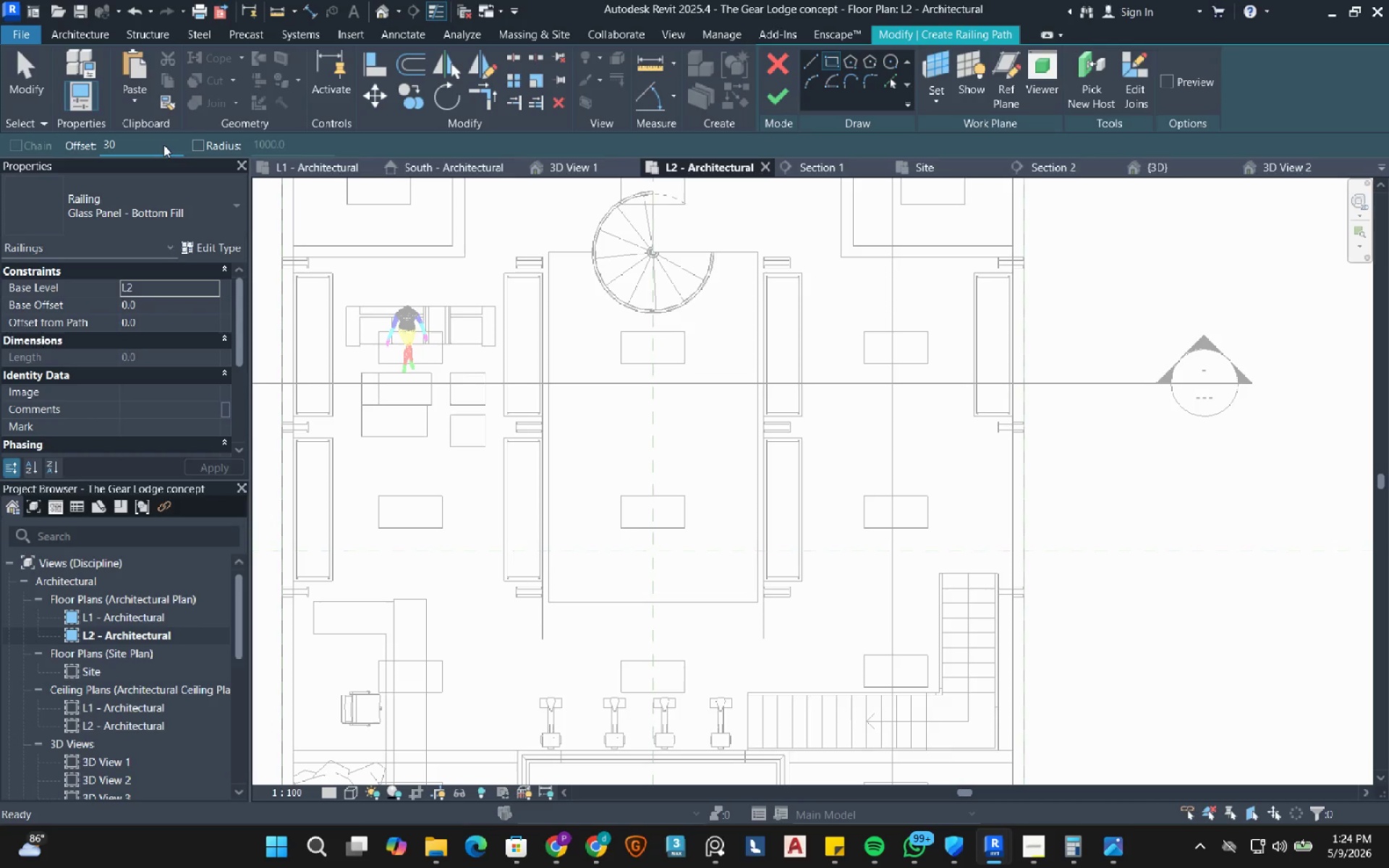 
key(NumpadEnter)
 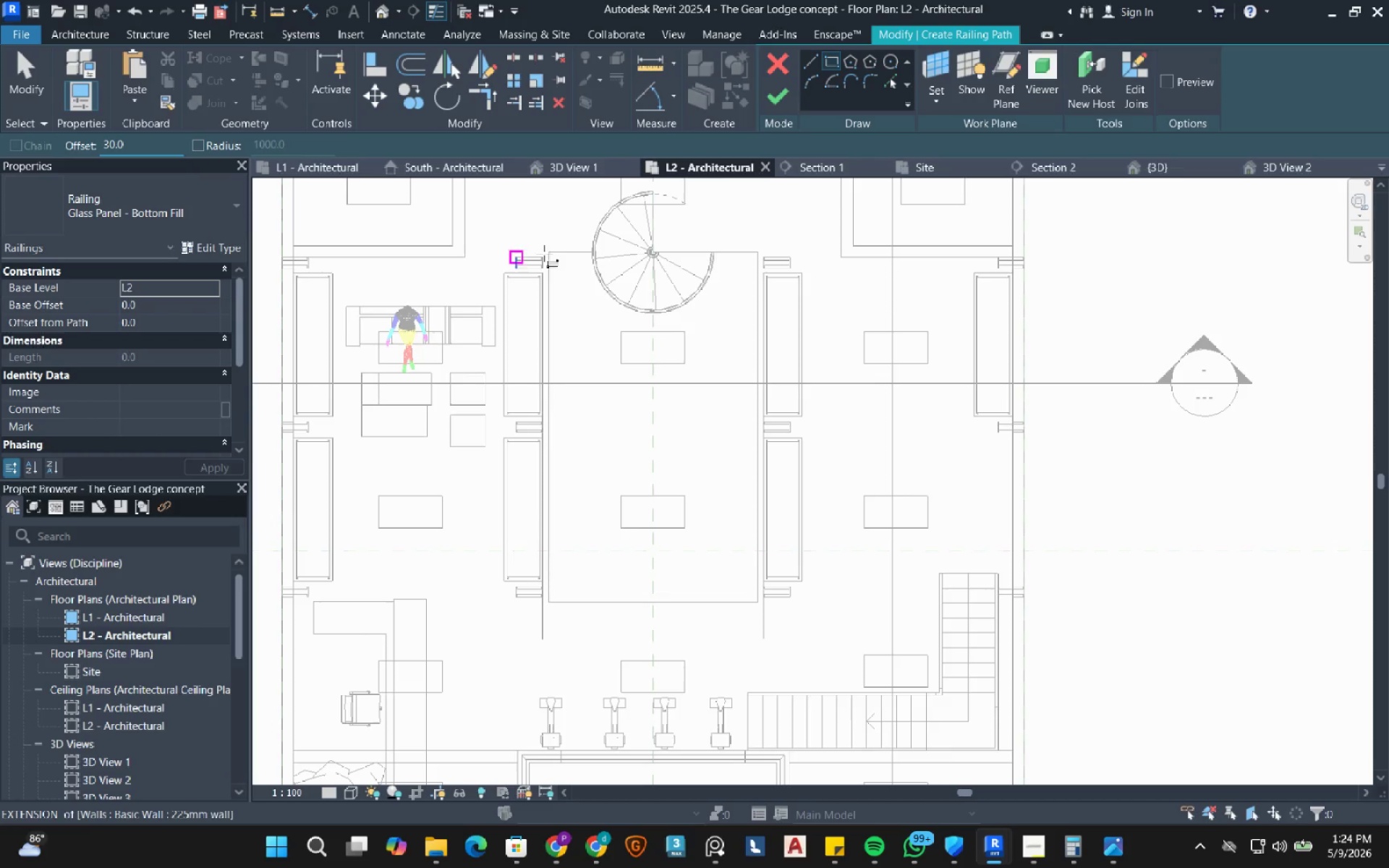 
left_click([553, 253])
 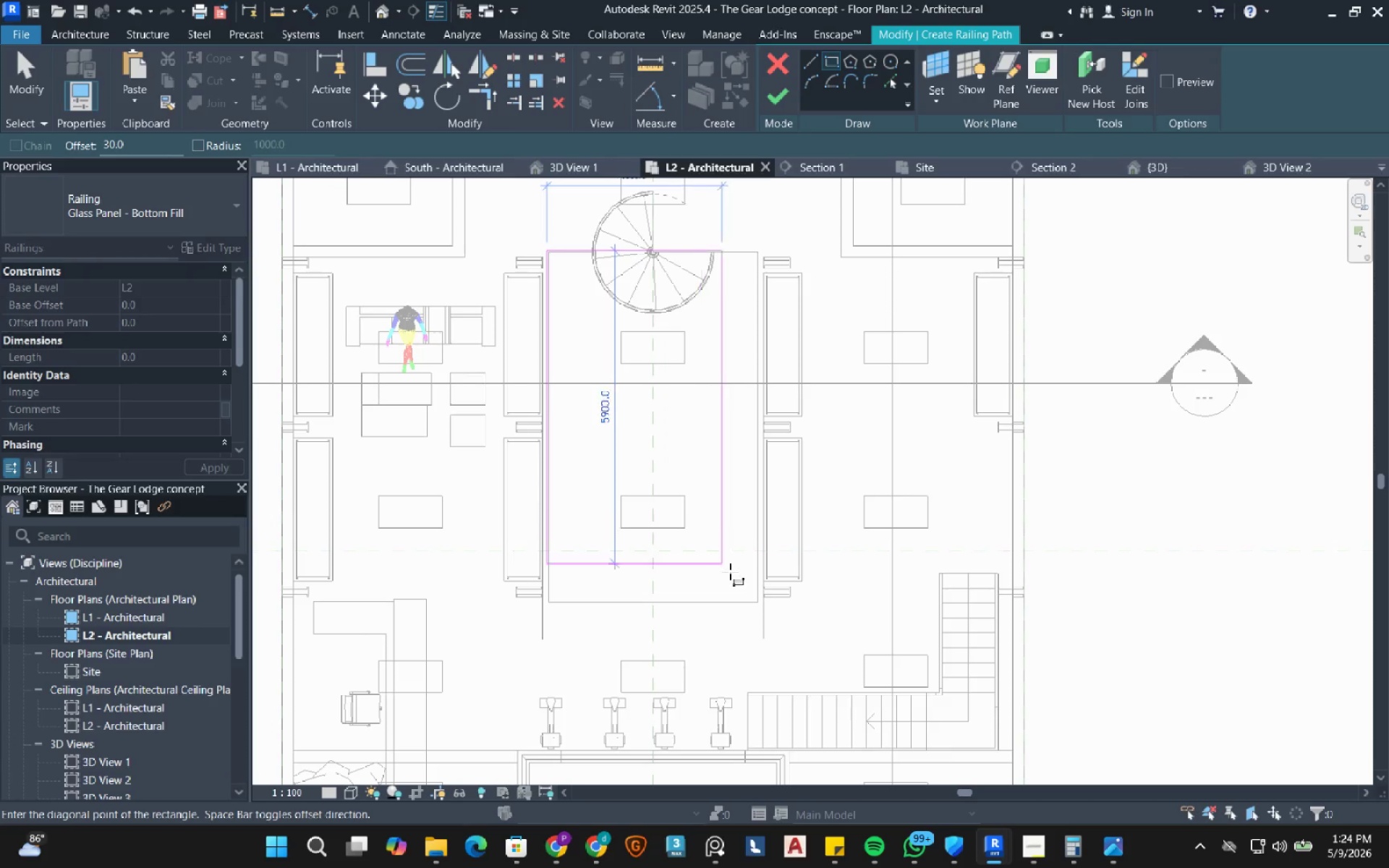 
scroll: coordinate [750, 595], scroll_direction: up, amount: 3.0
 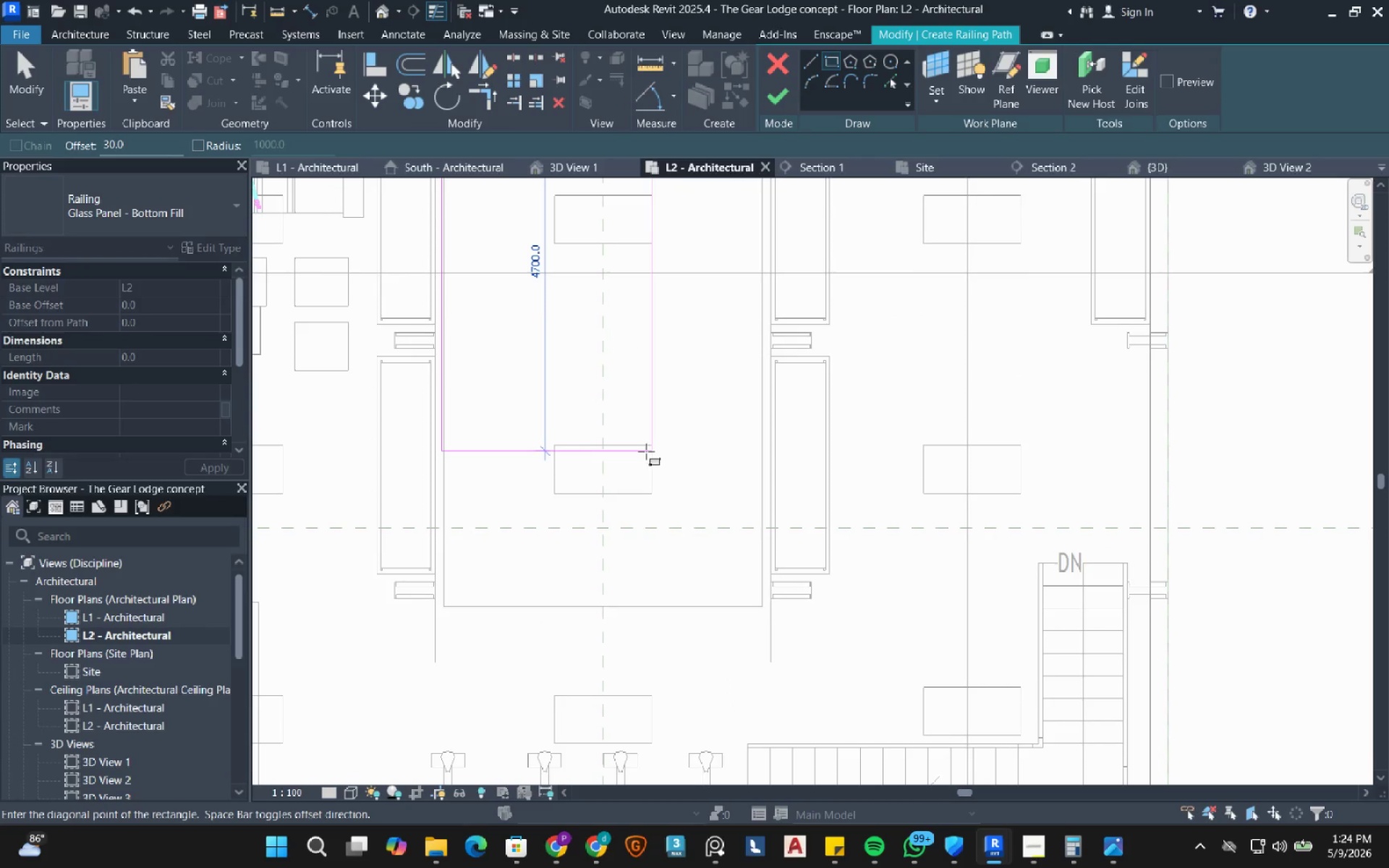 
key(Escape)
 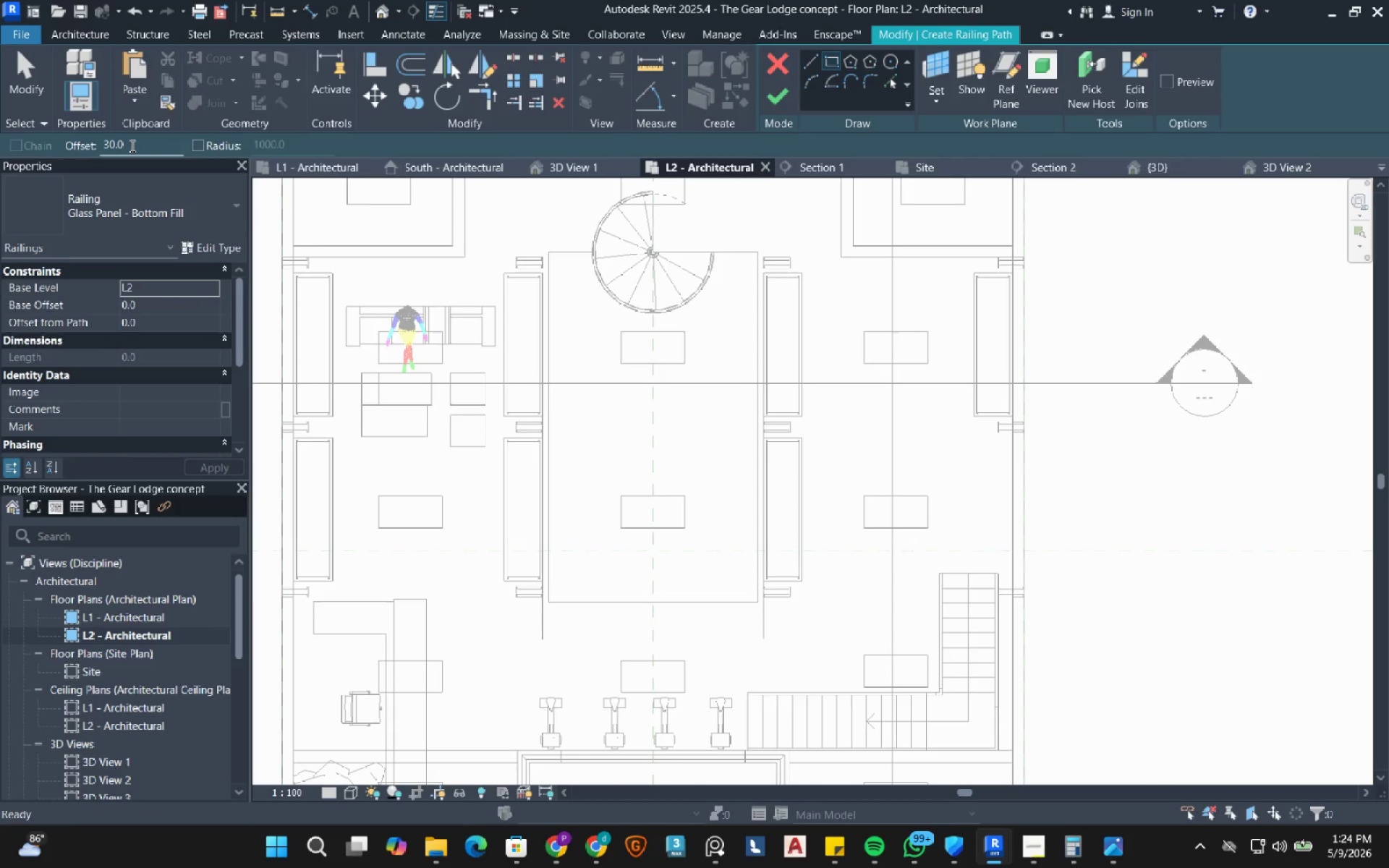 
double_click([131, 145])
 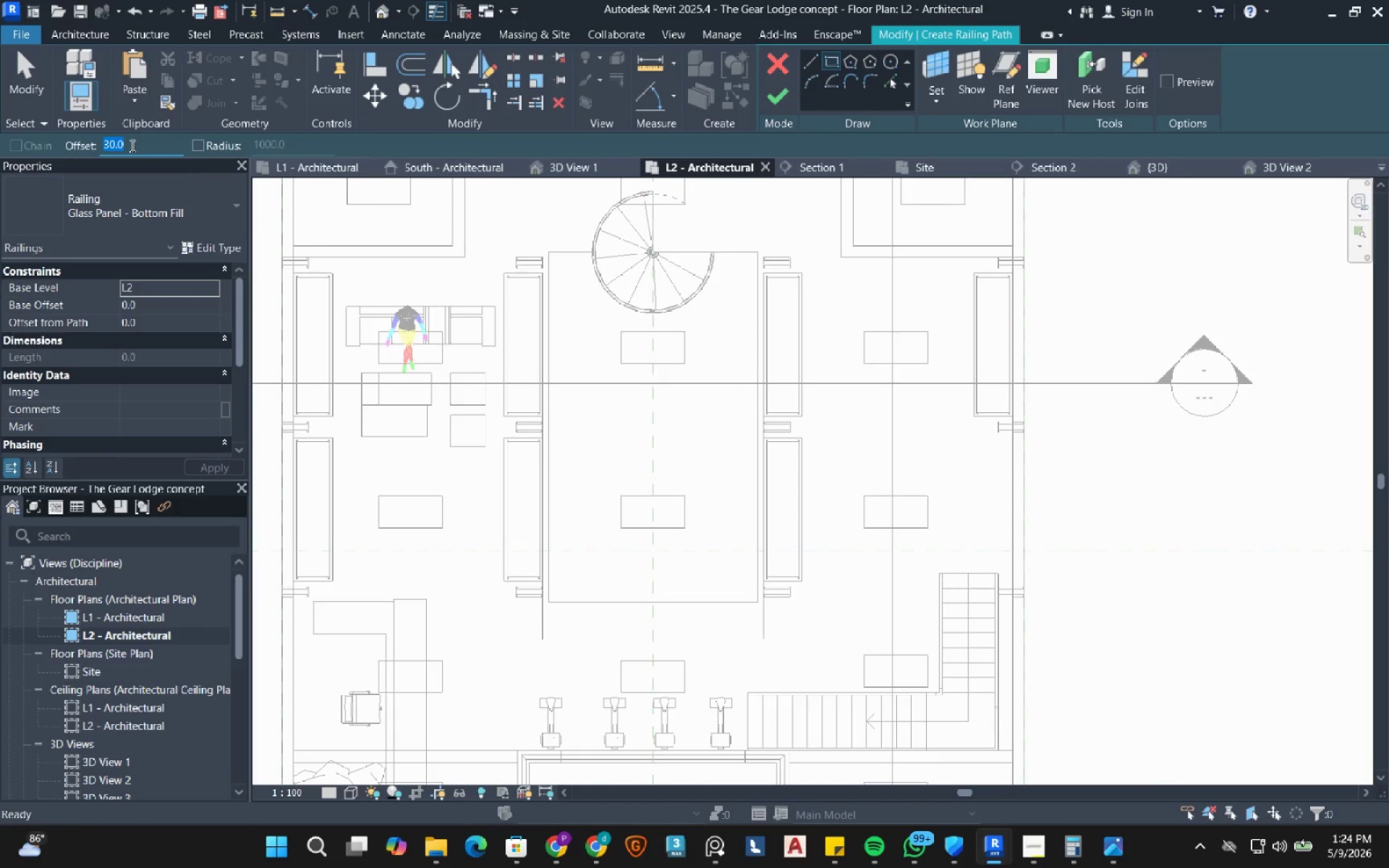 
key(Numpad5)
 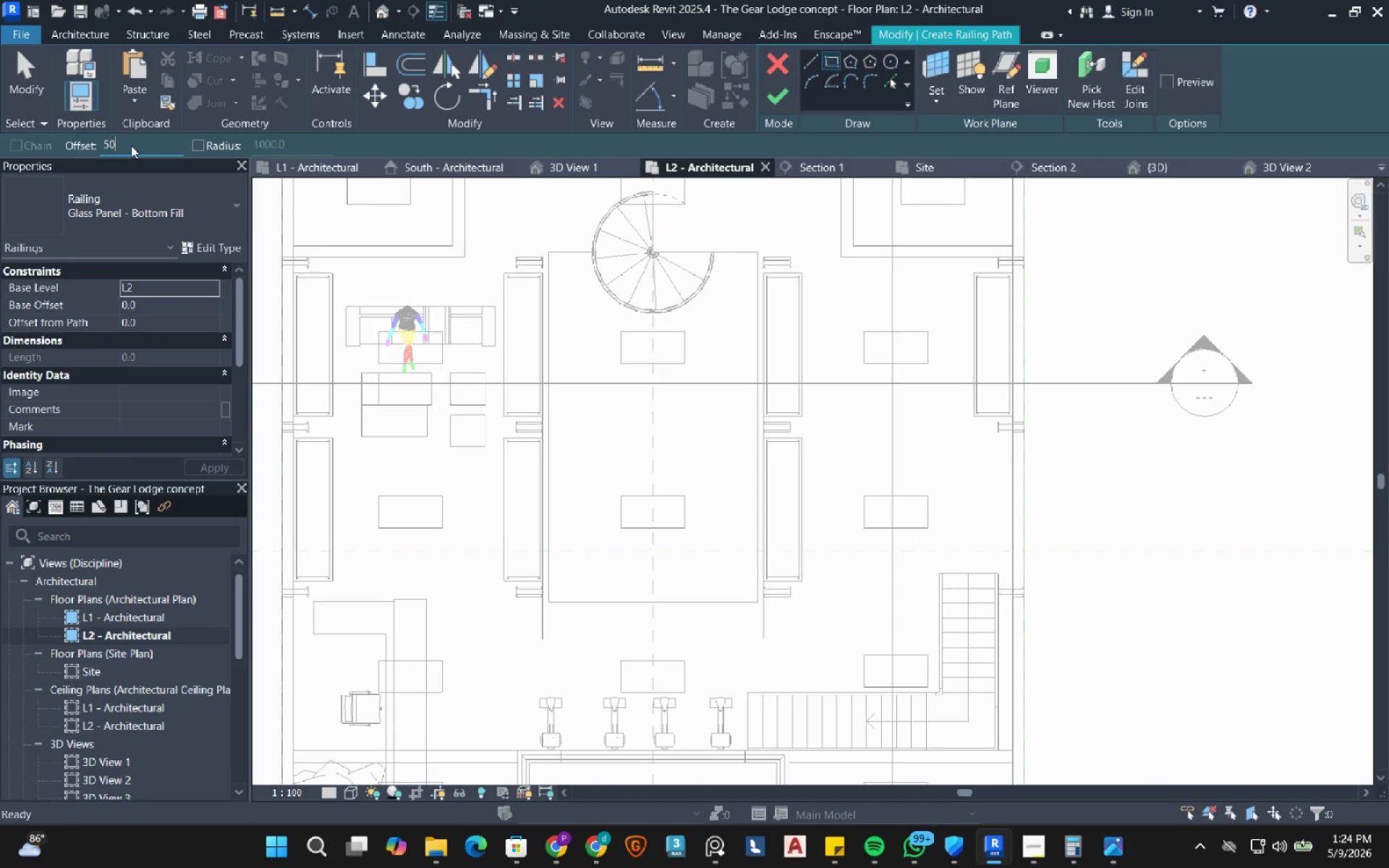 
key(Numpad0)
 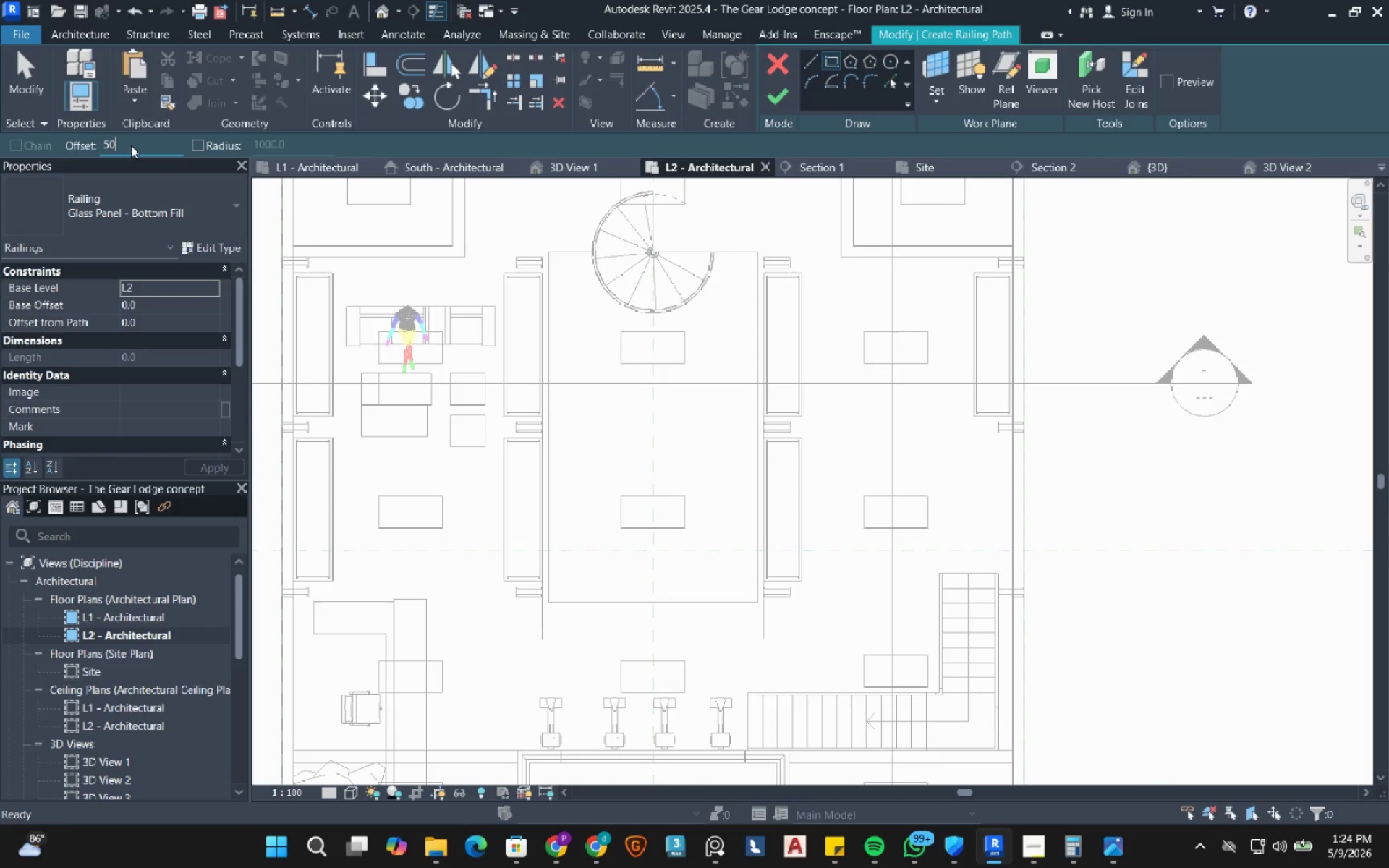 
key(NumpadEnter)
 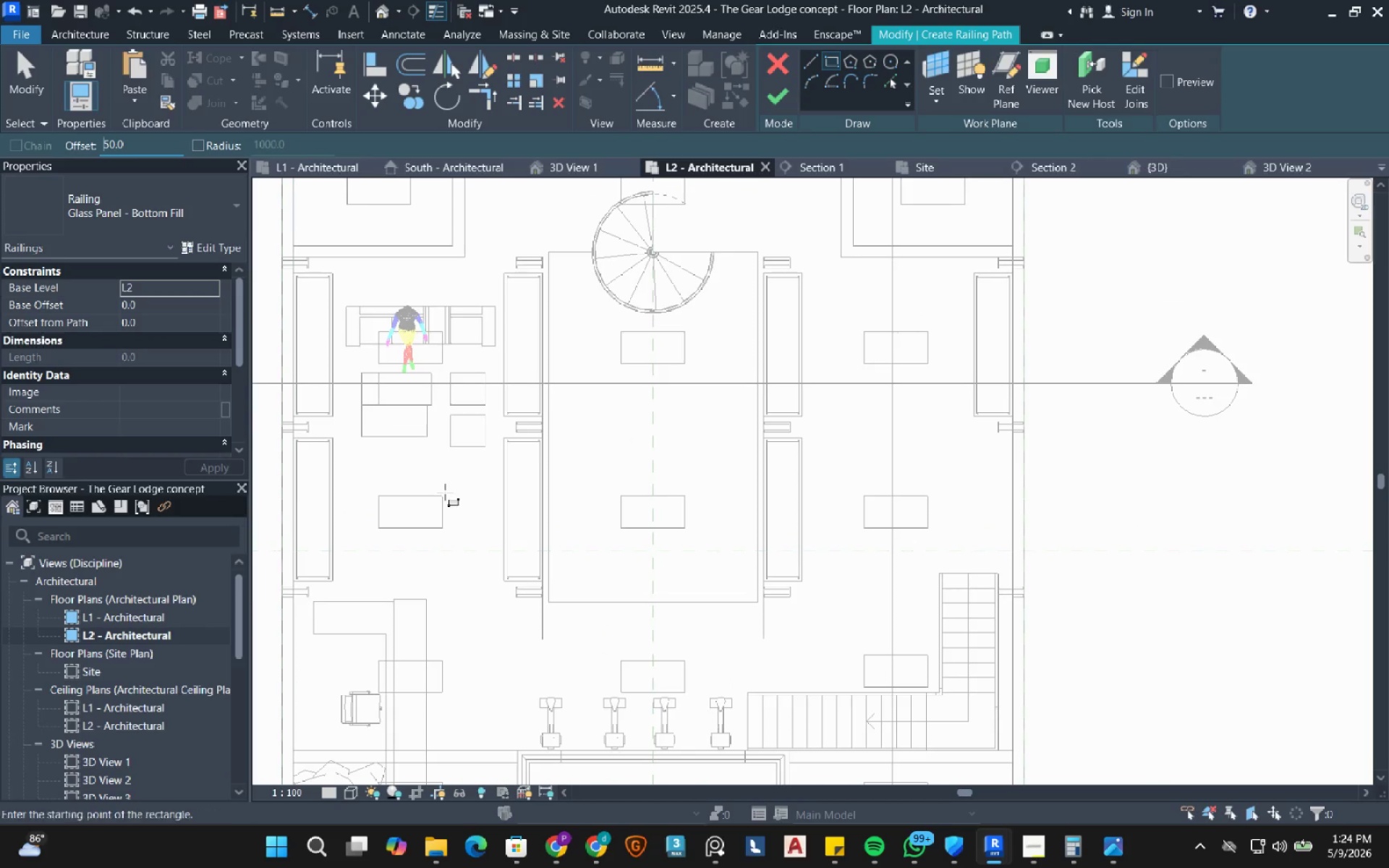 
scroll: coordinate [548, 583], scroll_direction: up, amount: 4.0
 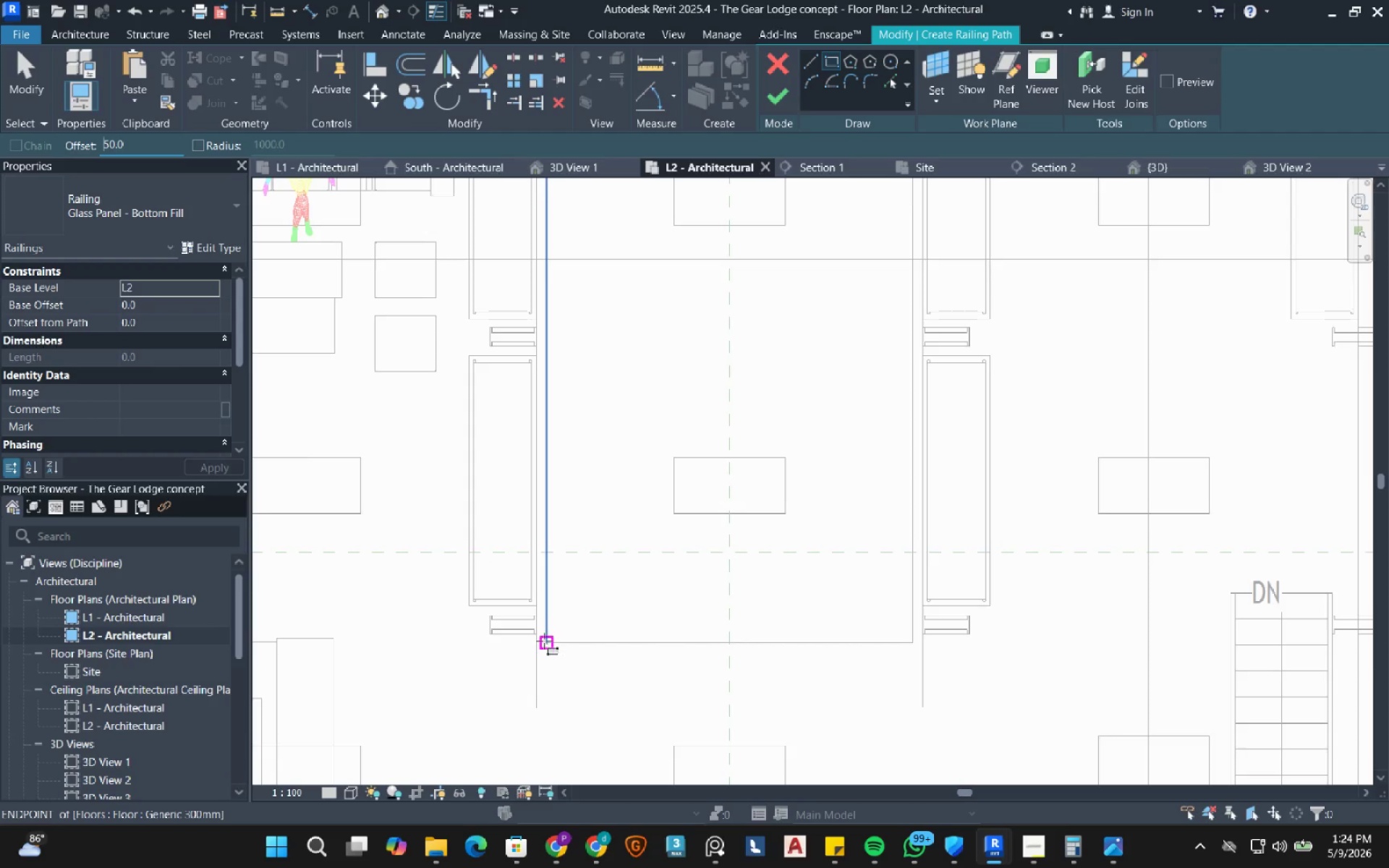 
left_click([544, 641])
 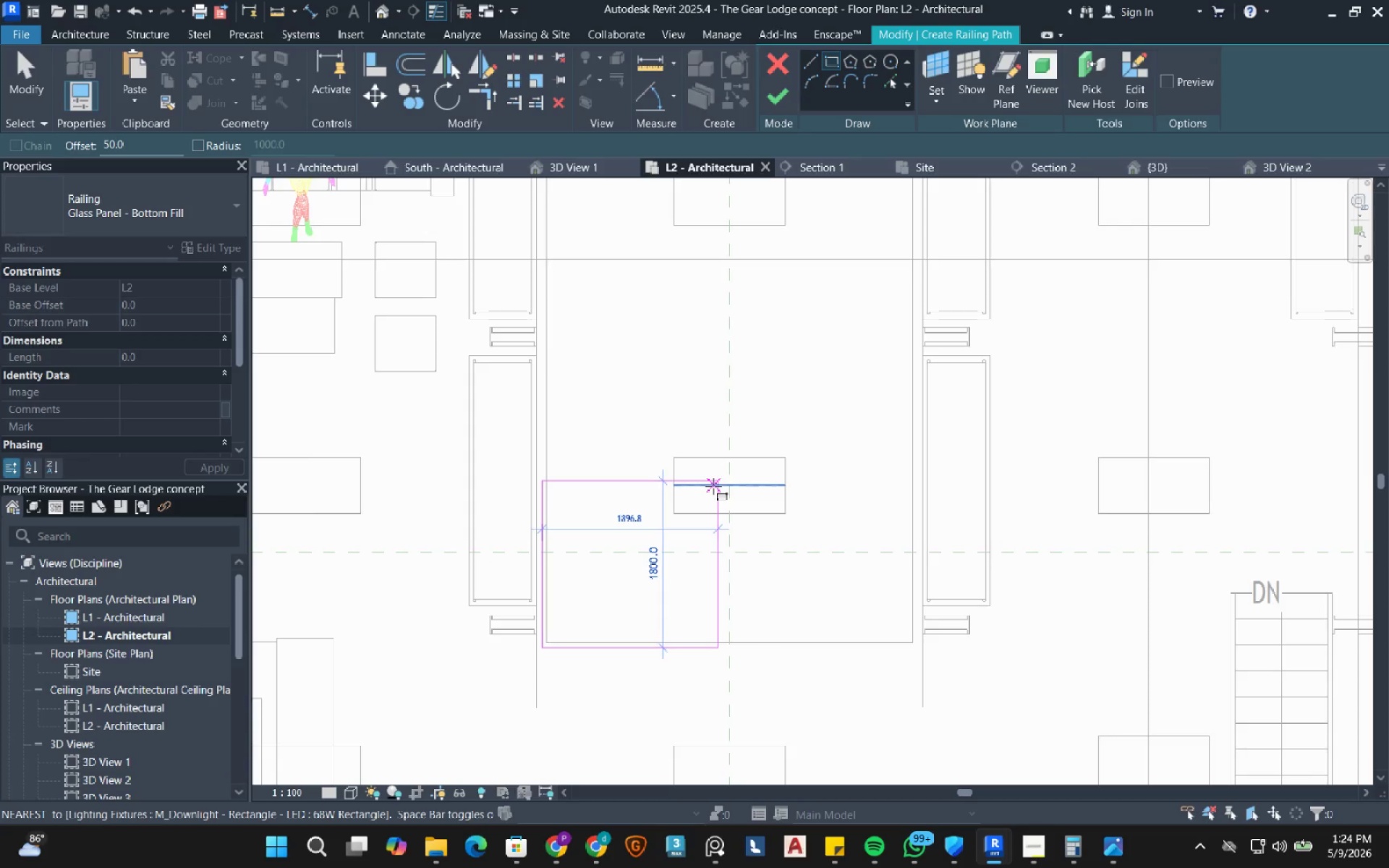 
scroll: coordinate [713, 486], scroll_direction: down, amount: 3.0
 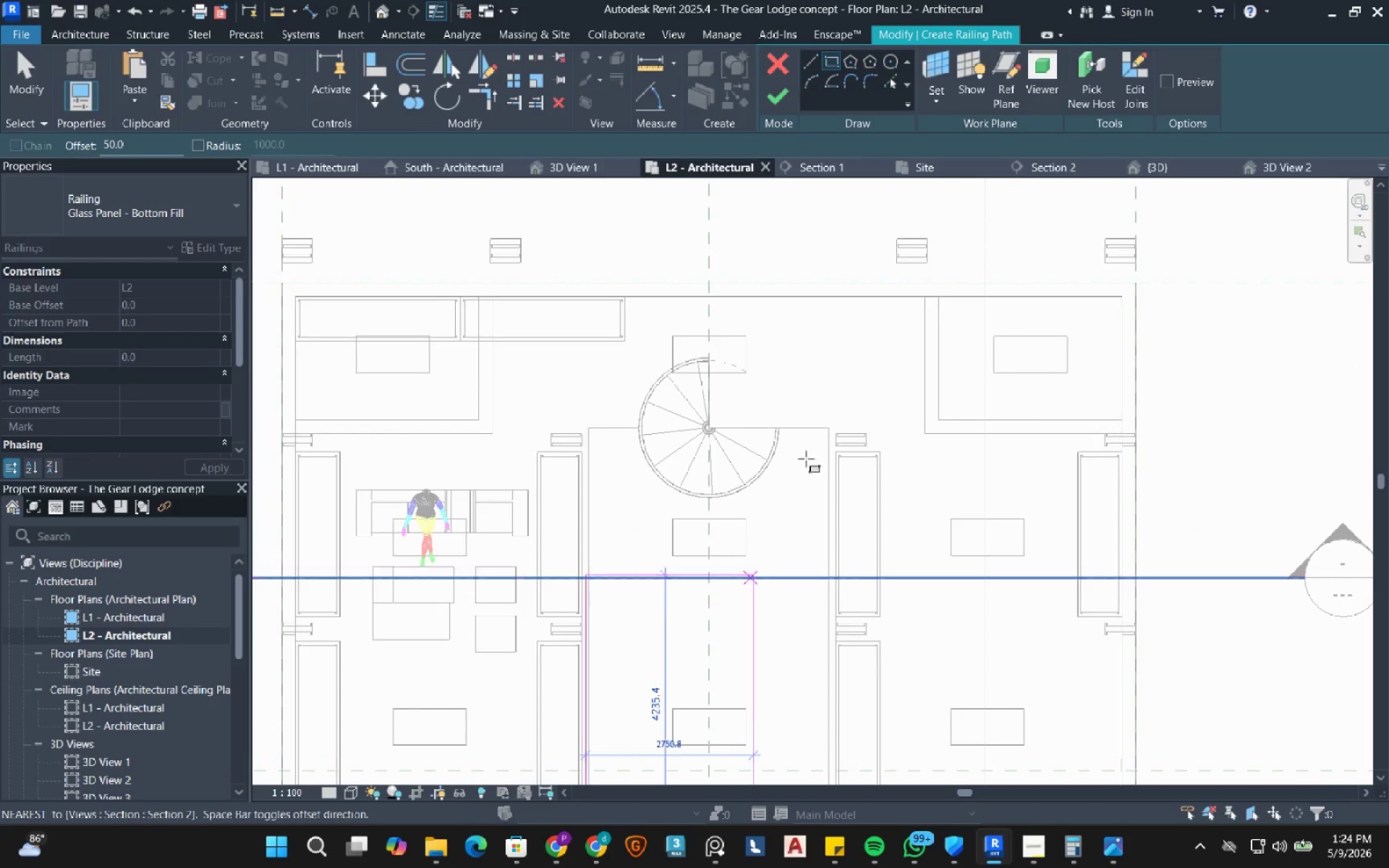 
scroll: coordinate [818, 444], scroll_direction: up, amount: 8.0
 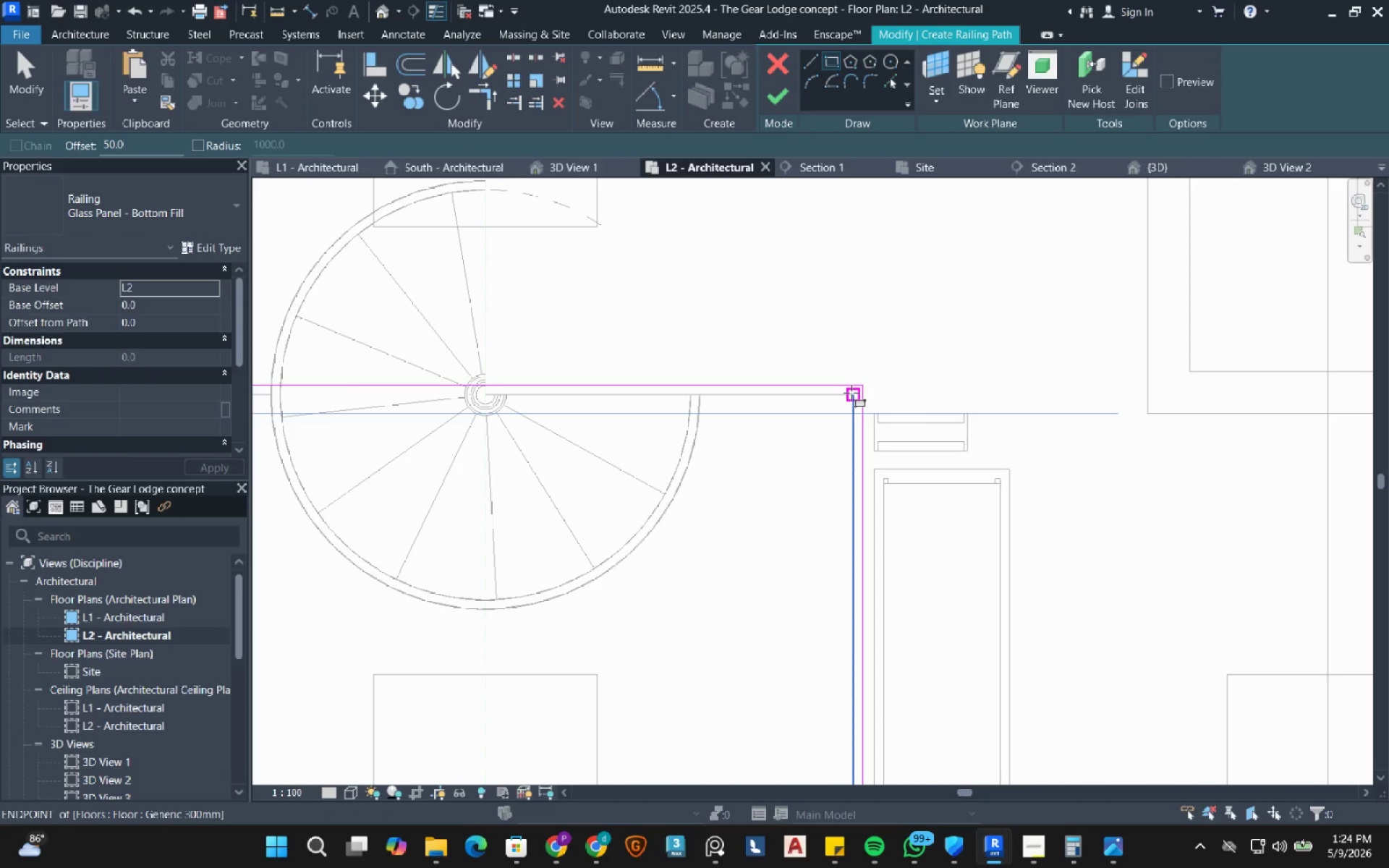 
key(Escape)
 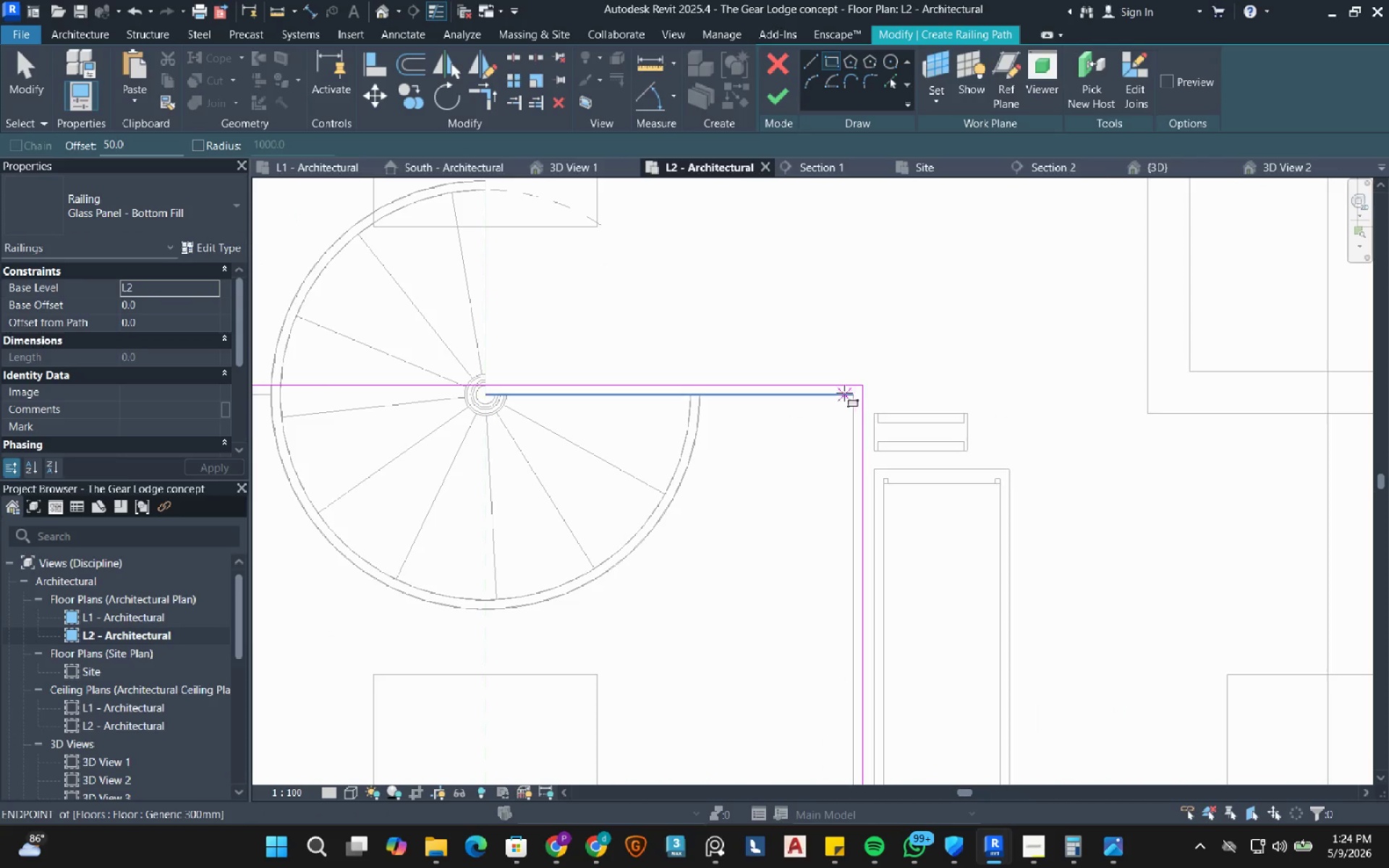 
scroll: coordinate [836, 399], scroll_direction: down, amount: 8.0
 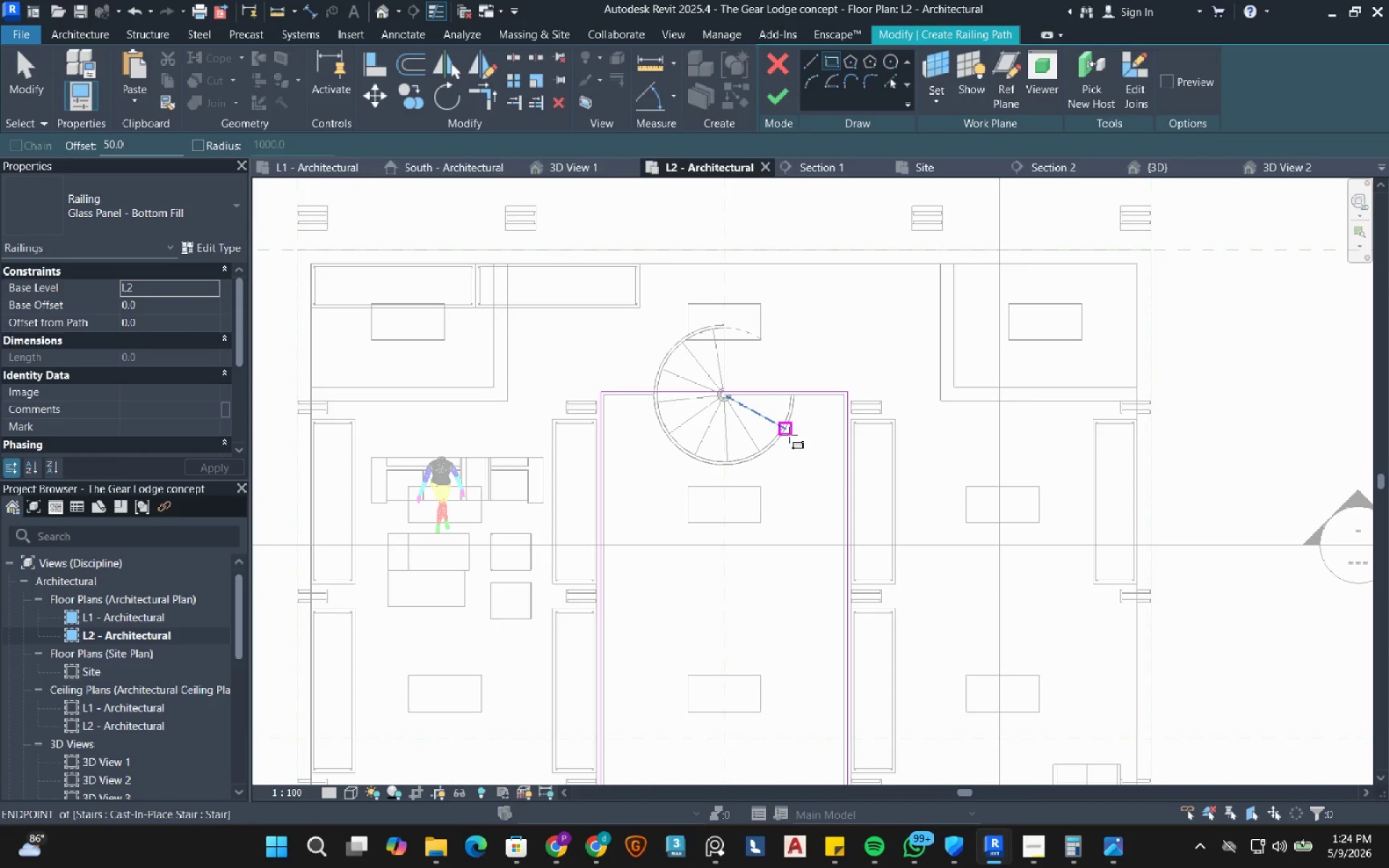 
key(Escape)
 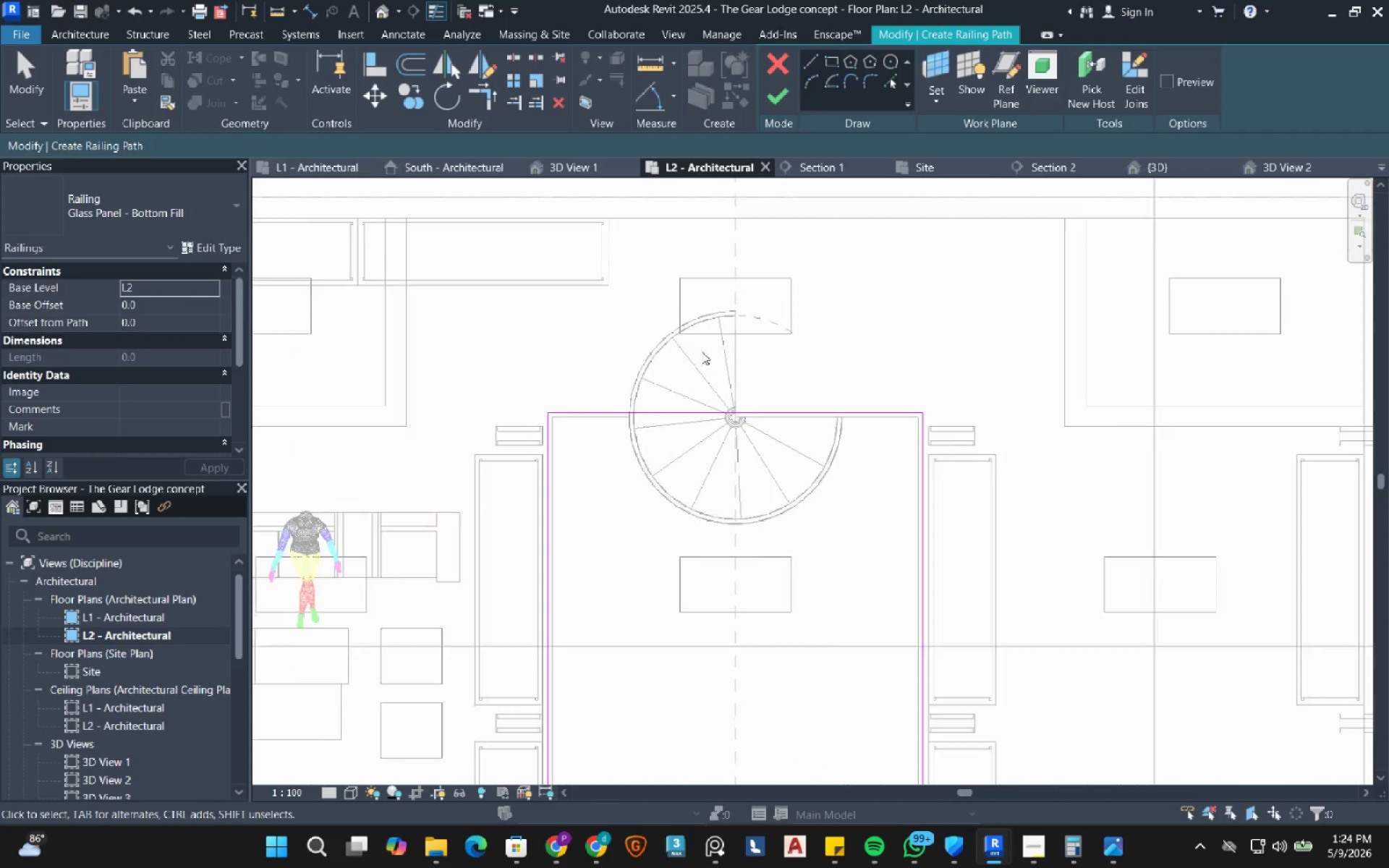 
scroll: coordinate [694, 365], scroll_direction: up, amount: 7.0
 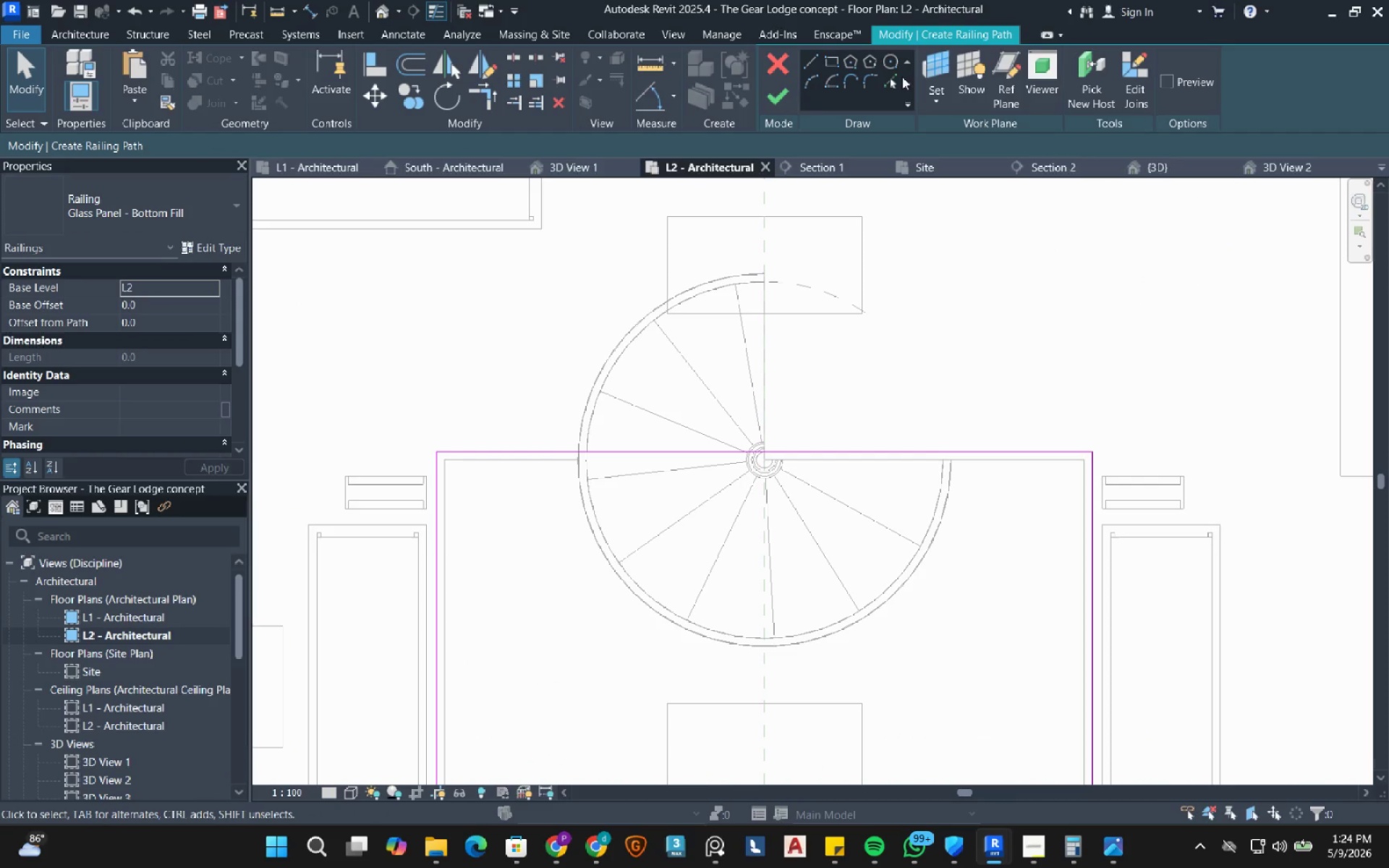 
left_click([894, 79])
 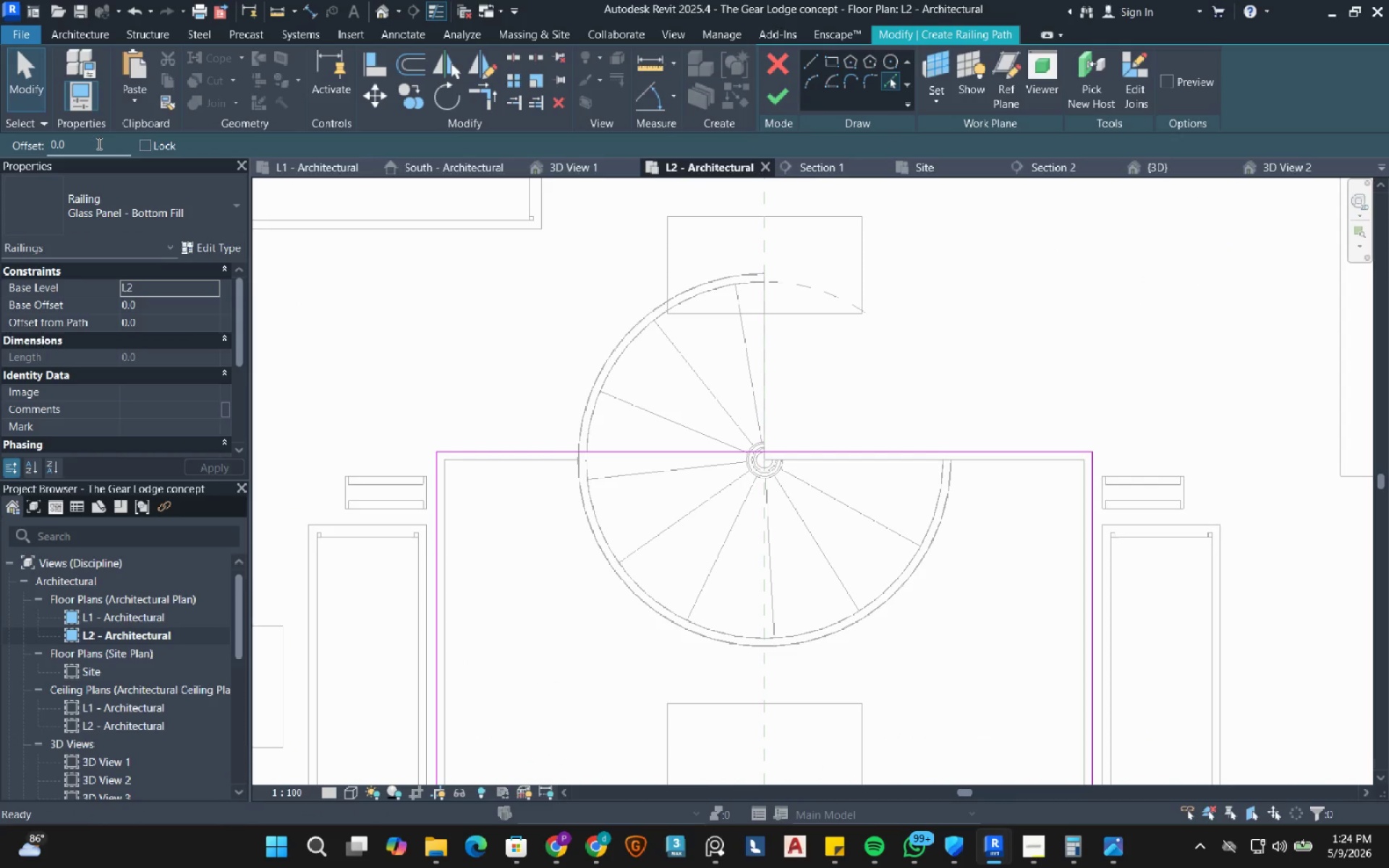 
double_click([98, 143])
 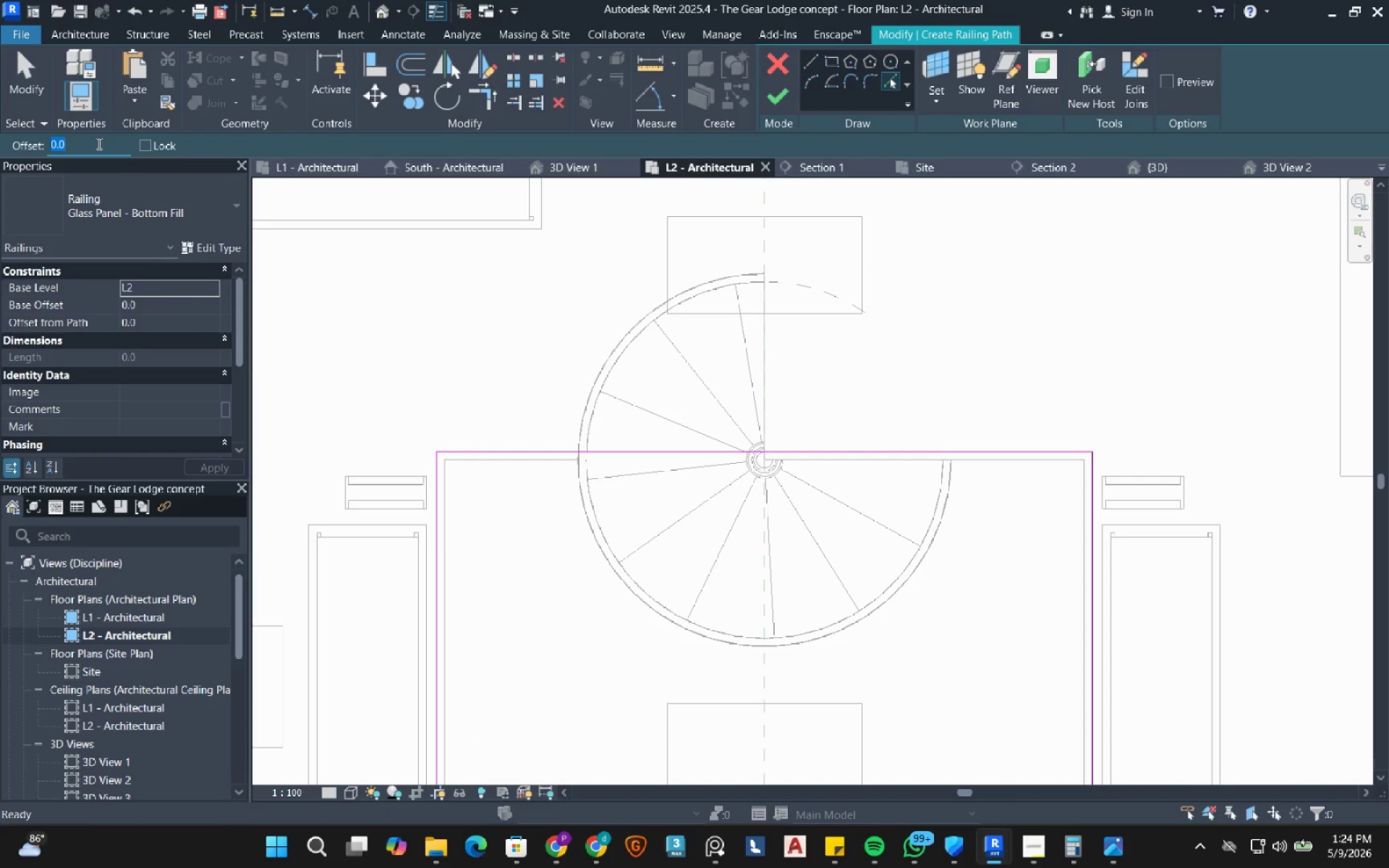 
type(50)
 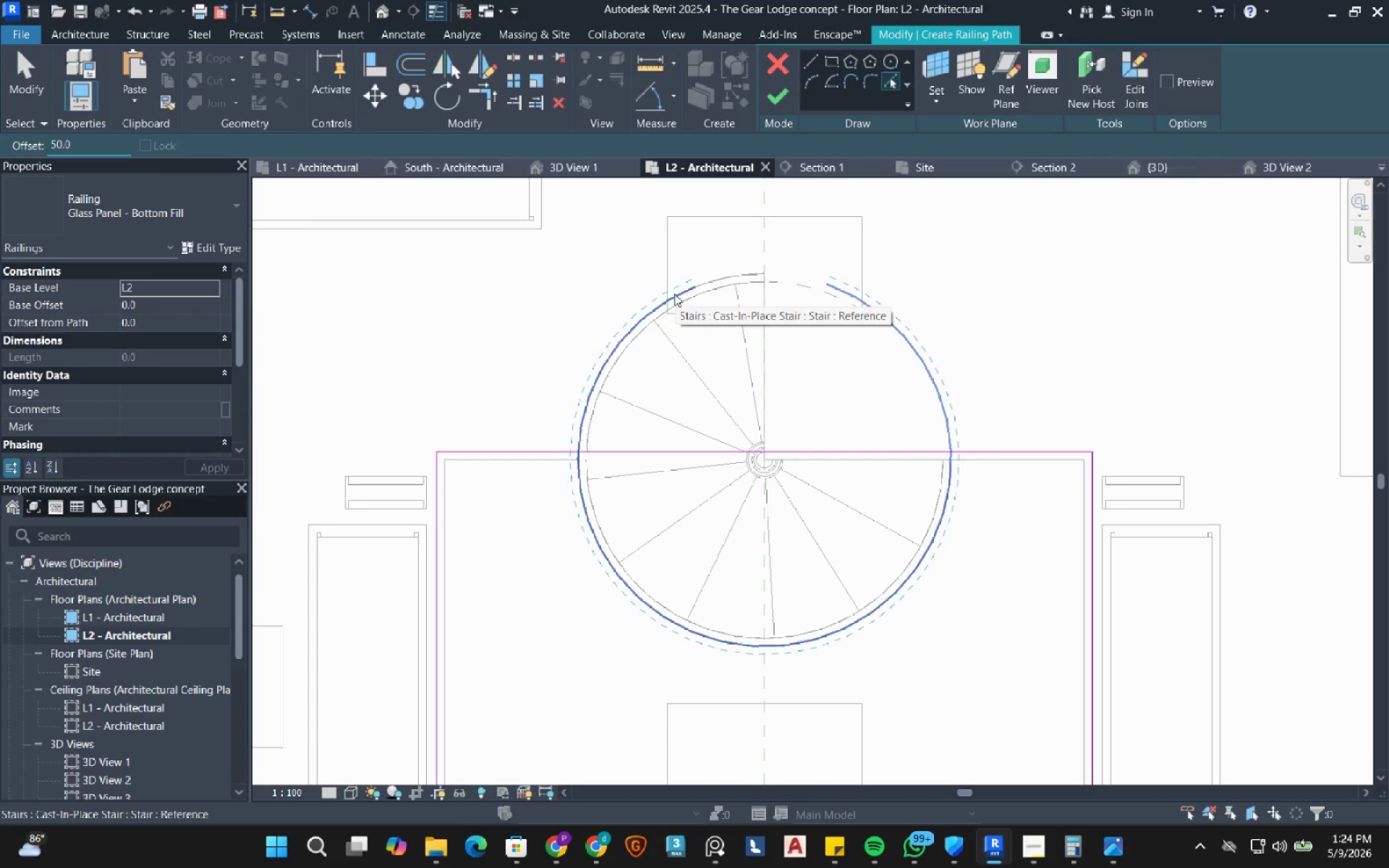 
wait(7.53)
 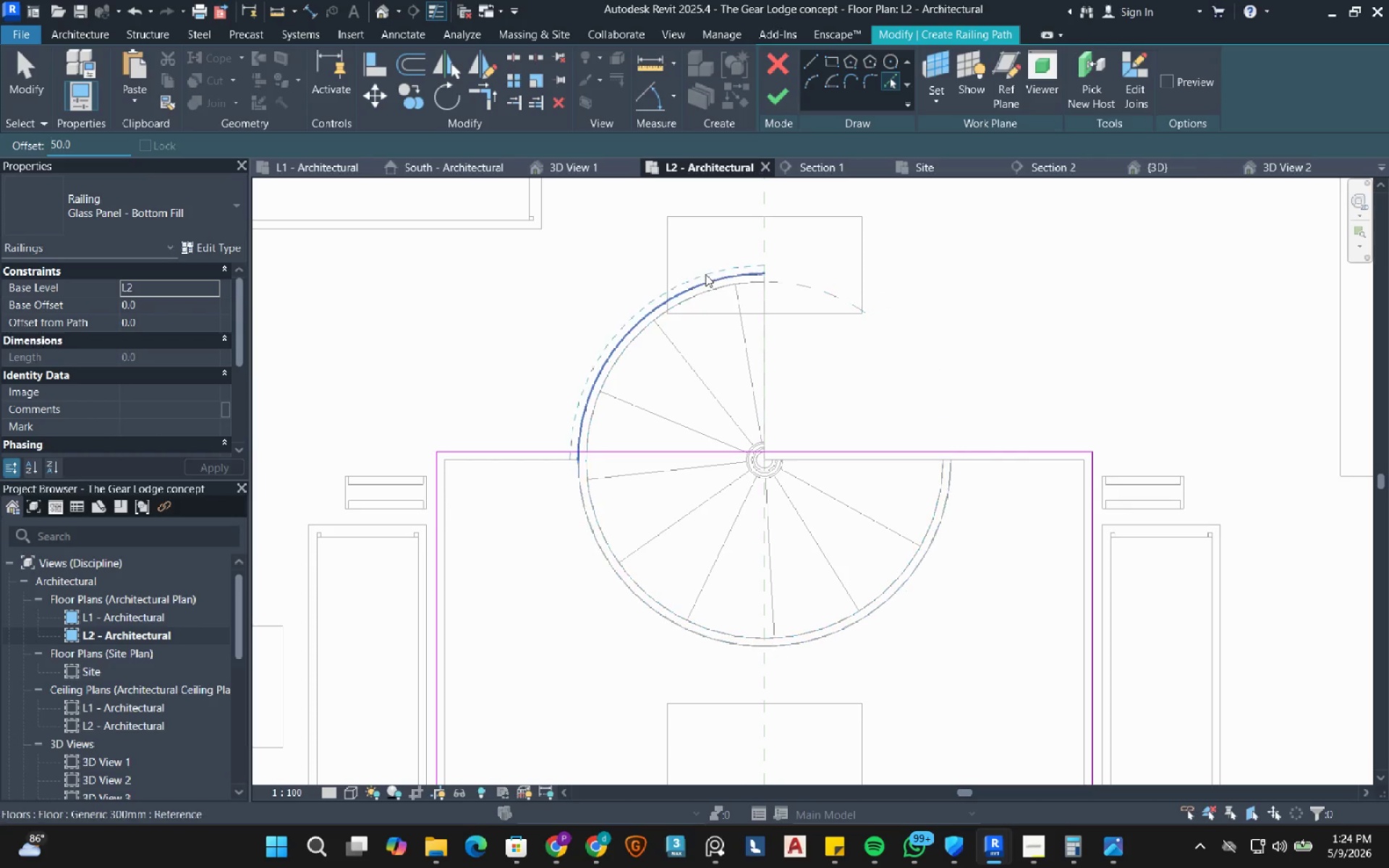 
left_click([707, 276])
 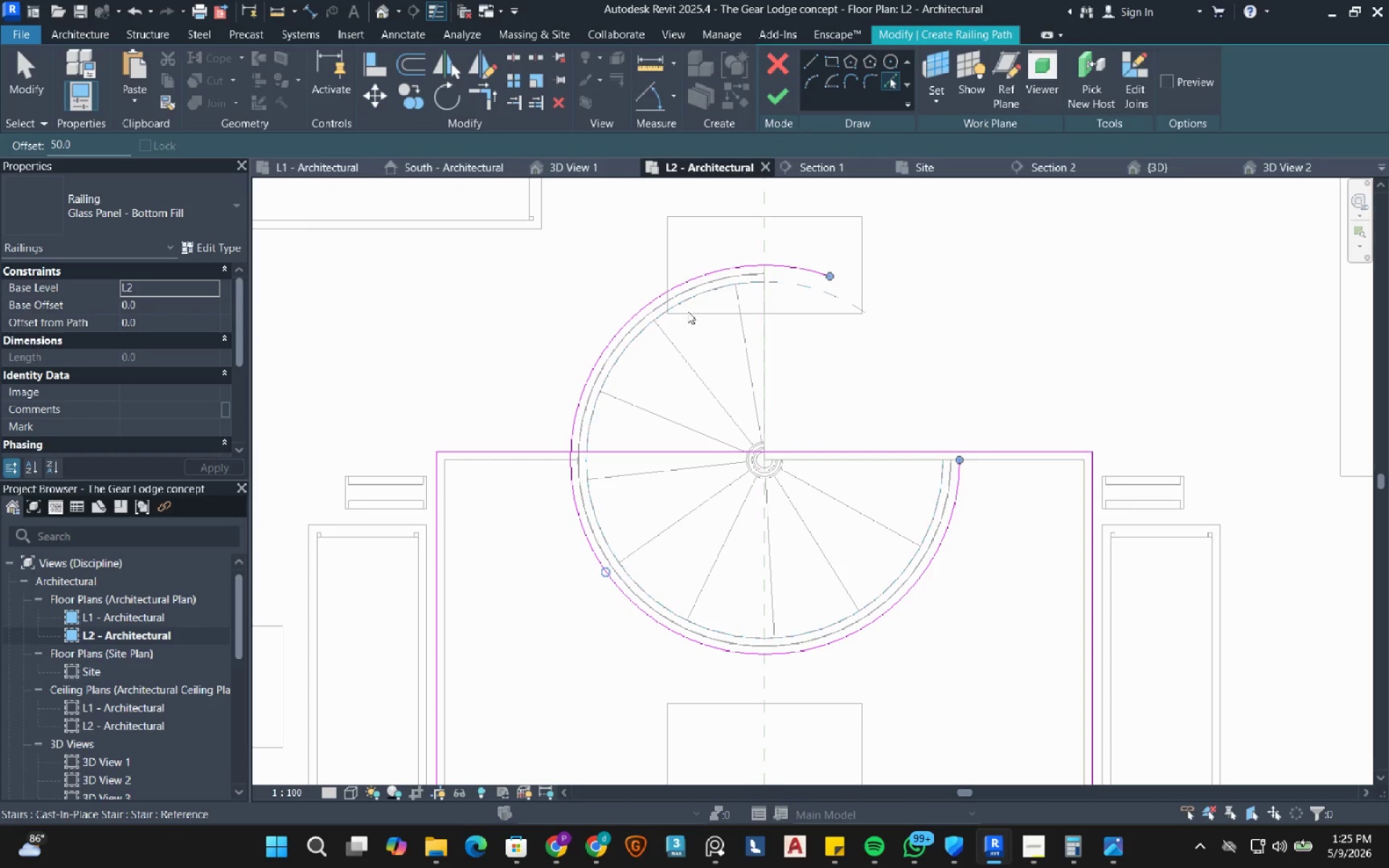 
key(Escape)
 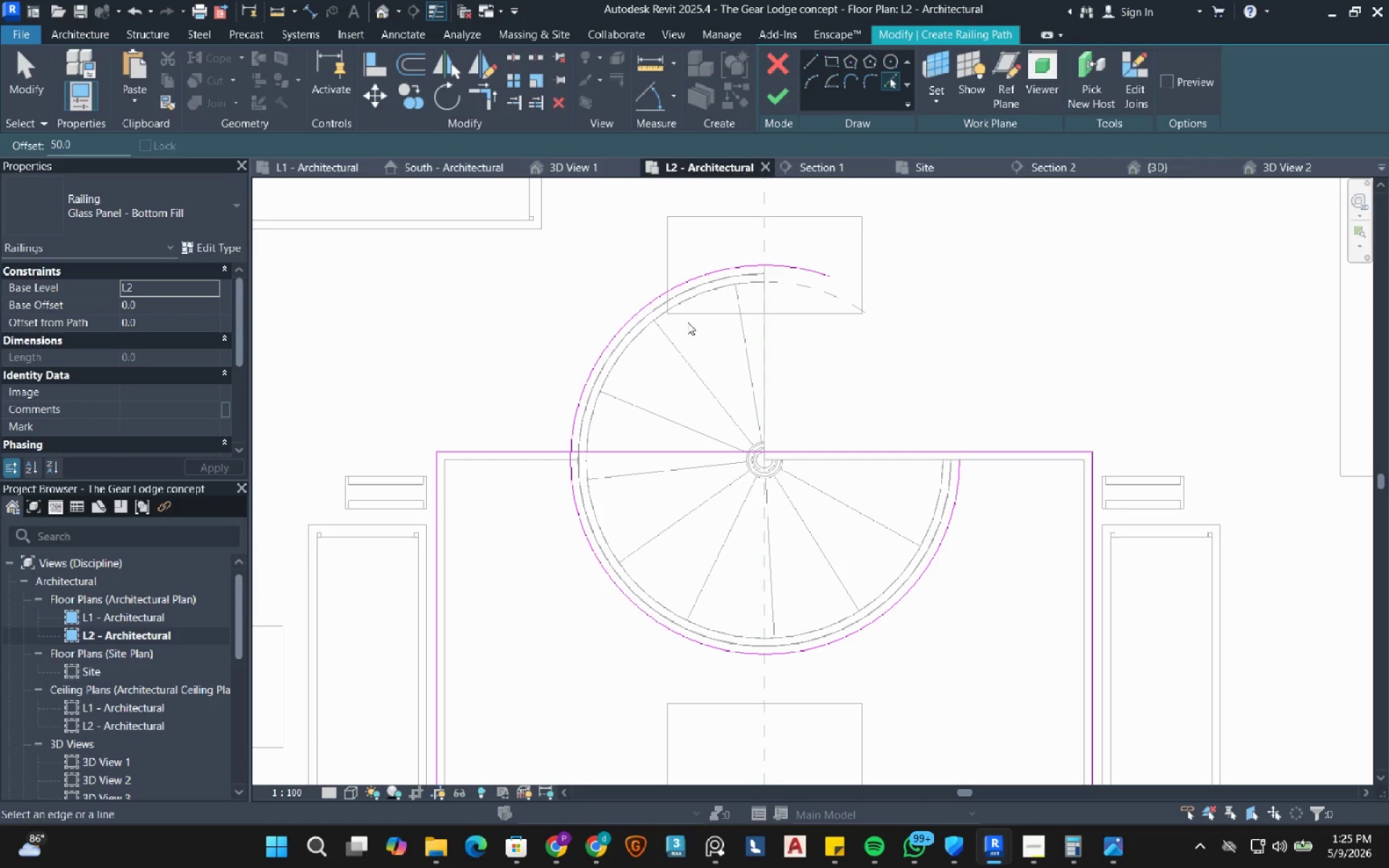 
key(Escape)
 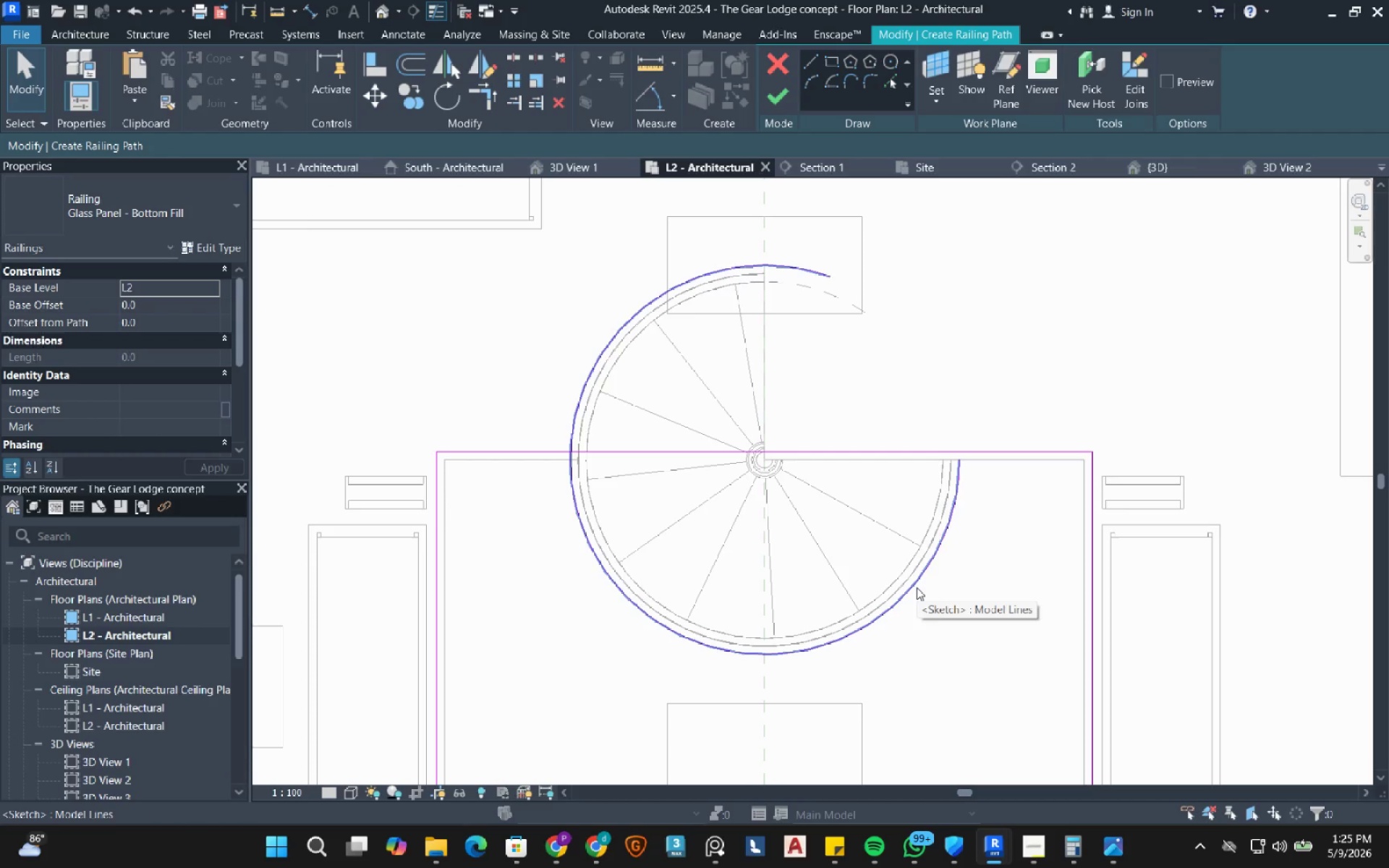 
key(T)
 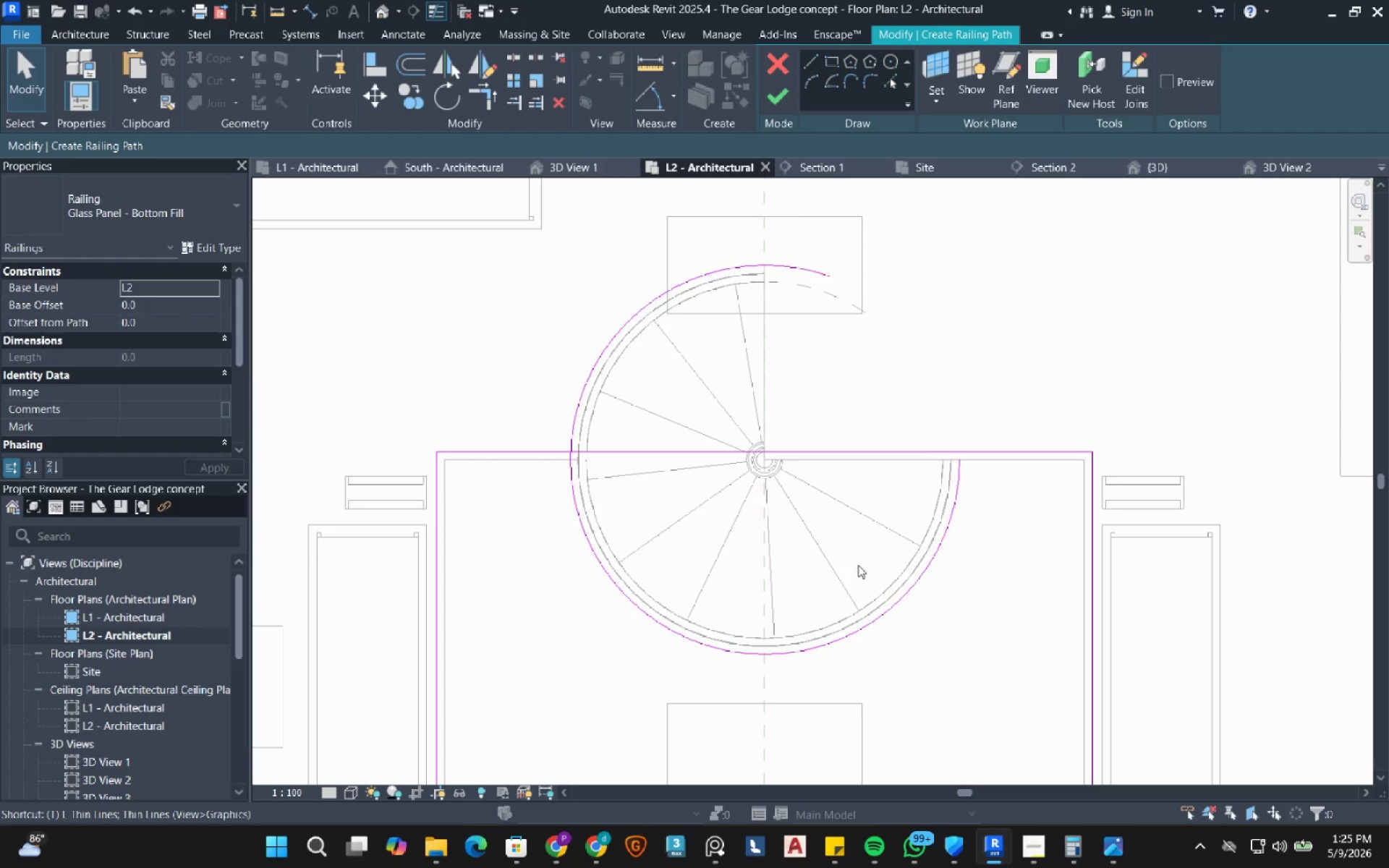 
key(R)
 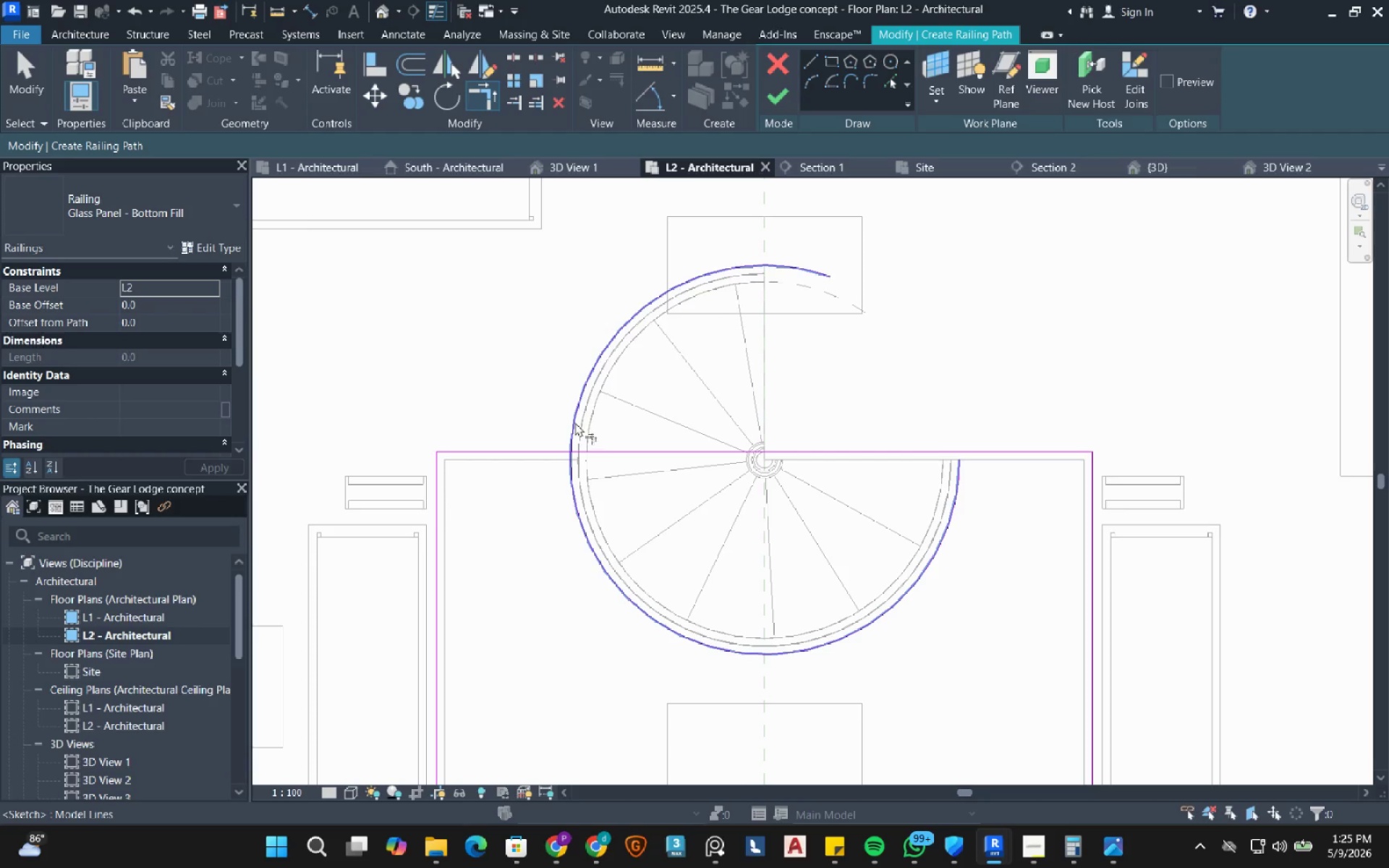 
left_click([574, 421])
 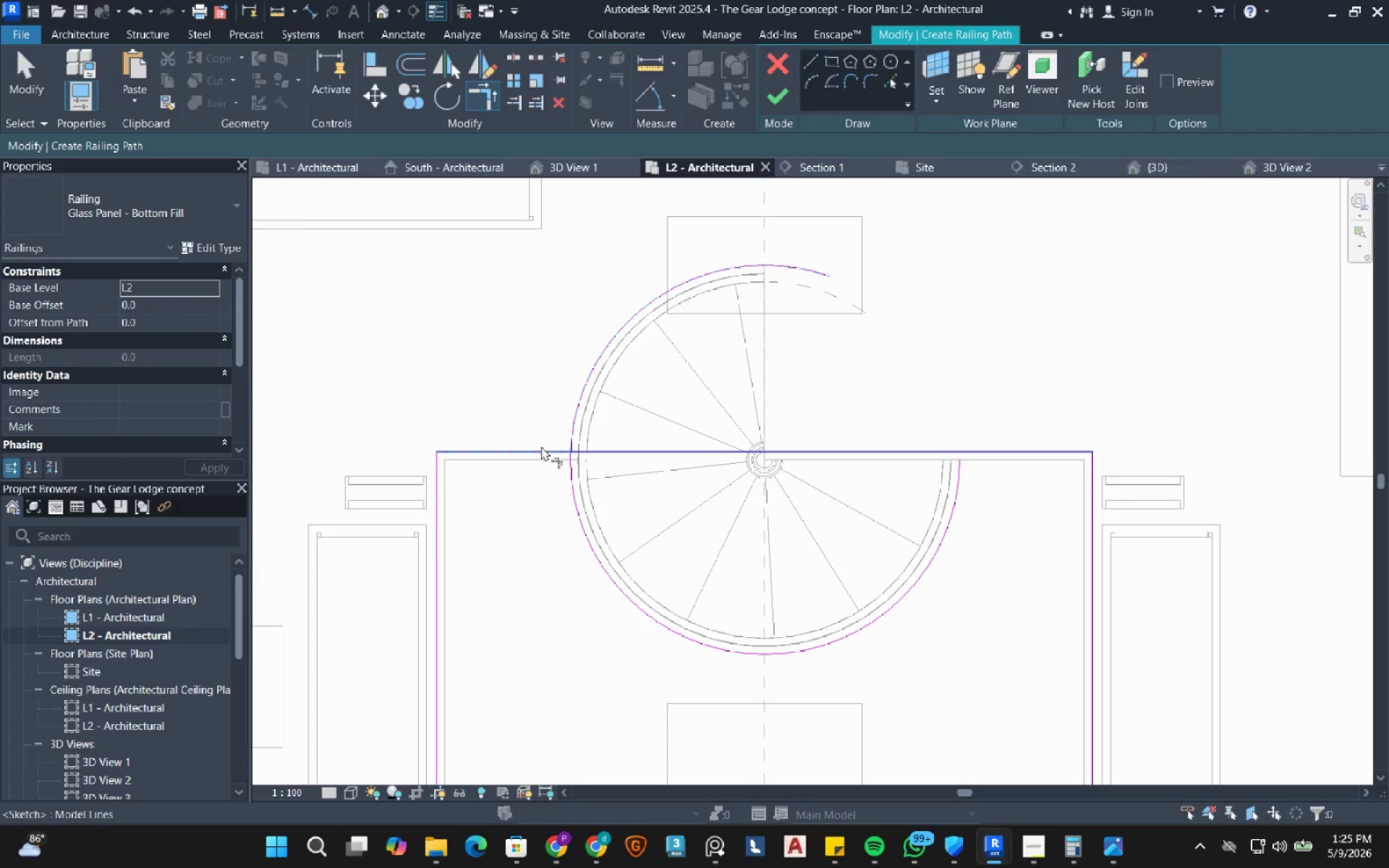 
left_click([539, 449])
 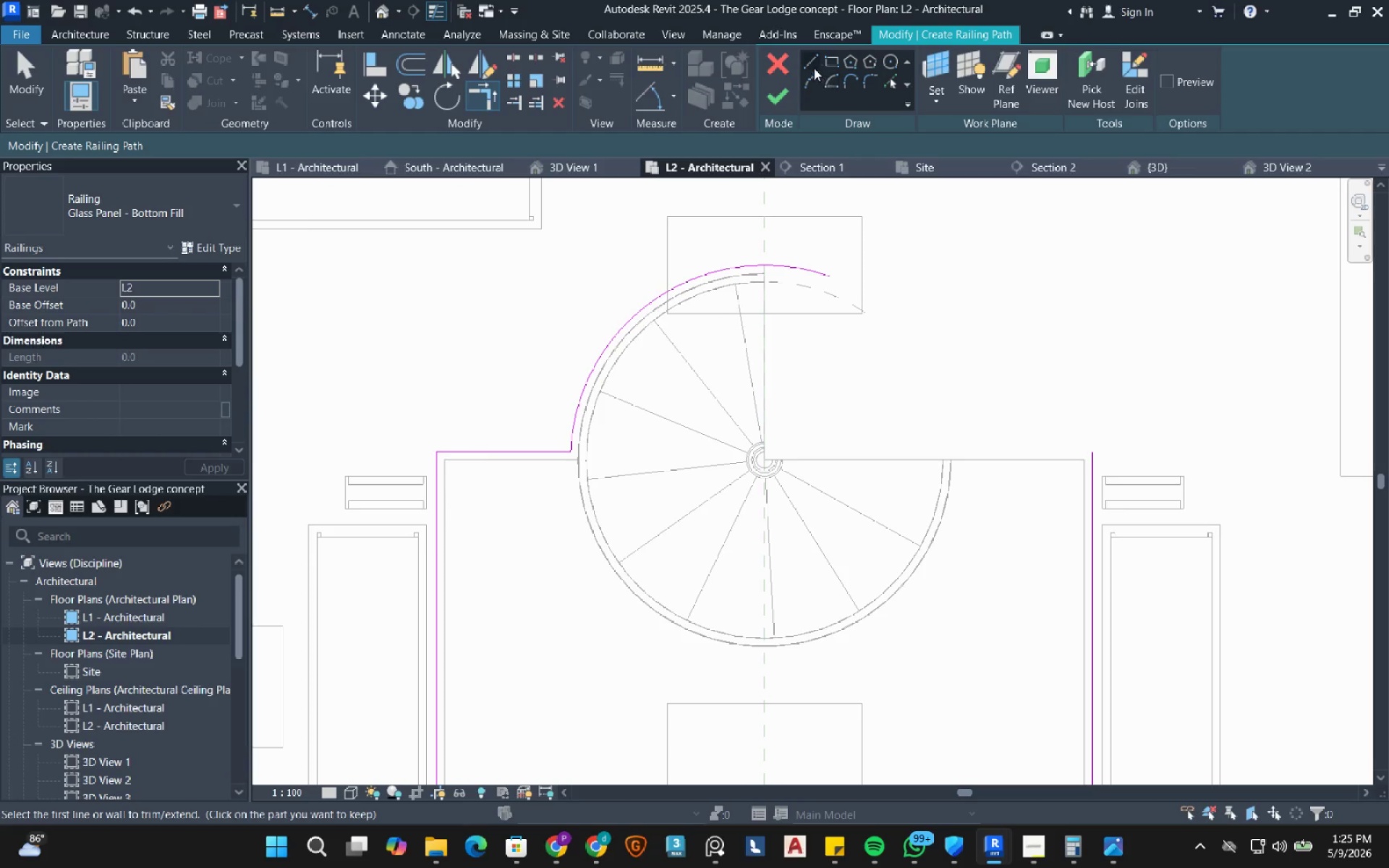 
left_click([810, 62])
 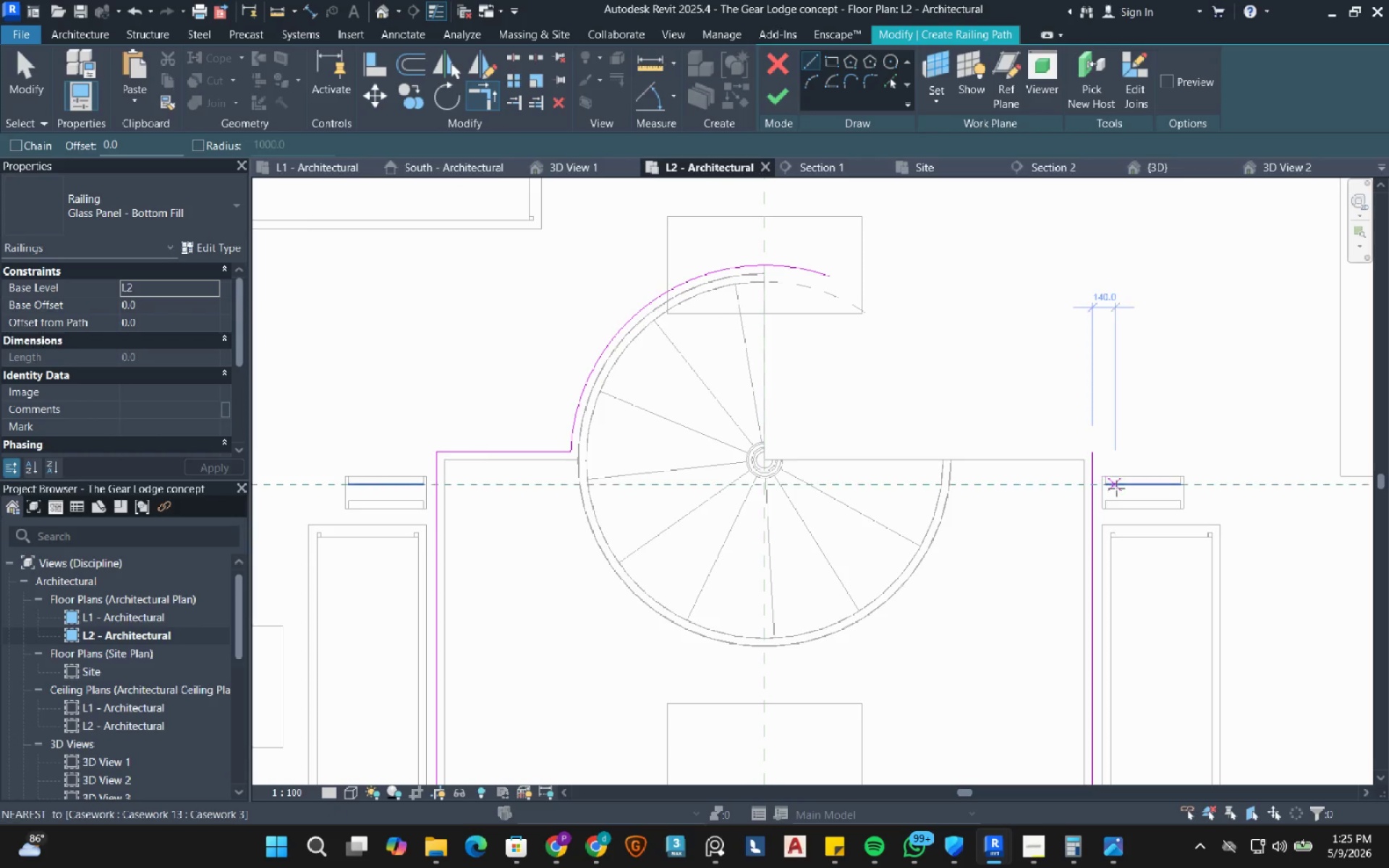 
scroll: coordinate [1116, 490], scroll_direction: up, amount: 2.0
 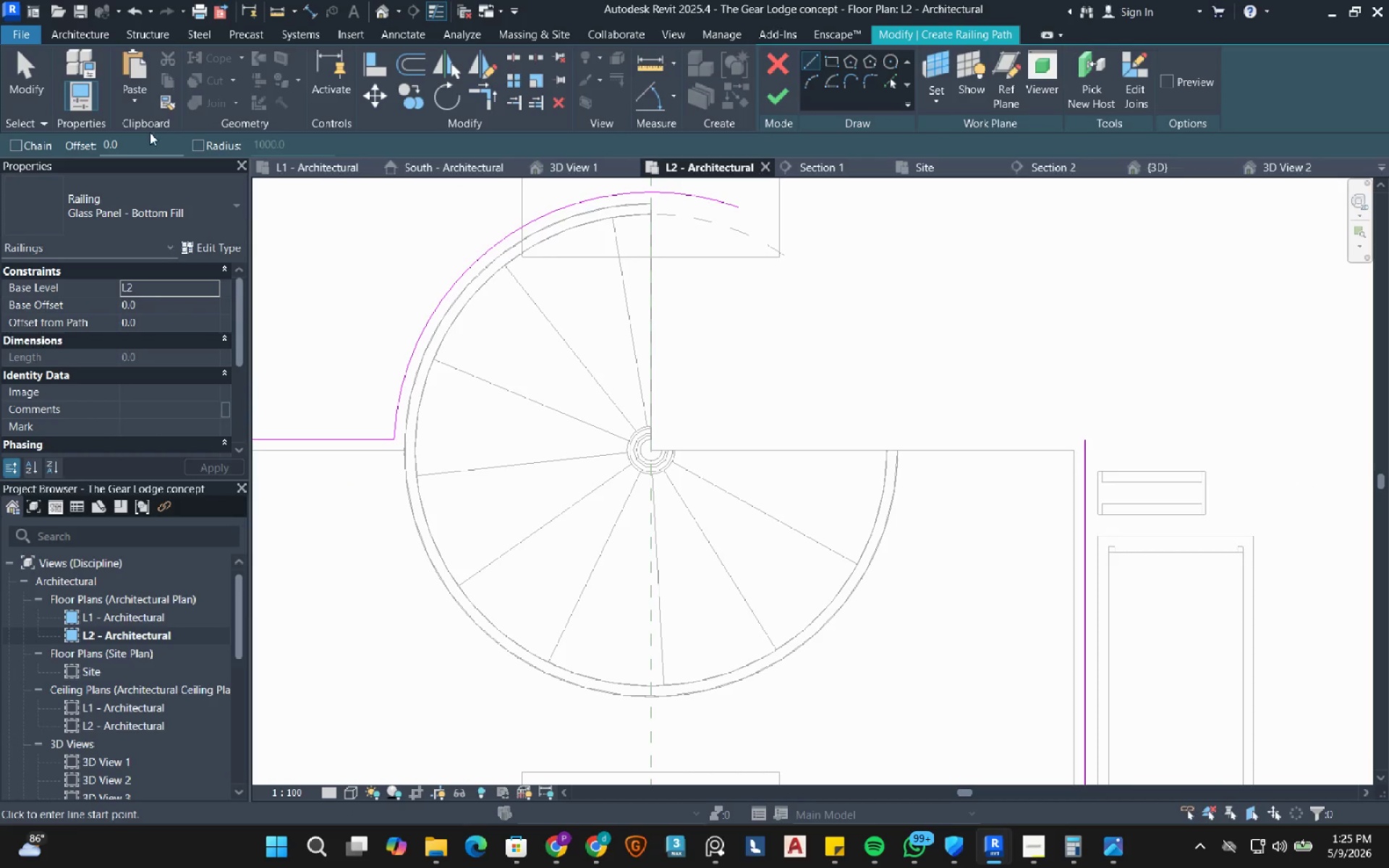 
double_click([145, 142])
 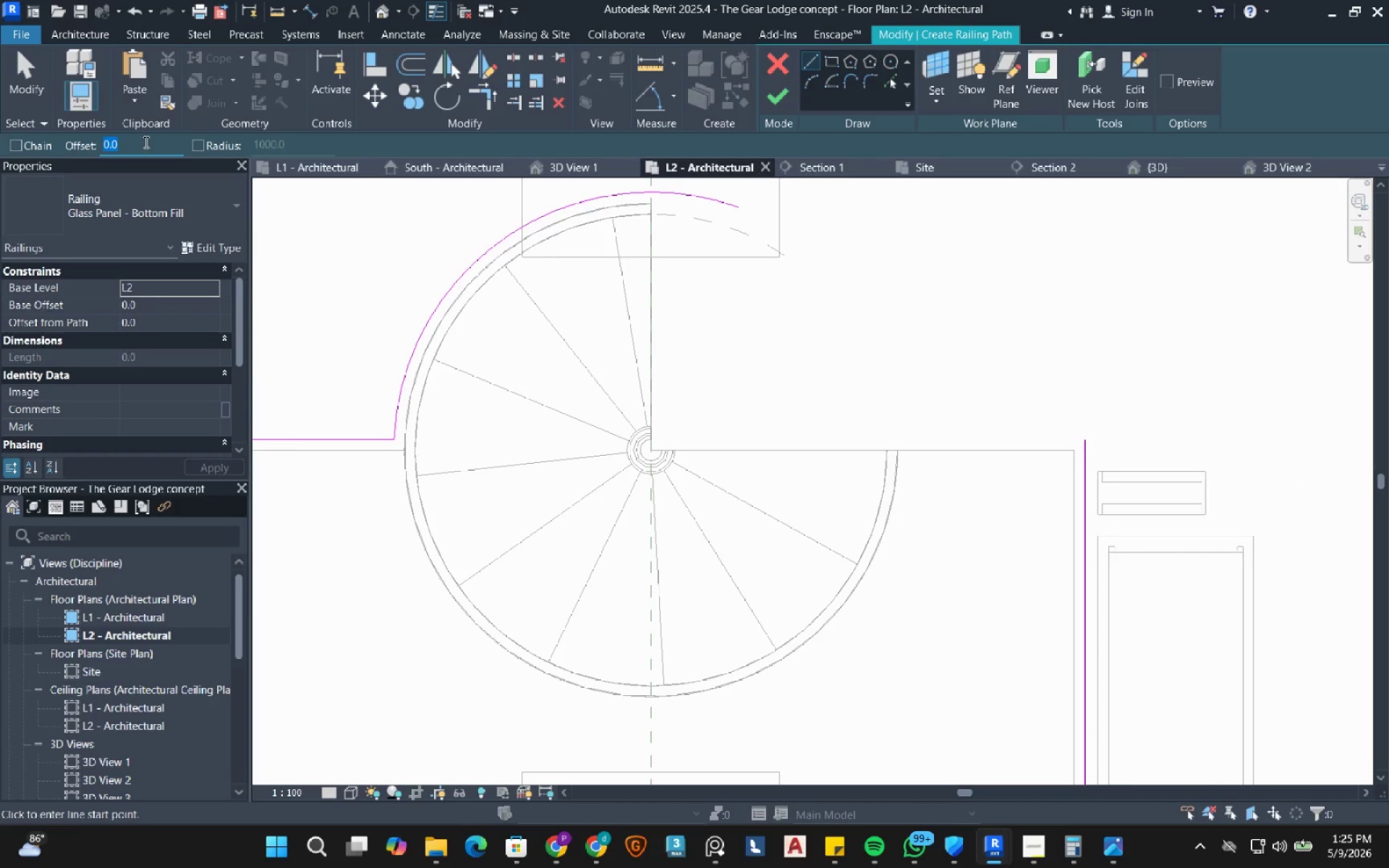 
key(Numpad5)
 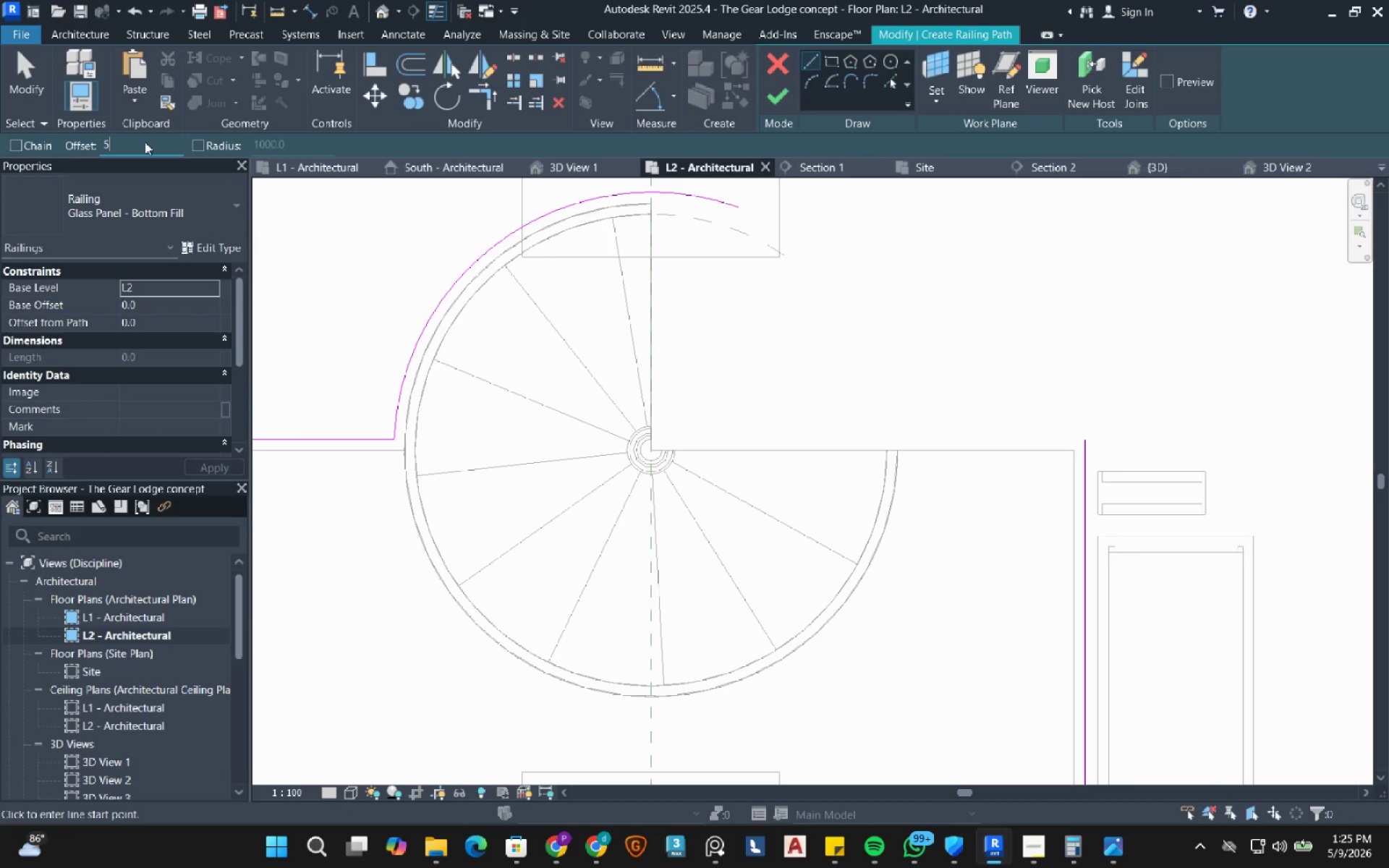 
key(Numpad0)
 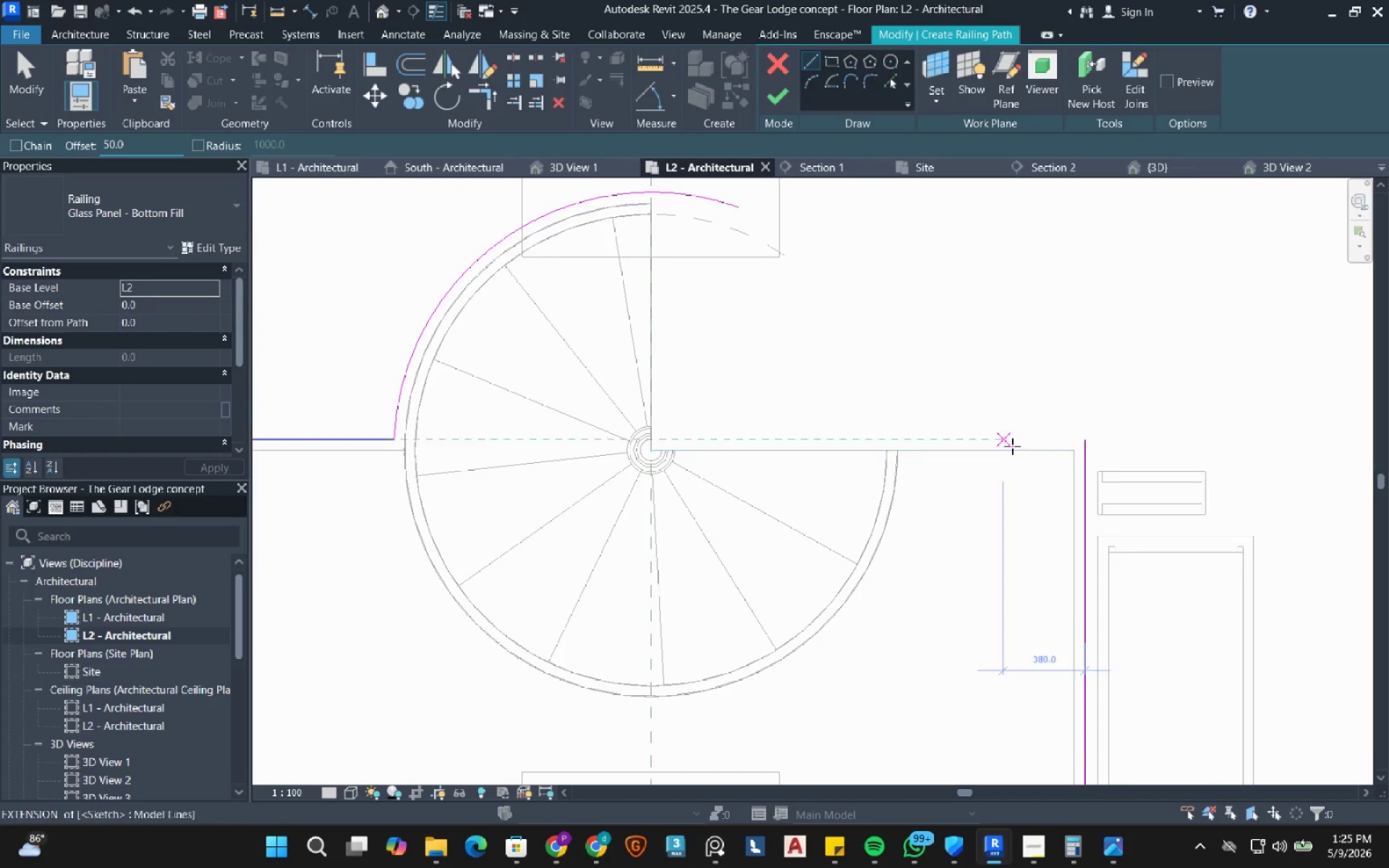 
scroll: coordinate [1021, 451], scroll_direction: up, amount: 3.0
 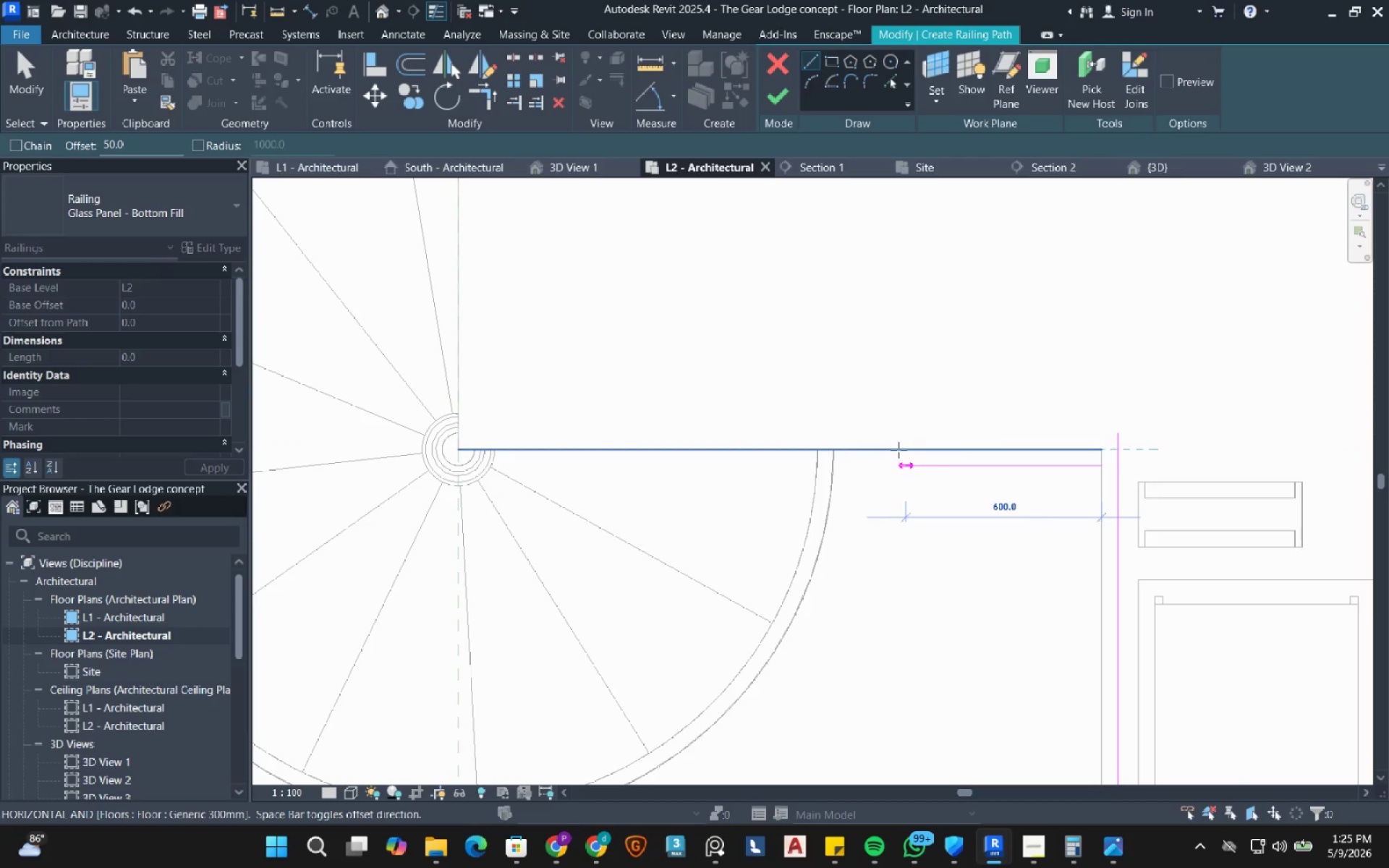 
key(Space)
 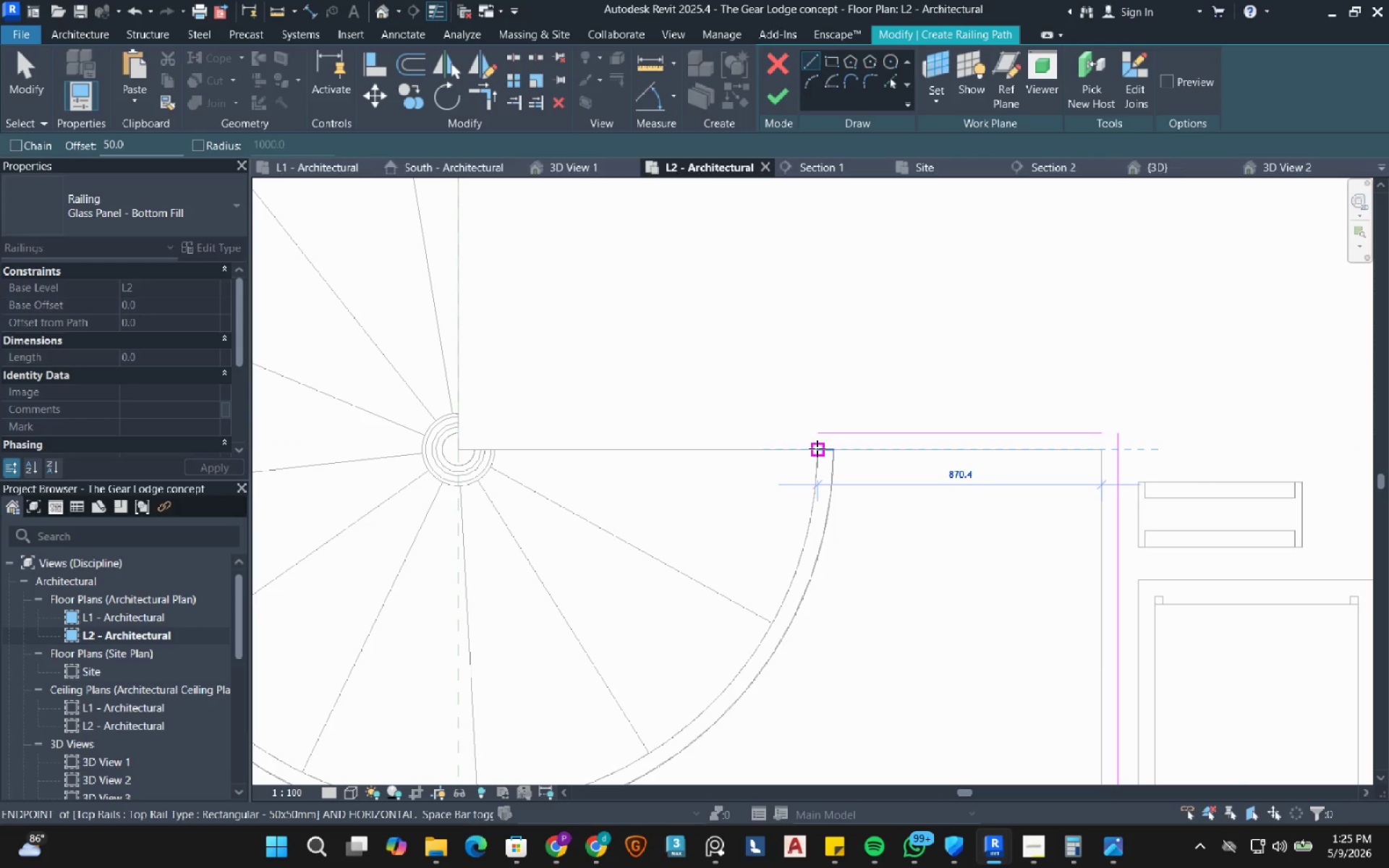 
left_click([817, 448])
 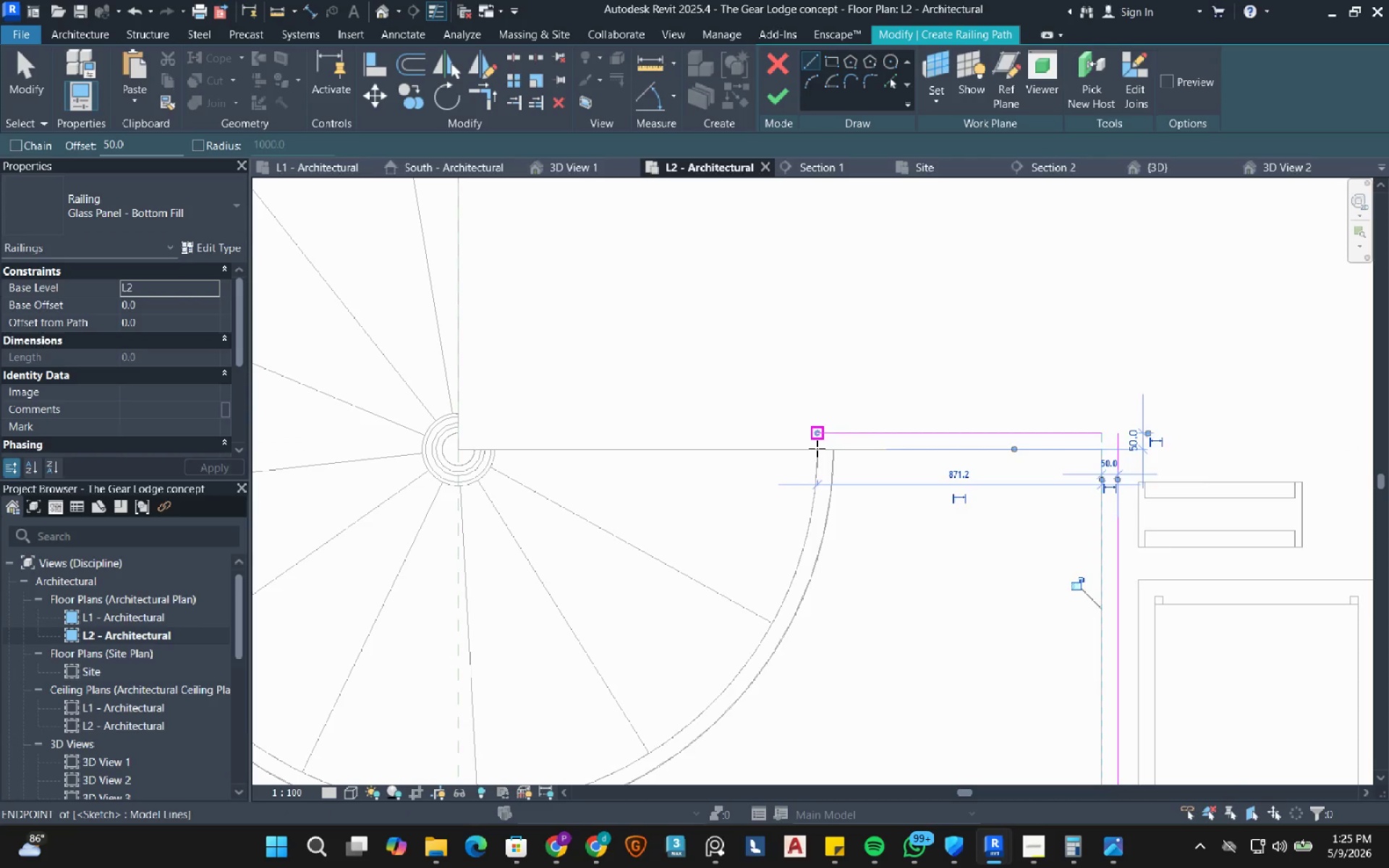 
key(Escape)
 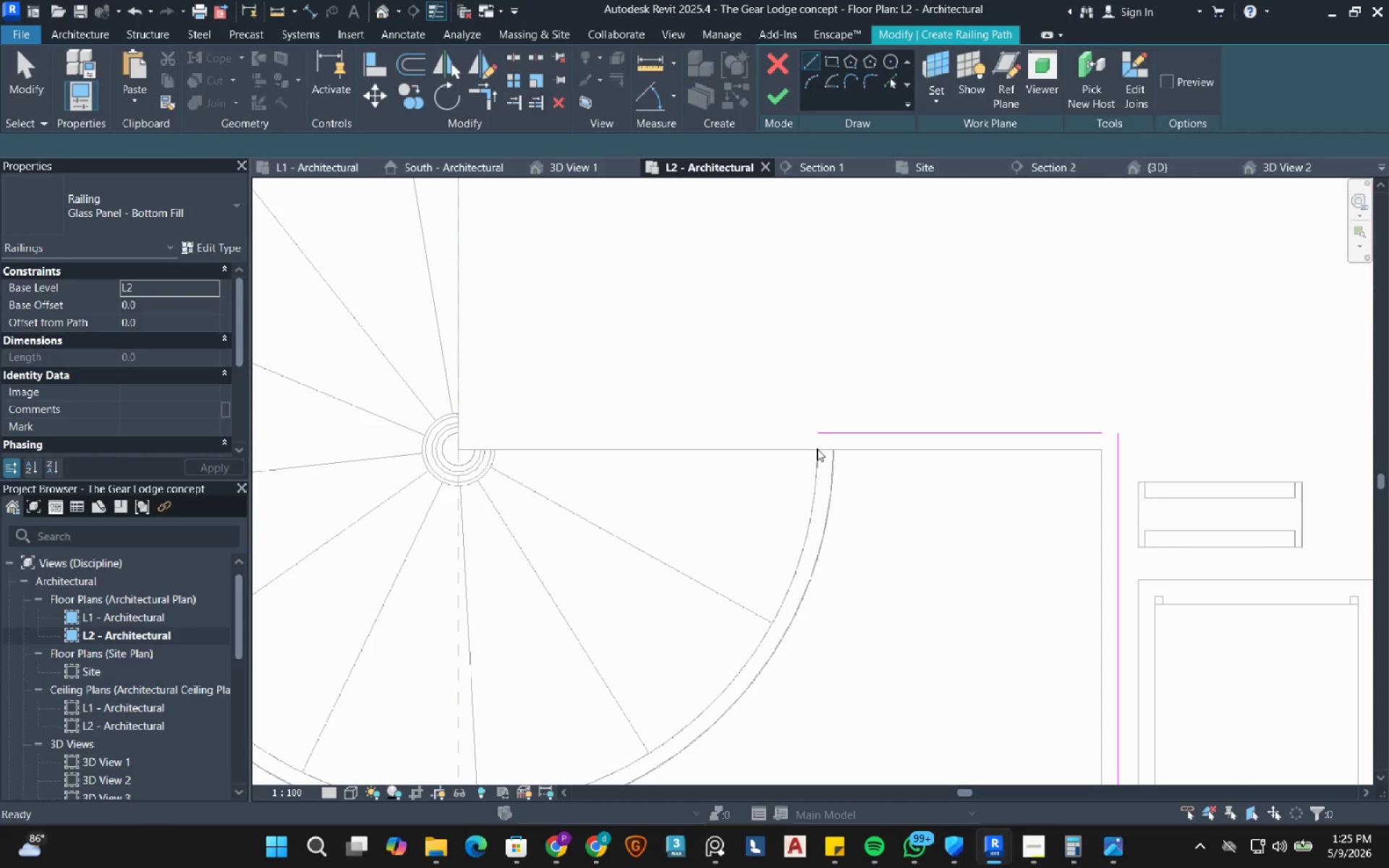 
hold_key(key=Escape, duration=3.81)
 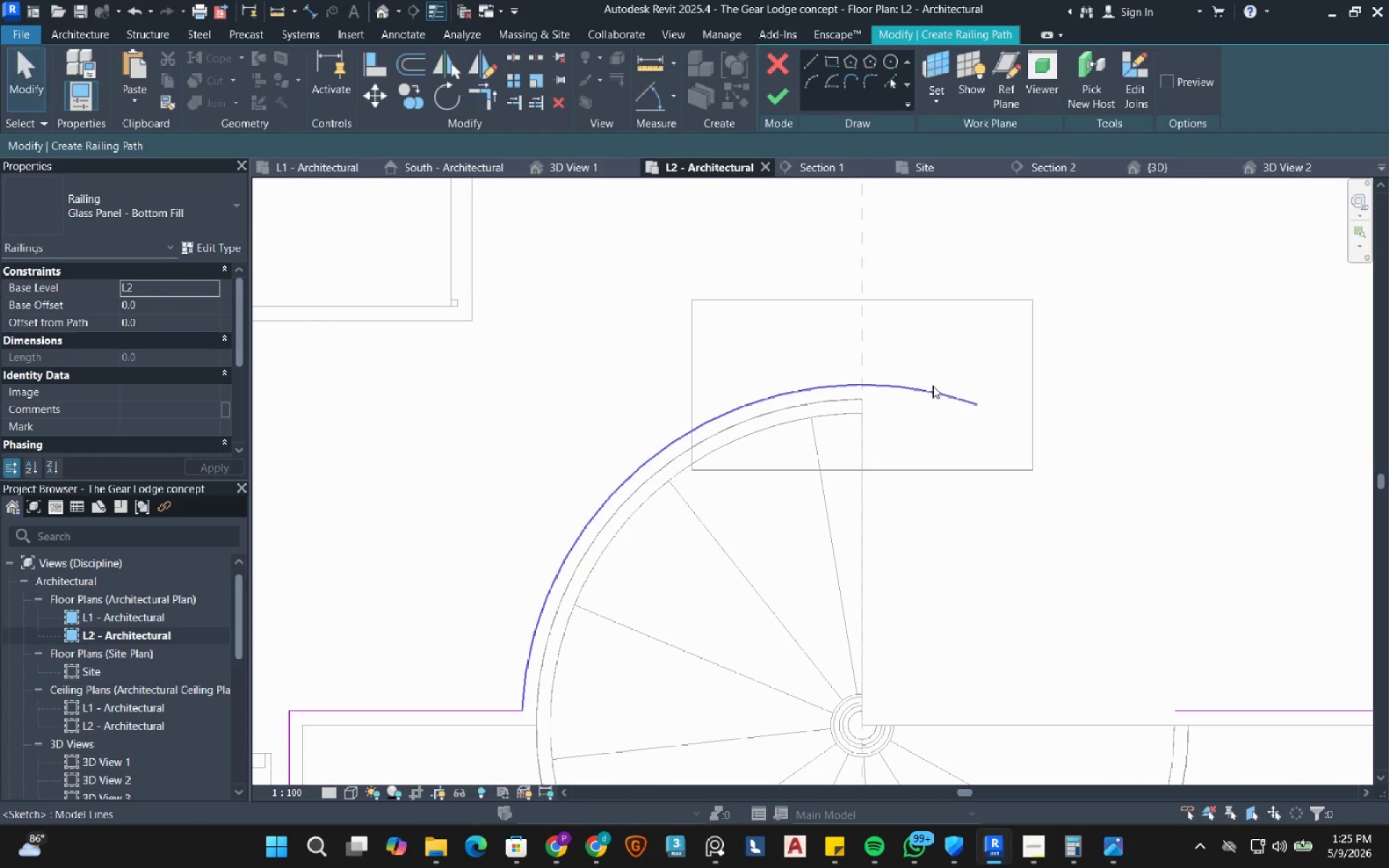 
scroll: coordinate [802, 448], scroll_direction: down, amount: 5.0
 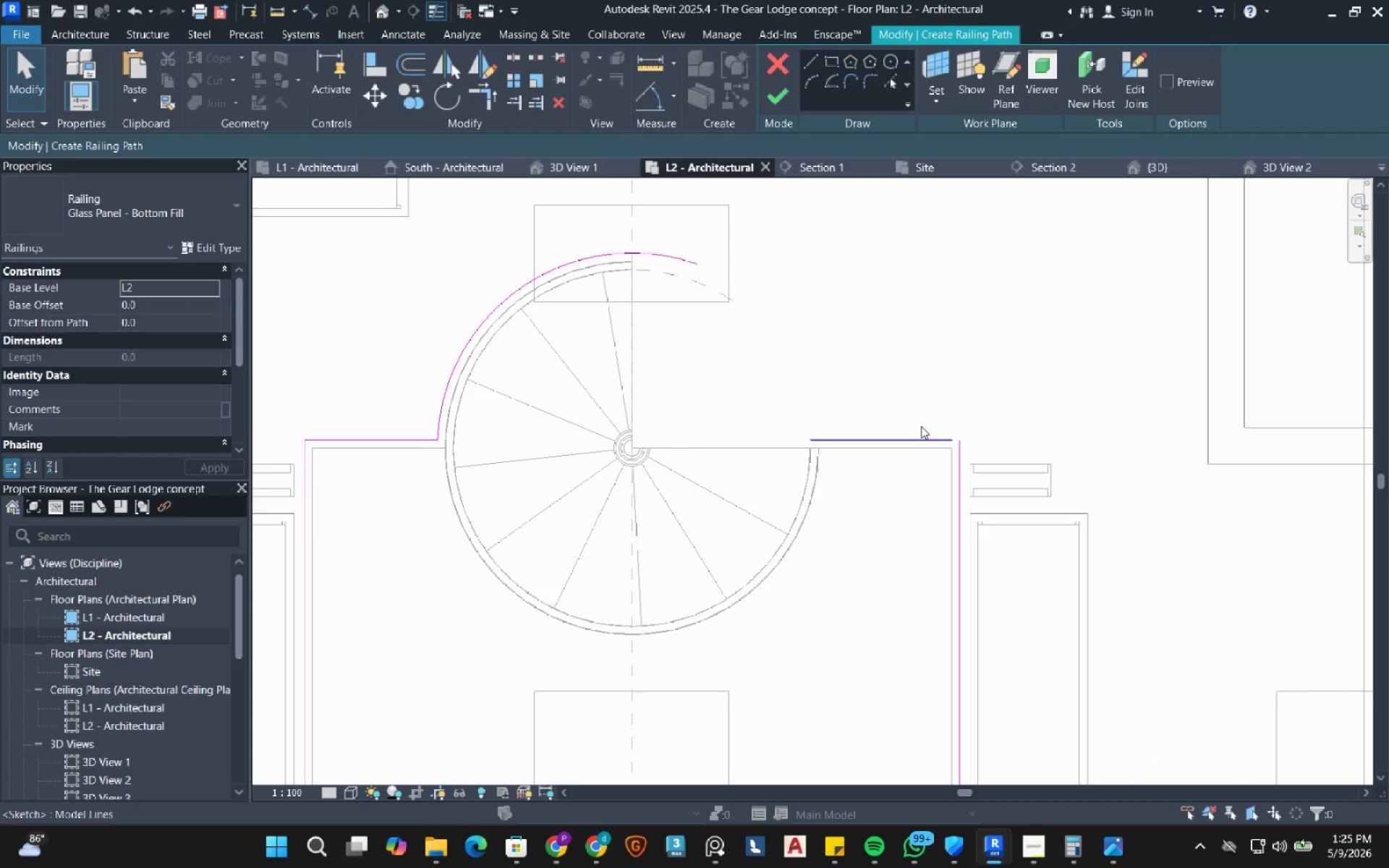 
key(R)
 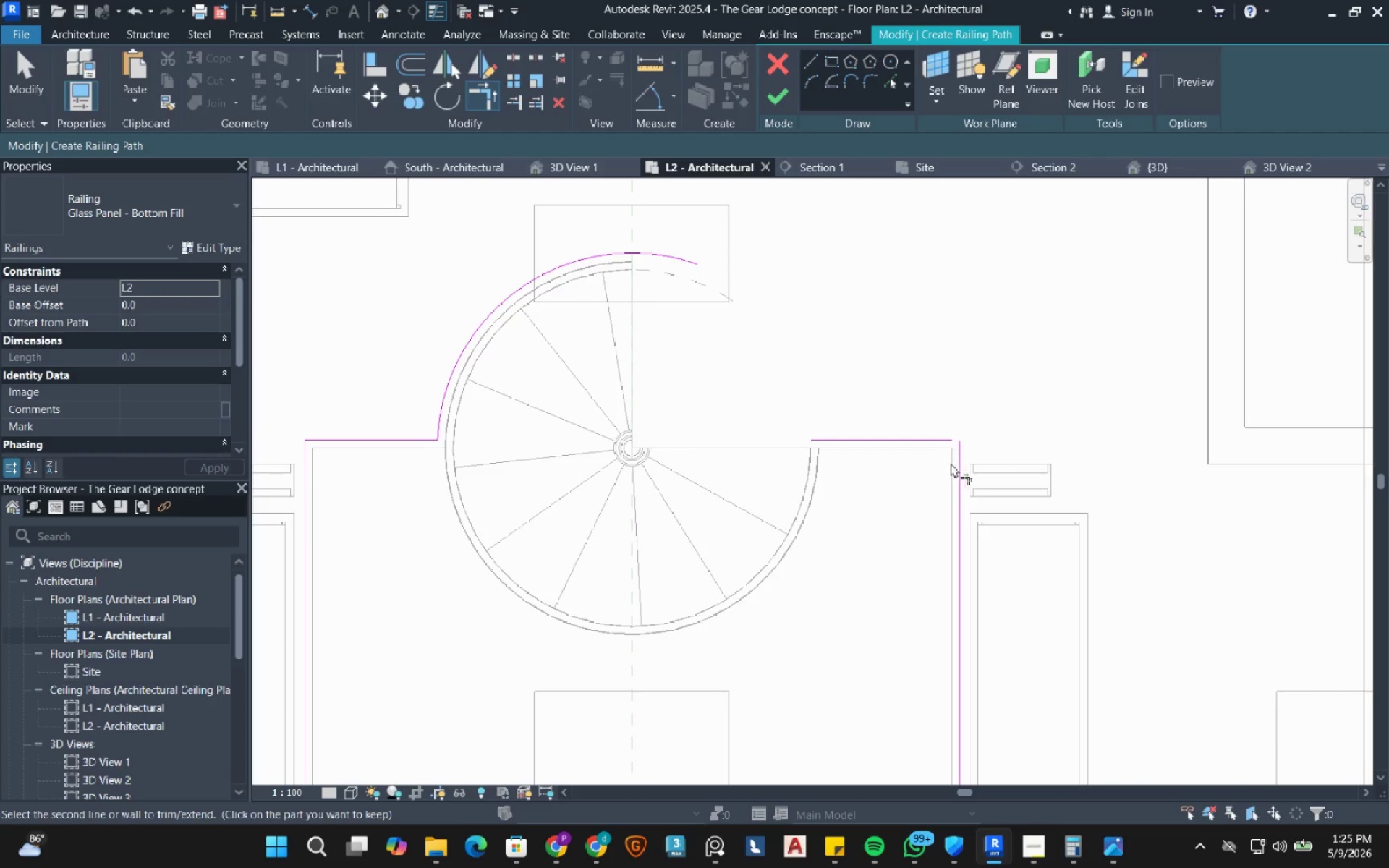 
left_click_drag(start_coordinate=[964, 475], to_coordinate=[946, 474])
 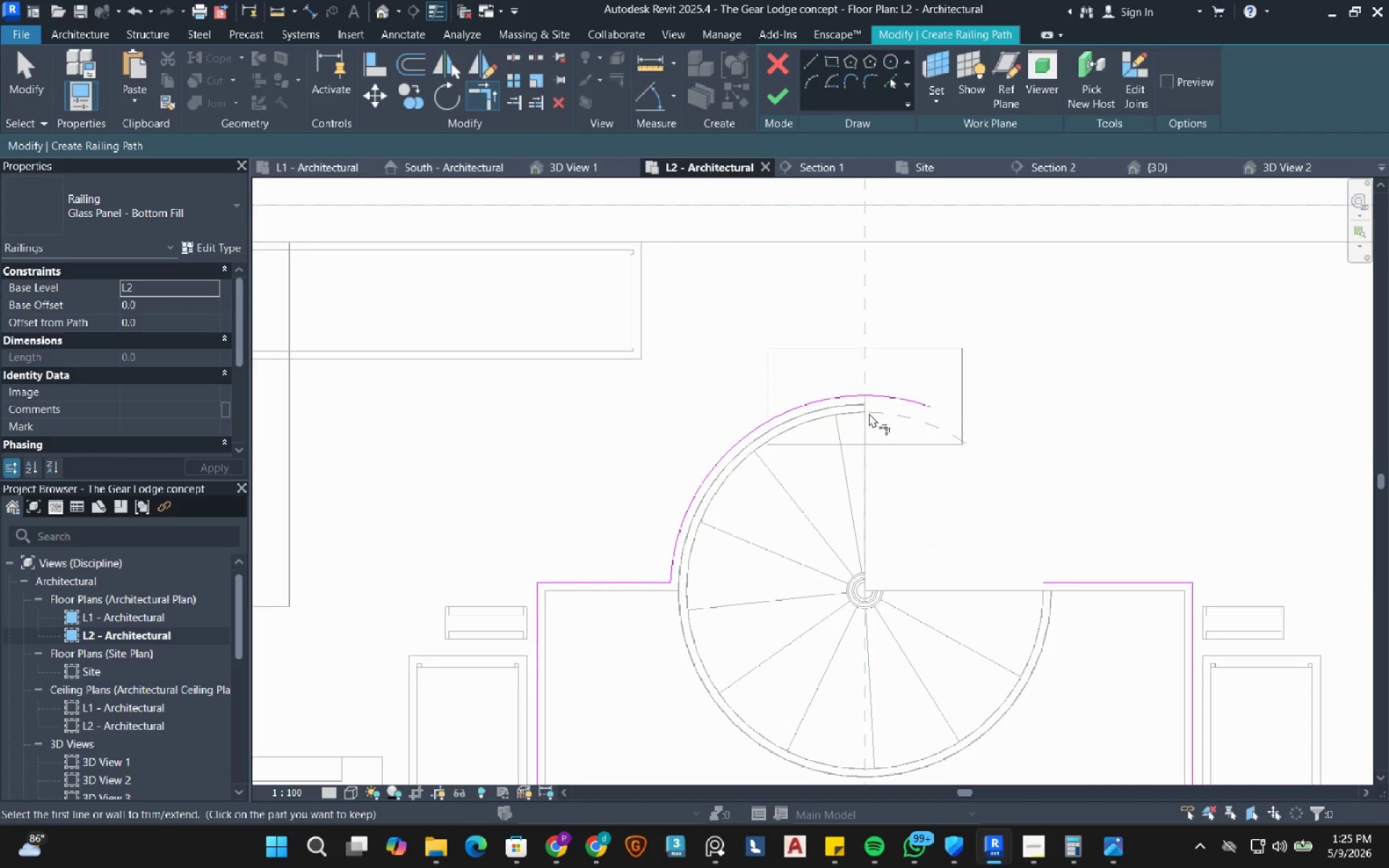 
hold_key(key=Escape, duration=2.5)
 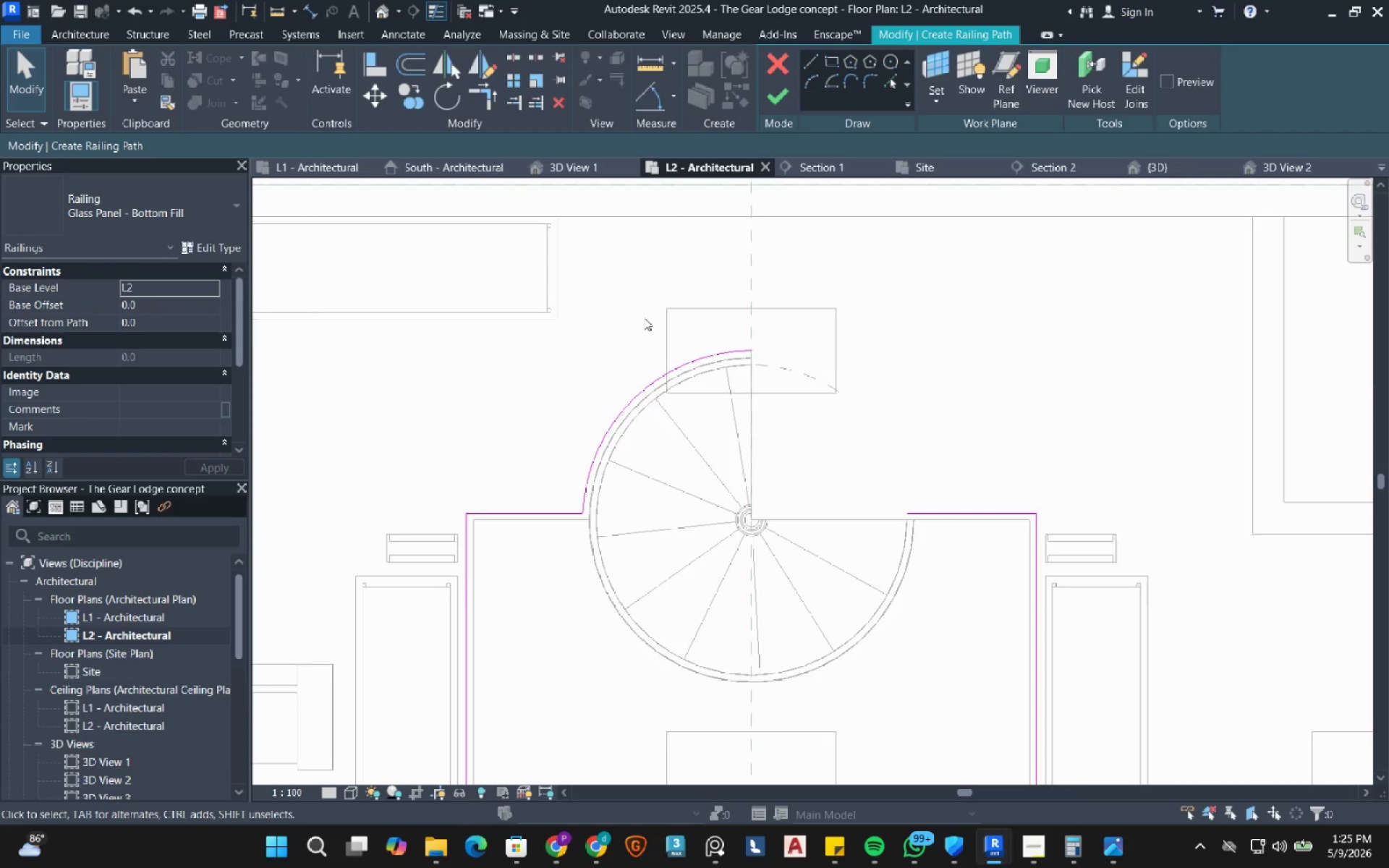 
scroll: coordinate [868, 411], scroll_direction: up, amount: 4.0
 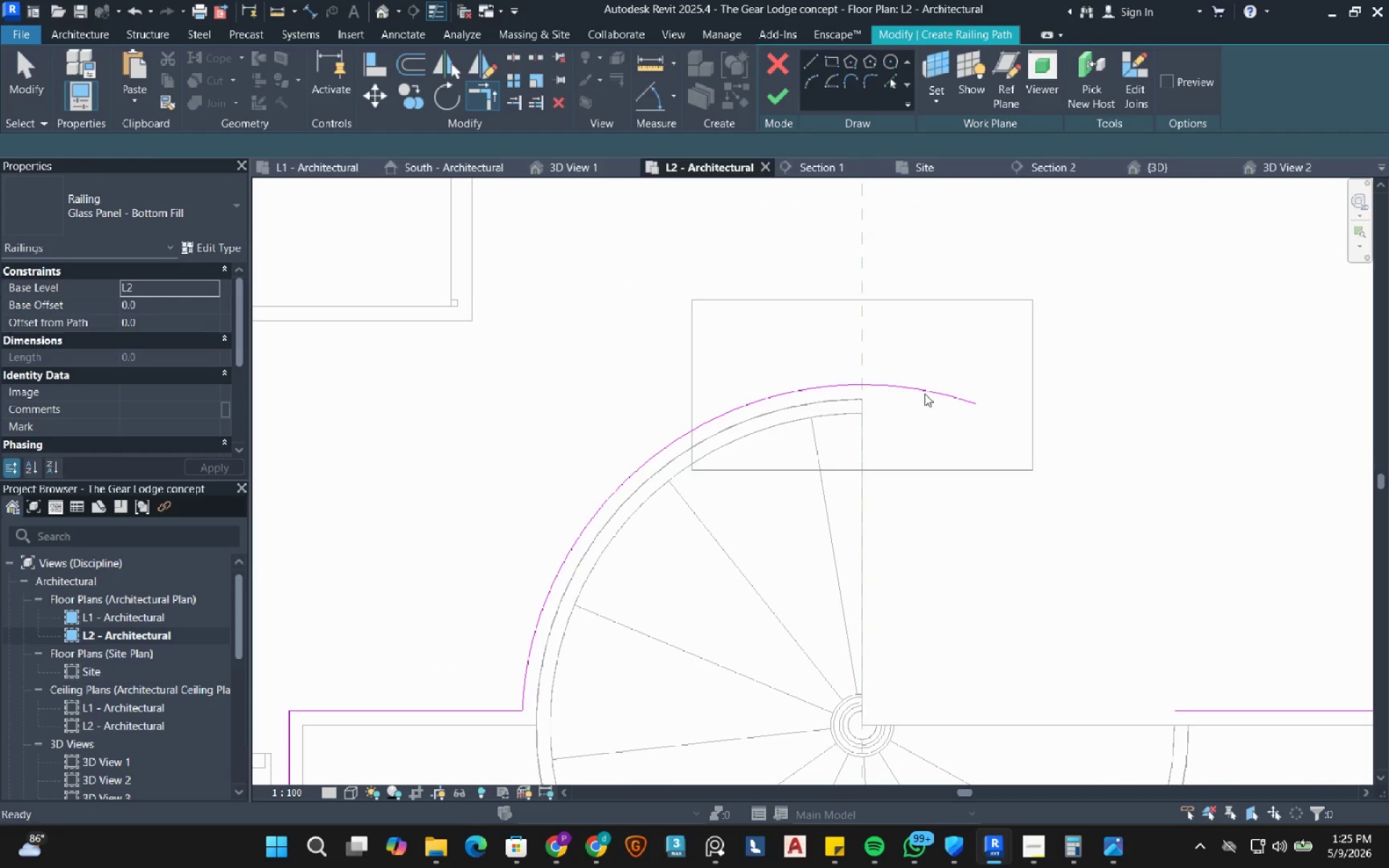 
left_click([933, 386])
 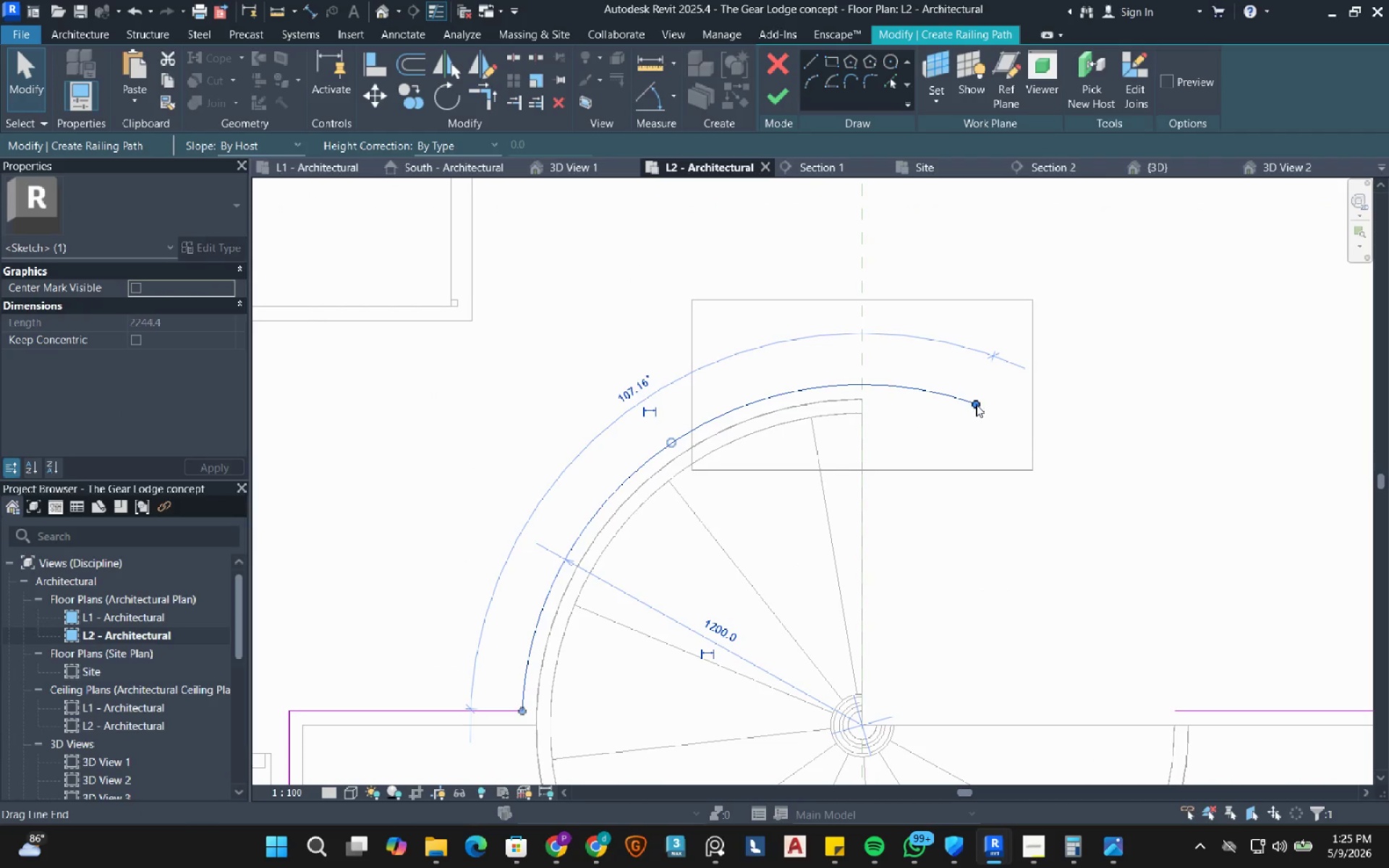 
left_click_drag(start_coordinate=[976, 404], to_coordinate=[861, 383])
 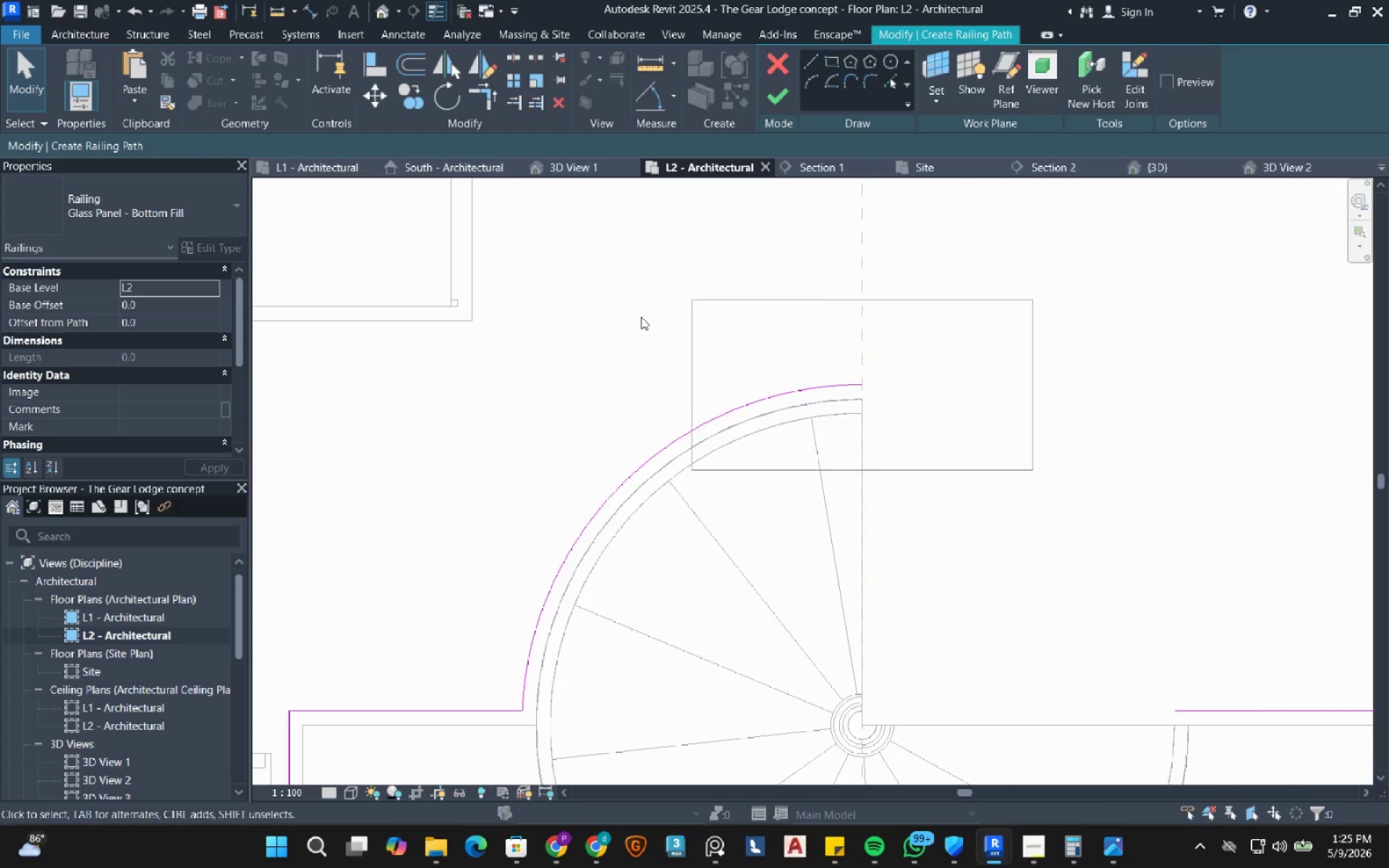 
scroll: coordinate [655, 328], scroll_direction: down, amount: 10.0
 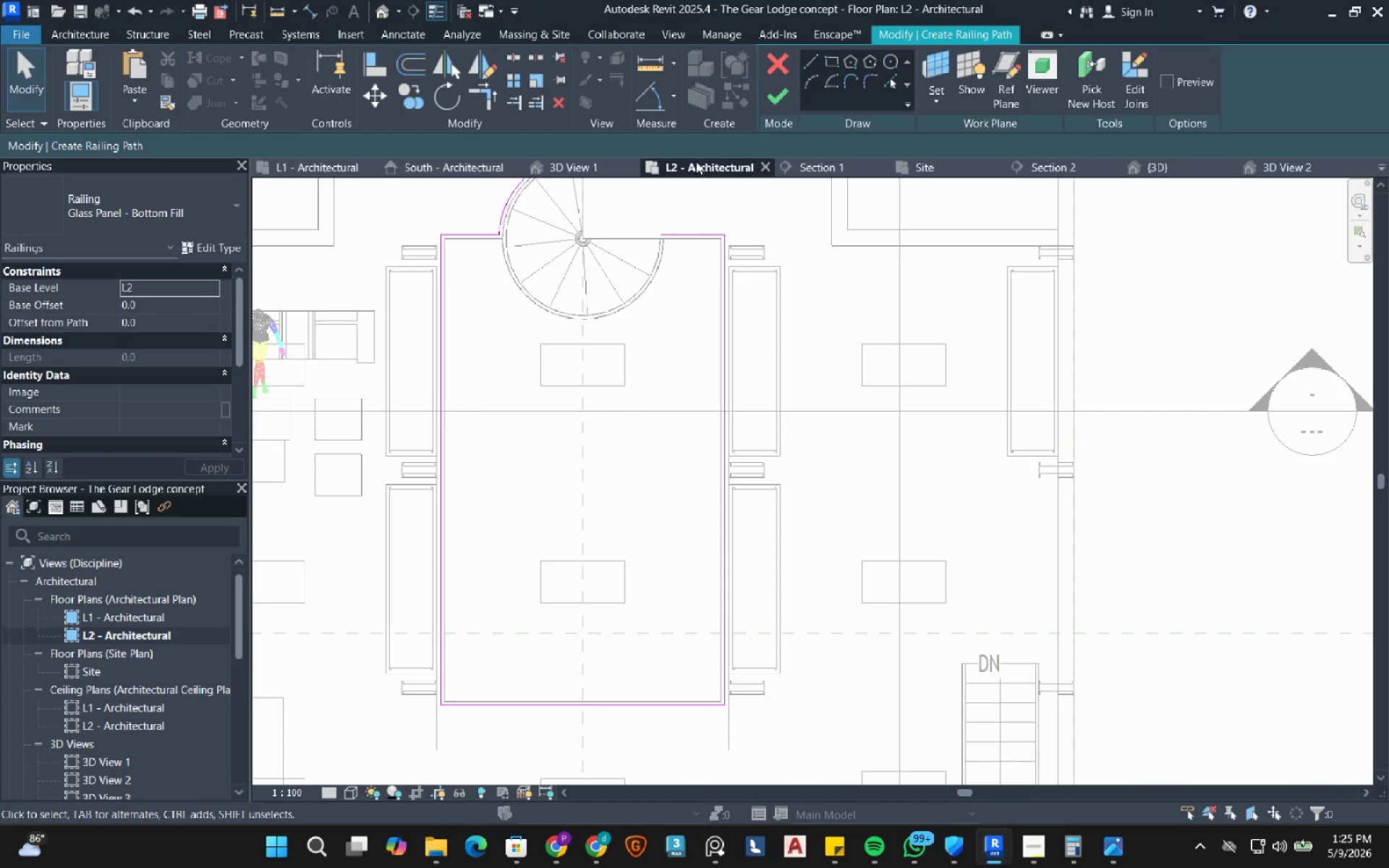 
left_click([787, 101])
 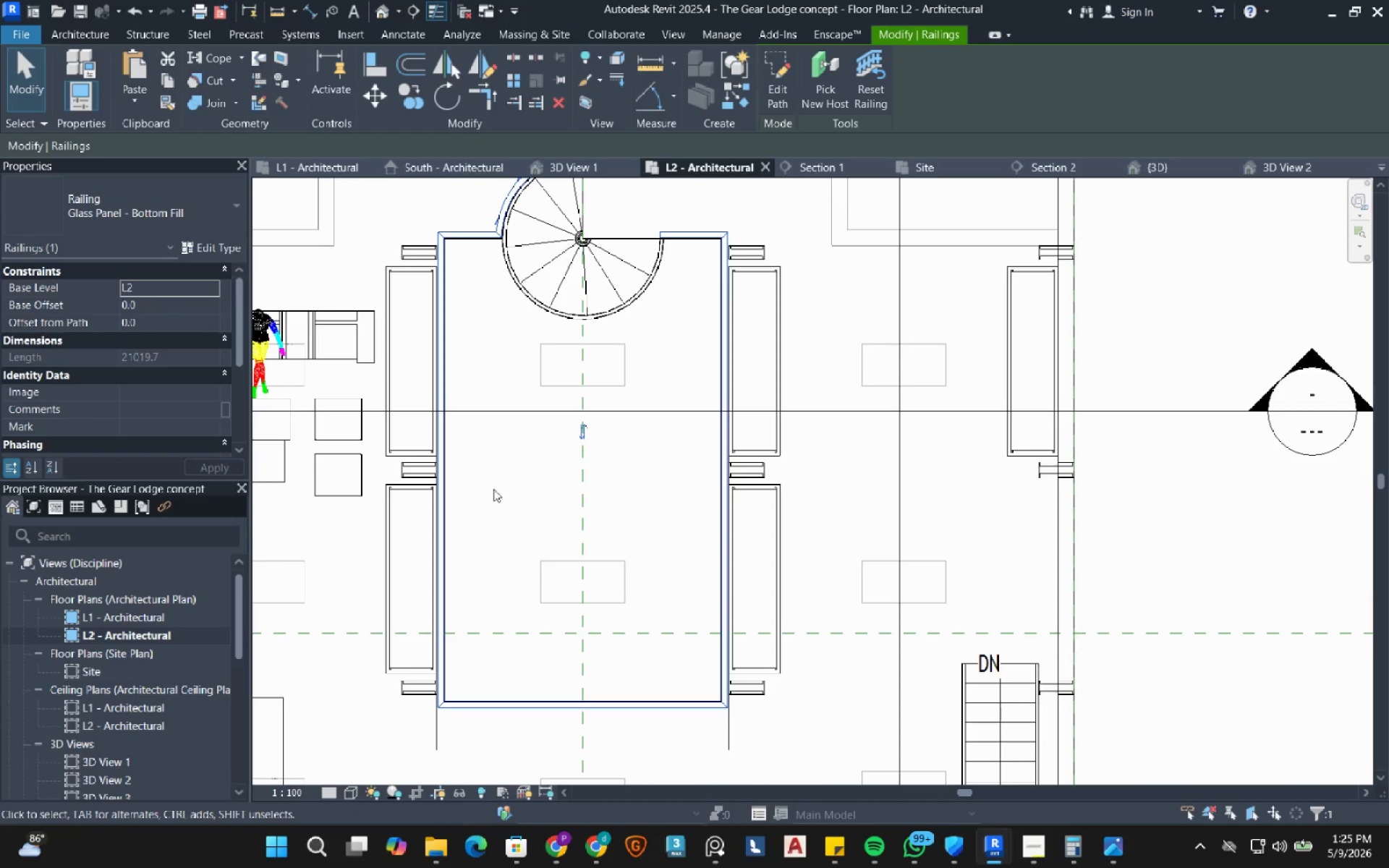 
key(Escape)
 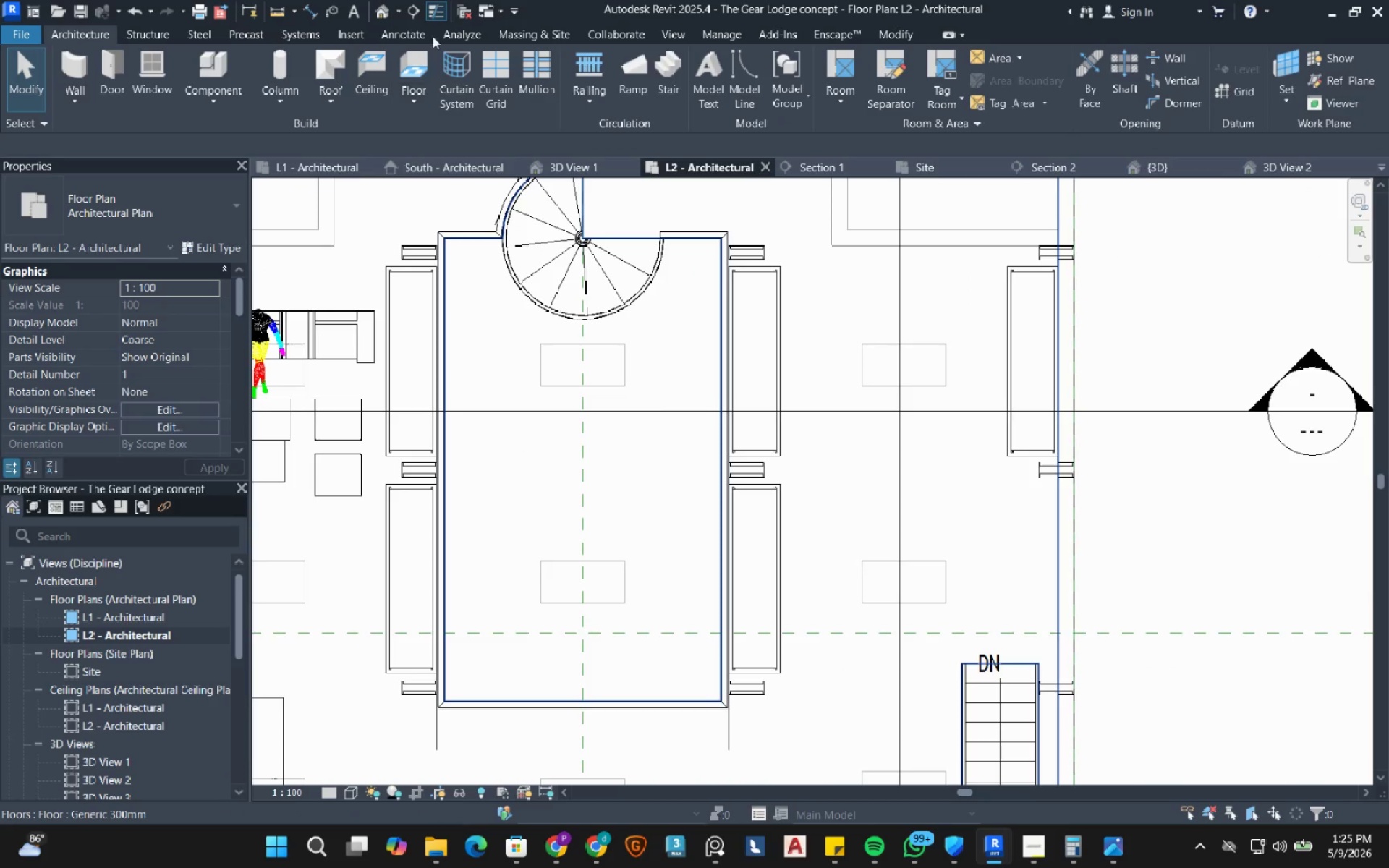 
left_click([376, 11])
 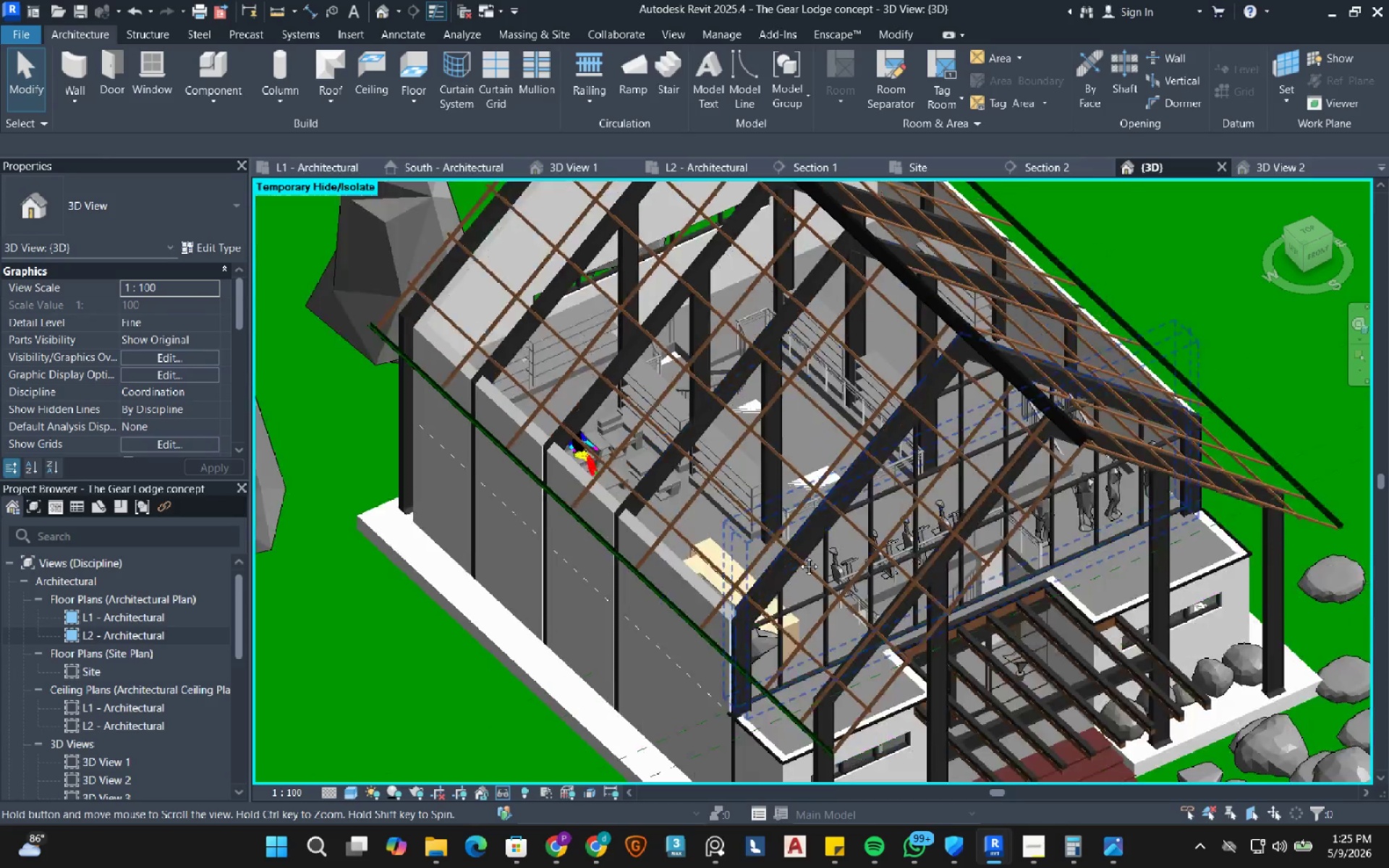 
hold_key(key=ShiftLeft, duration=2.05)
 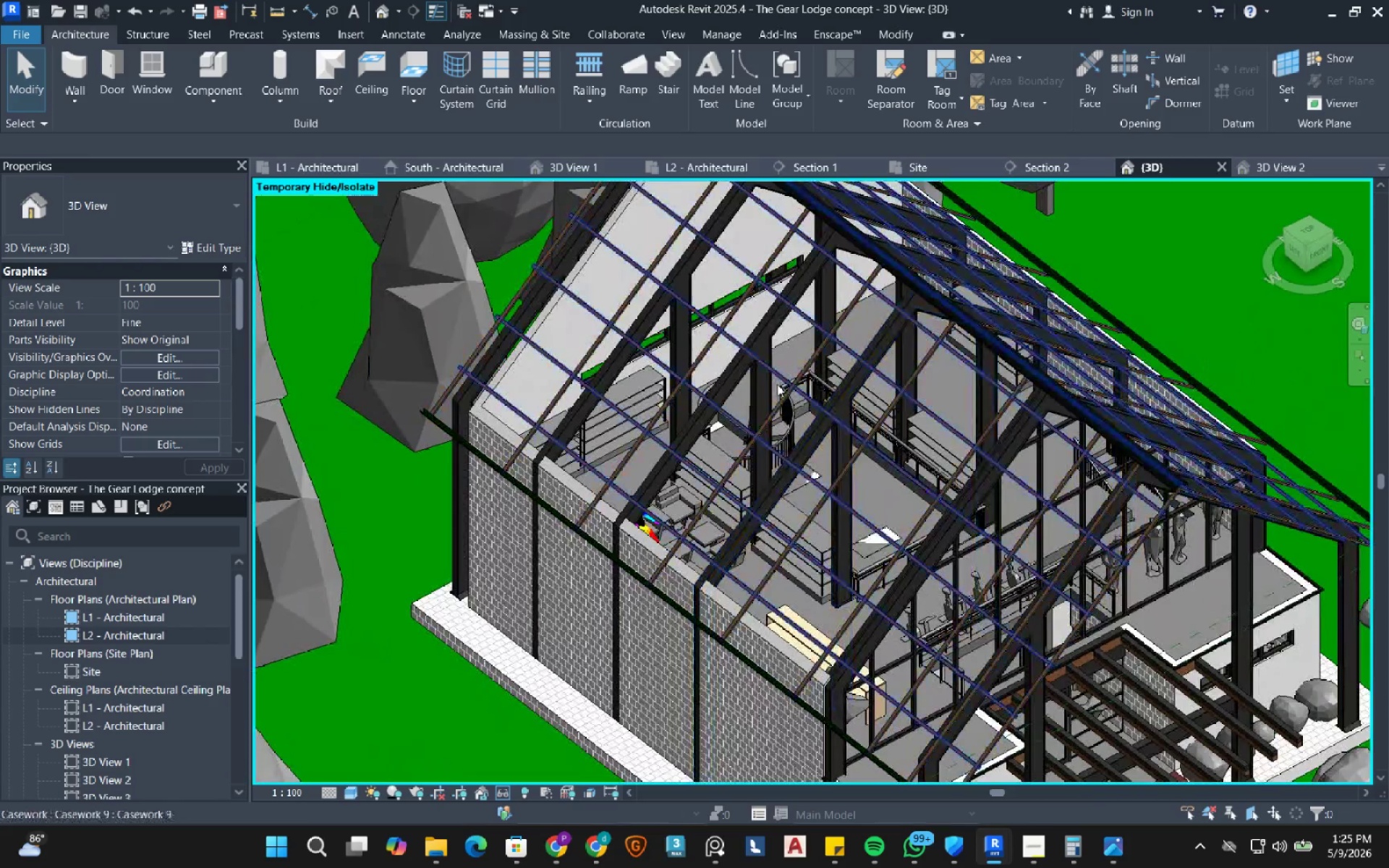 
scroll: coordinate [775, 393], scroll_direction: up, amount: 10.0
 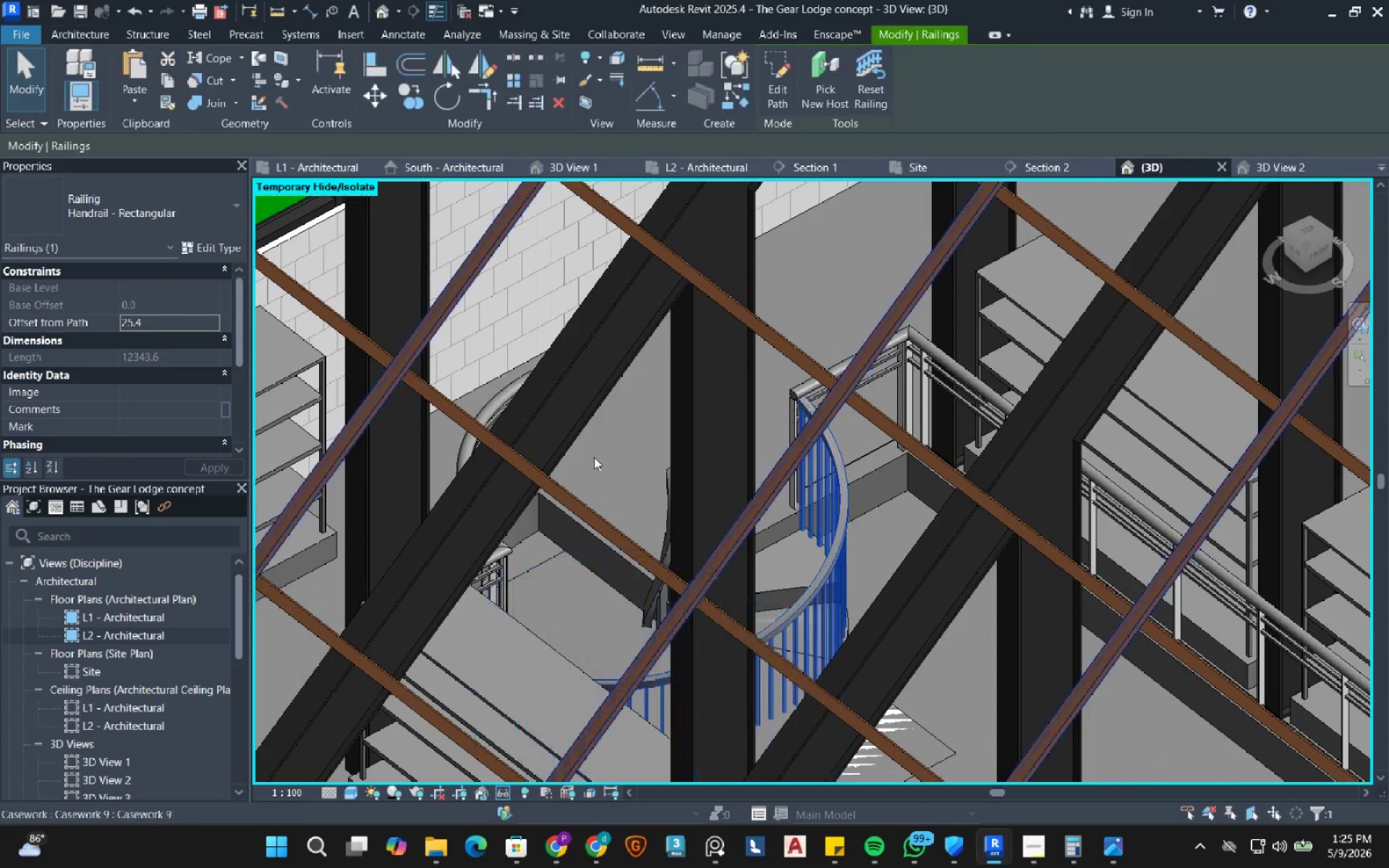 
left_click([151, 190])
 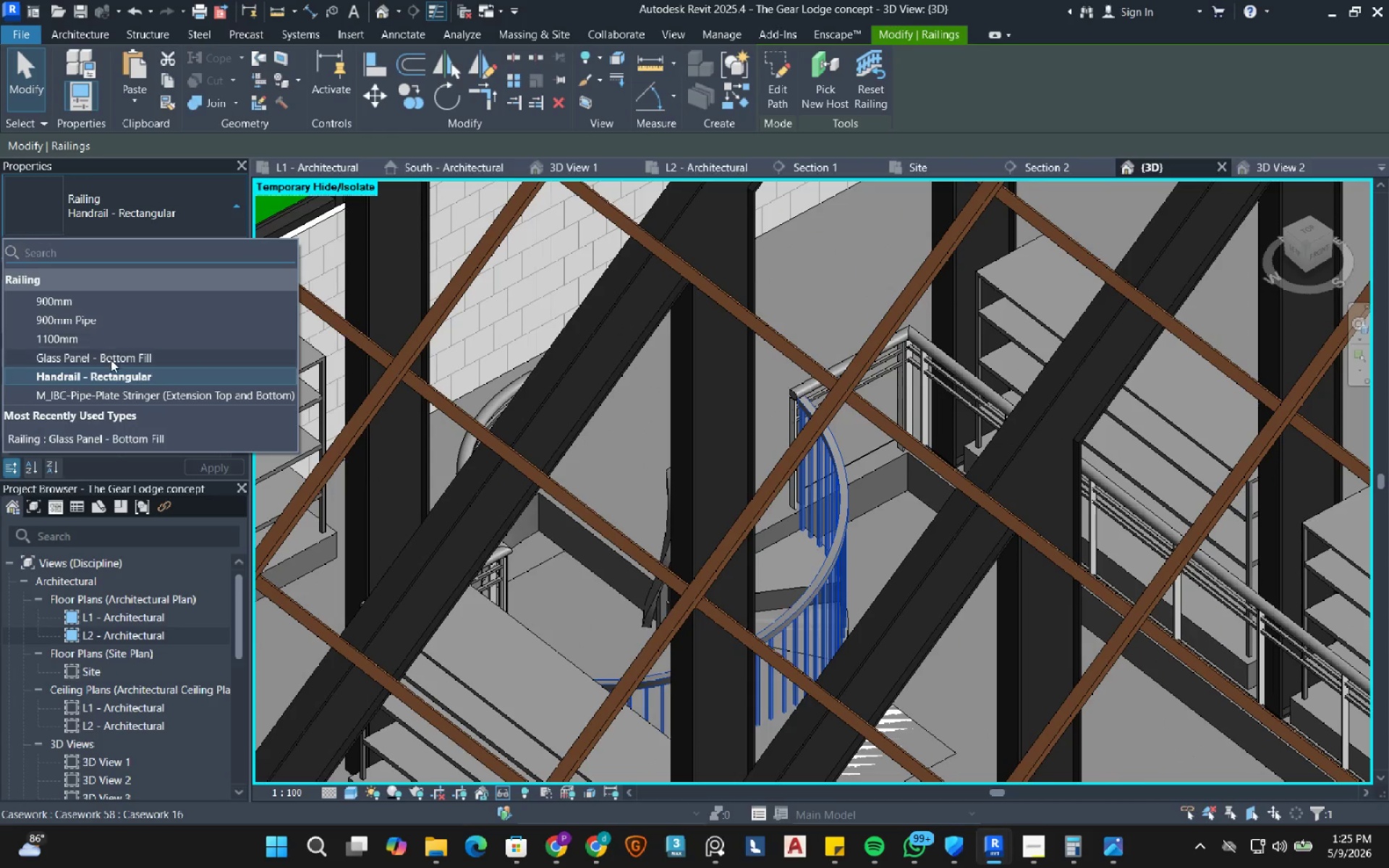 
left_click([111, 359])
 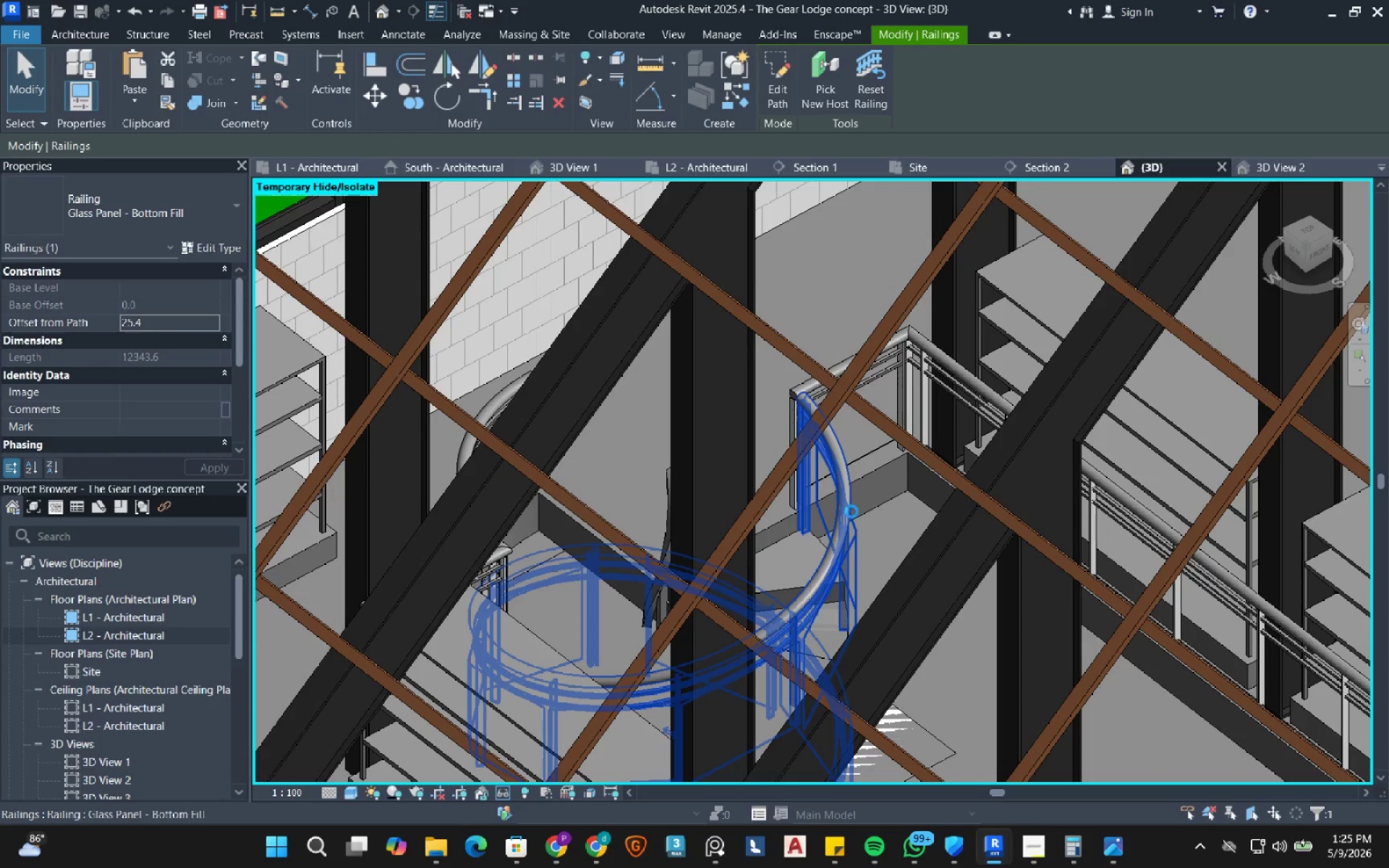 
key(Escape)
 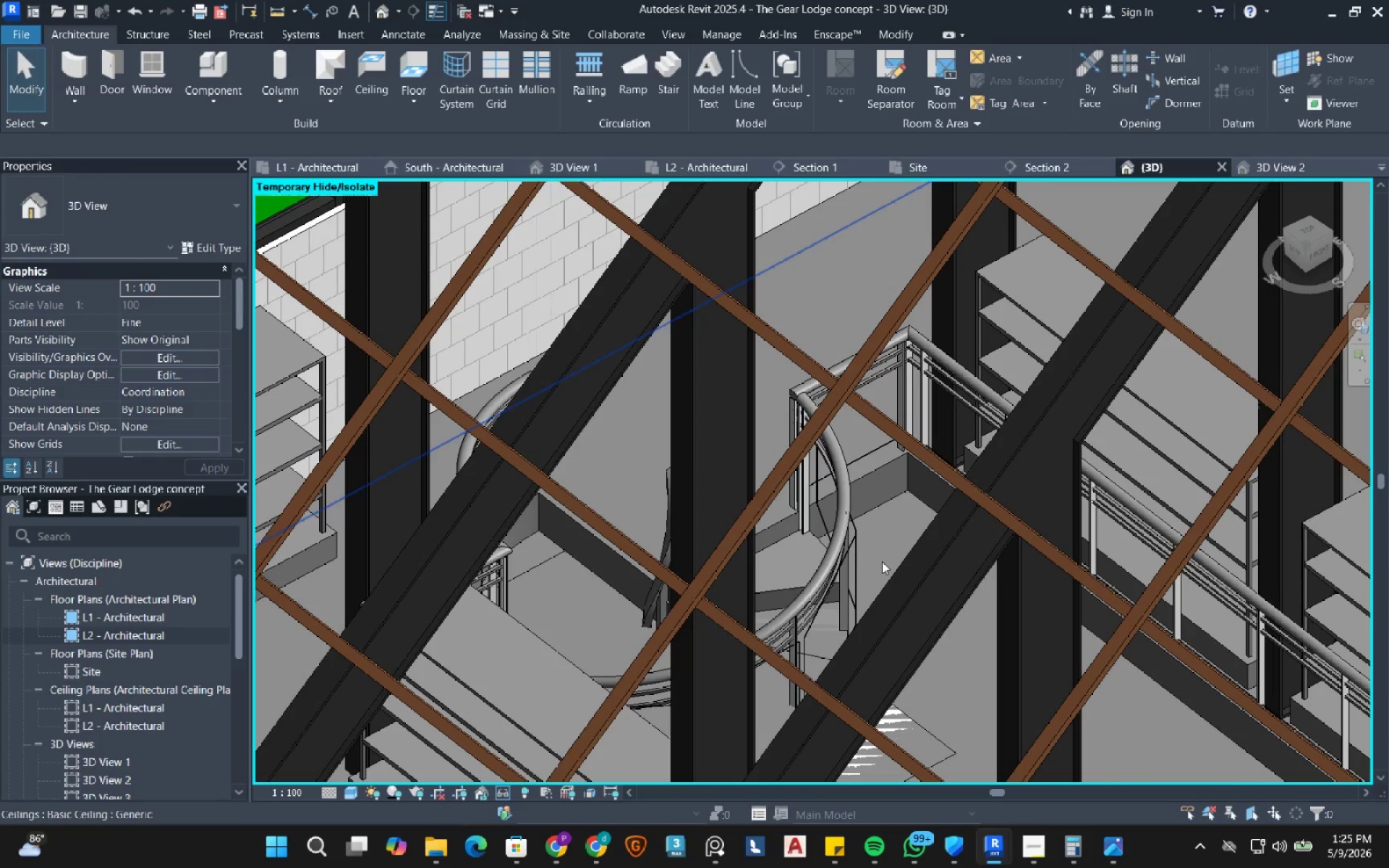 
key(Control+Z)
 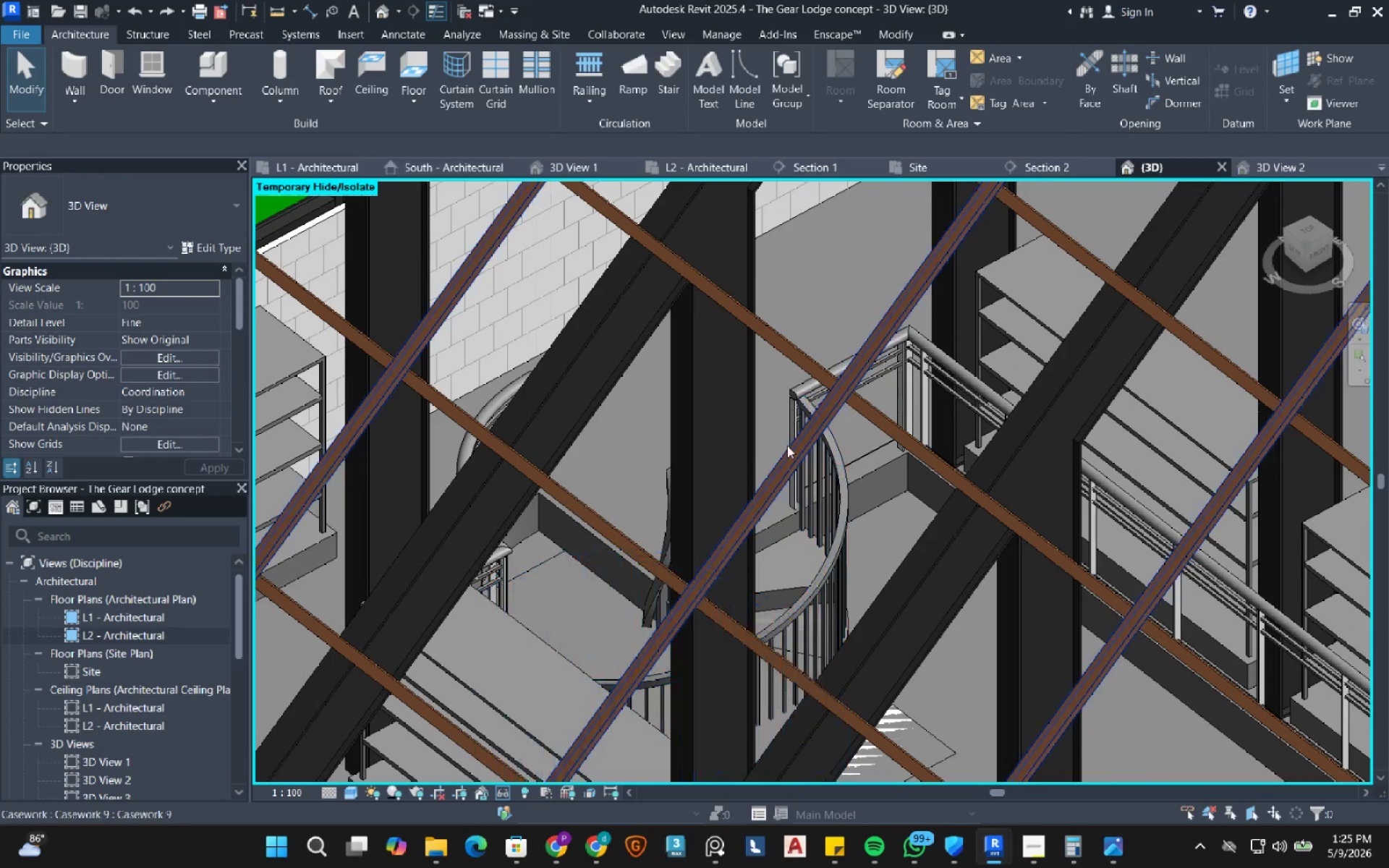 
scroll: coordinate [786, 447], scroll_direction: down, amount: 5.0
 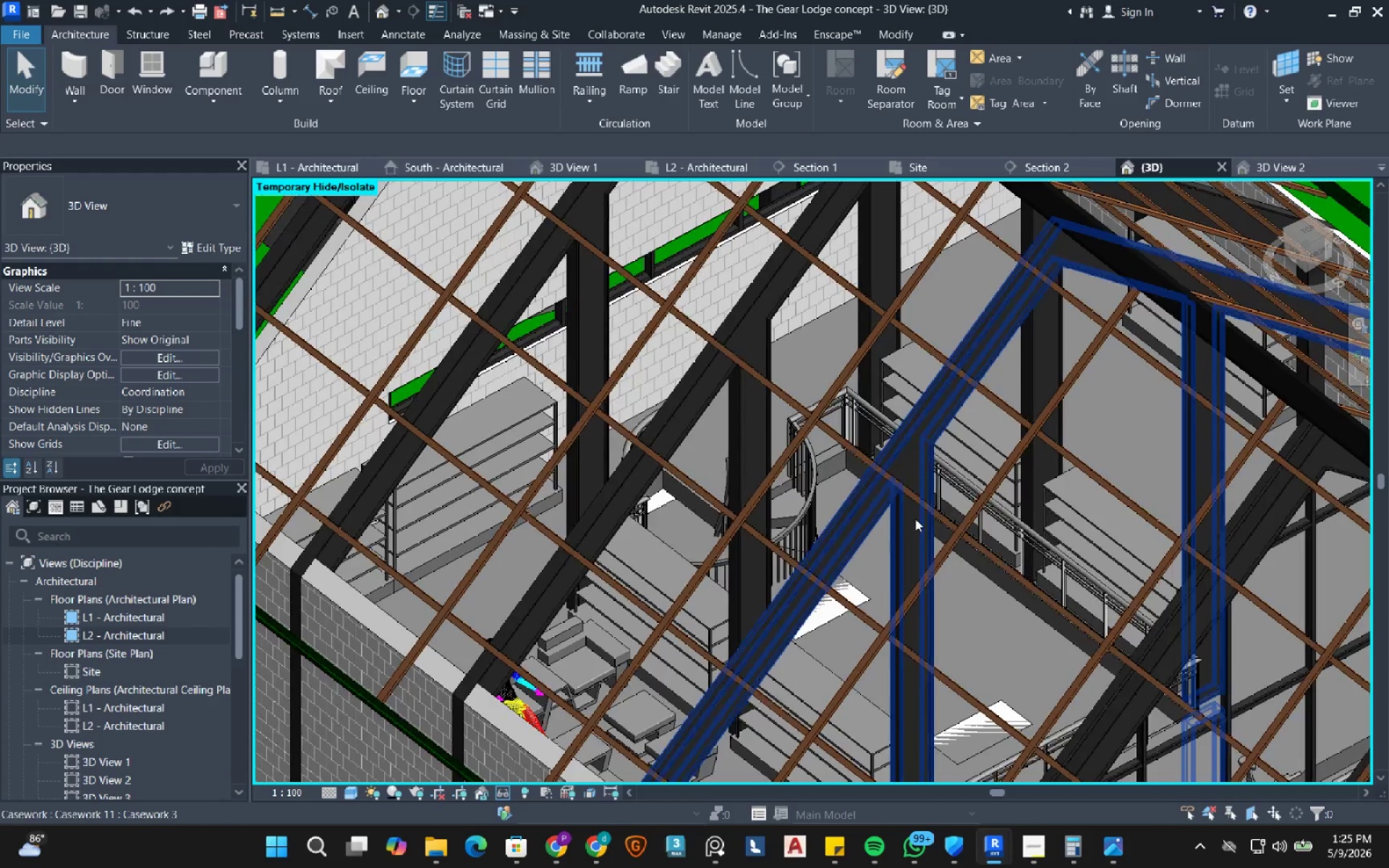 
hold_key(key=ShiftLeft, duration=1.94)
 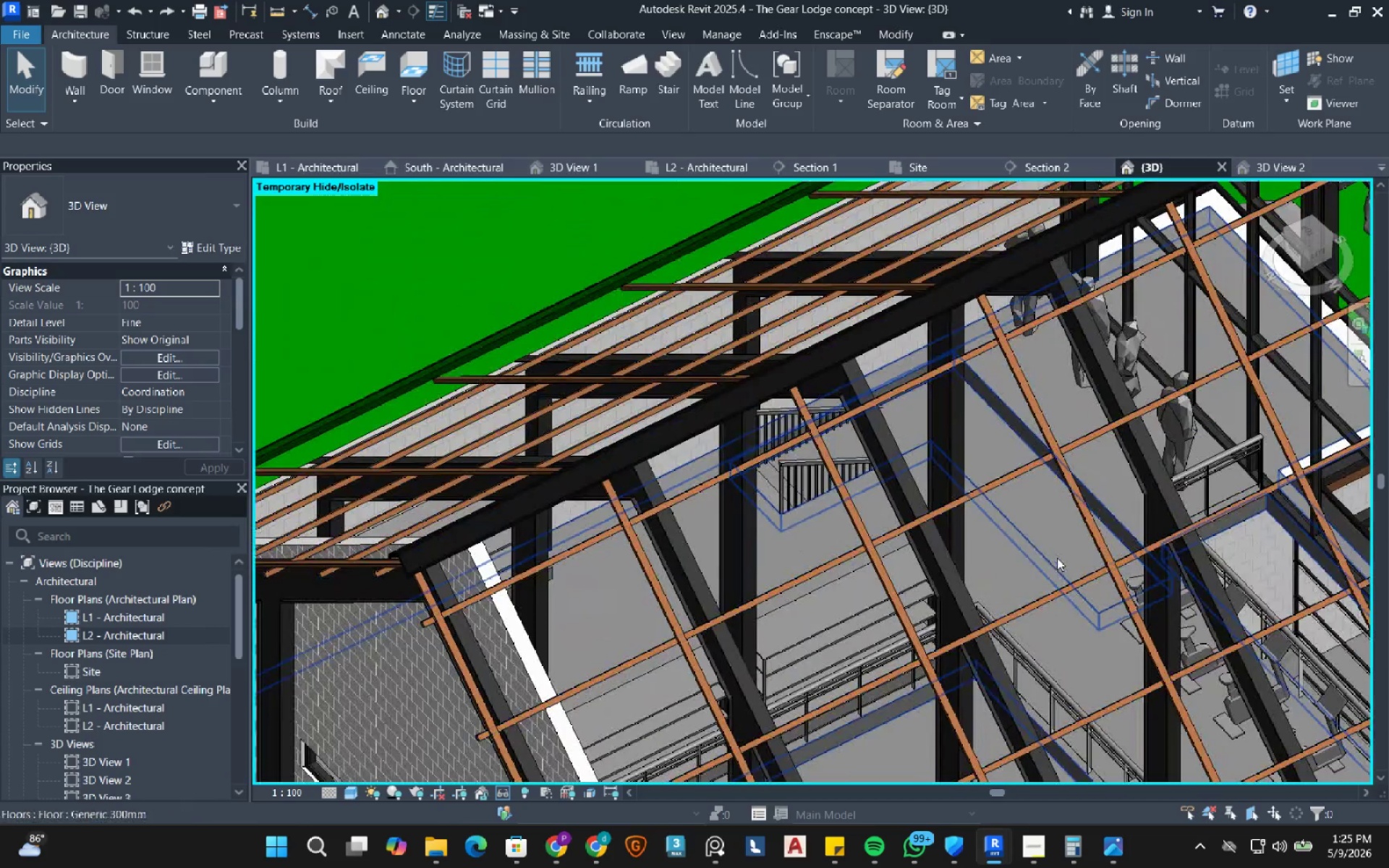 
hold_key(key=ShiftLeft, duration=0.91)
 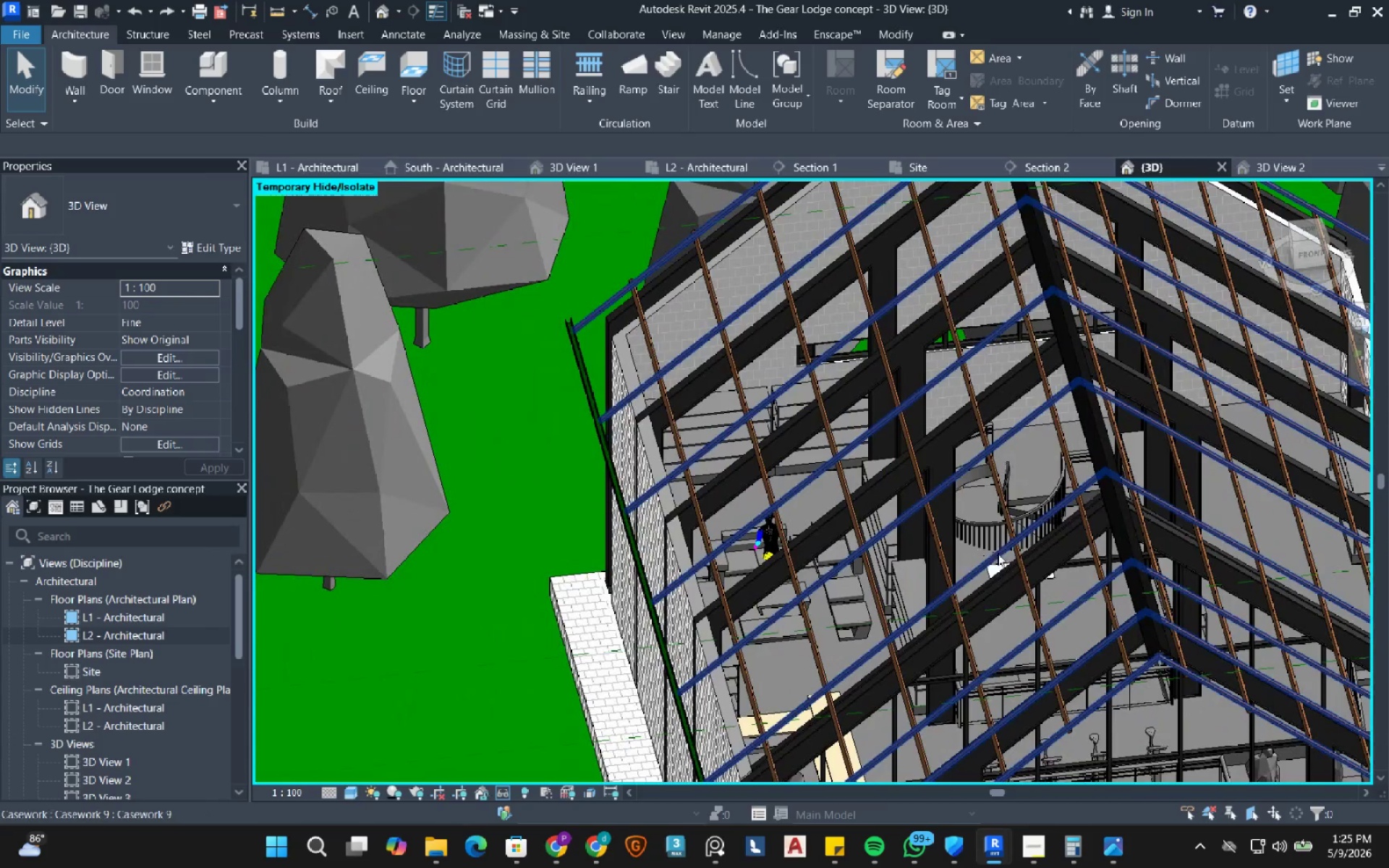 
scroll: coordinate [1057, 558], scroll_direction: down, amount: 3.0
 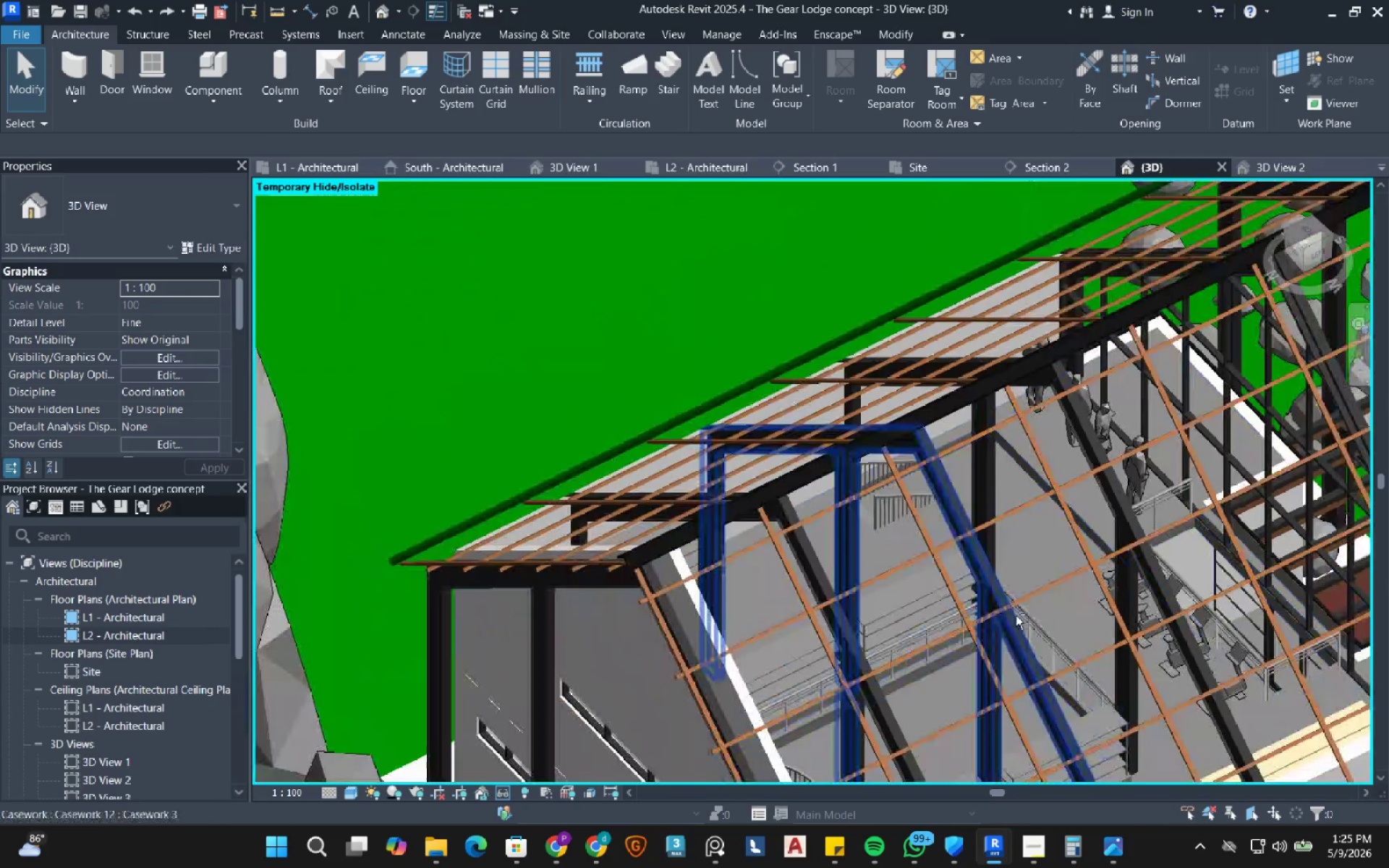 
hold_key(key=ShiftLeft, duration=1.75)
 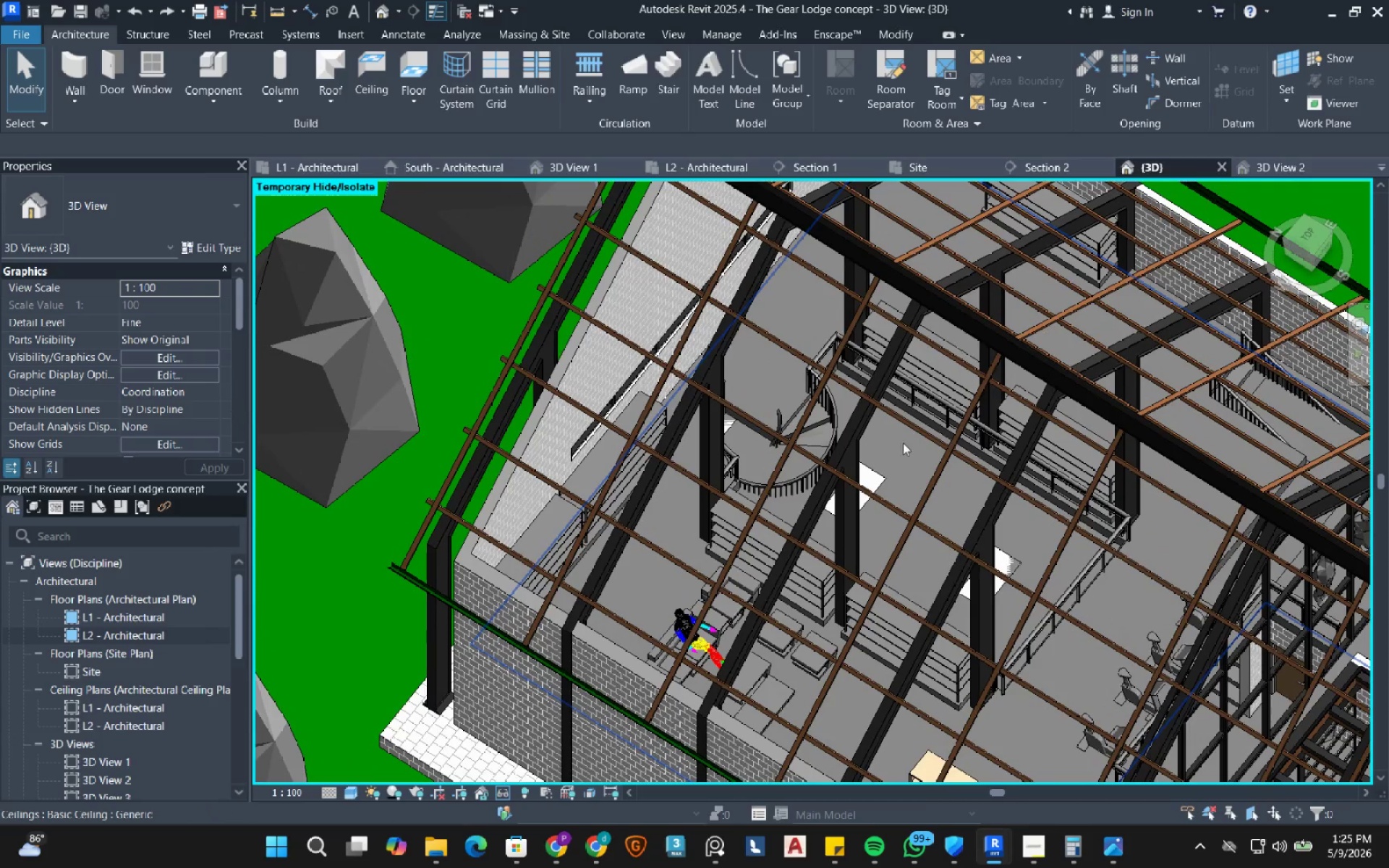 
hold_key(key=ShiftLeft, duration=1.42)
 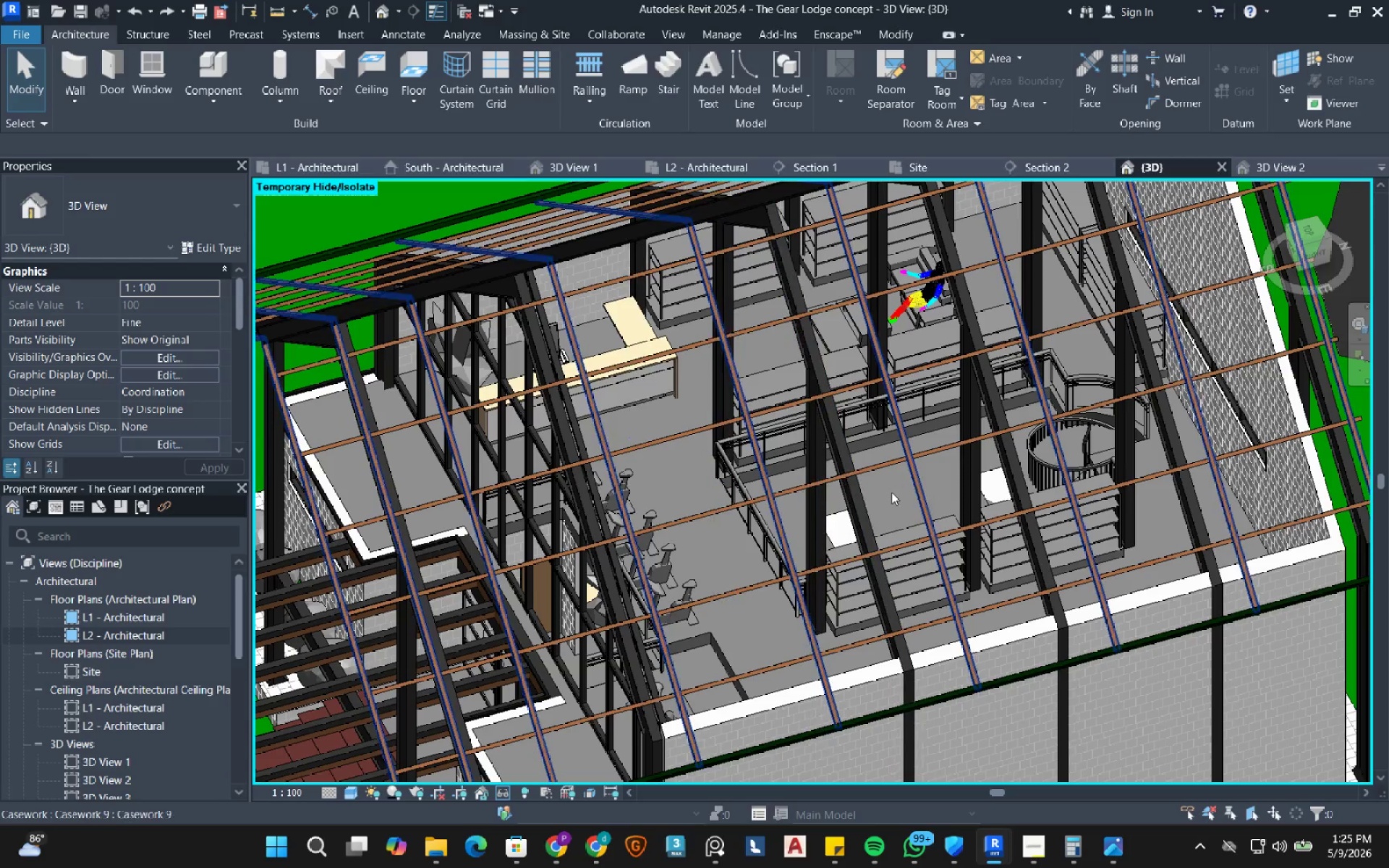 
left_click([891, 493])
 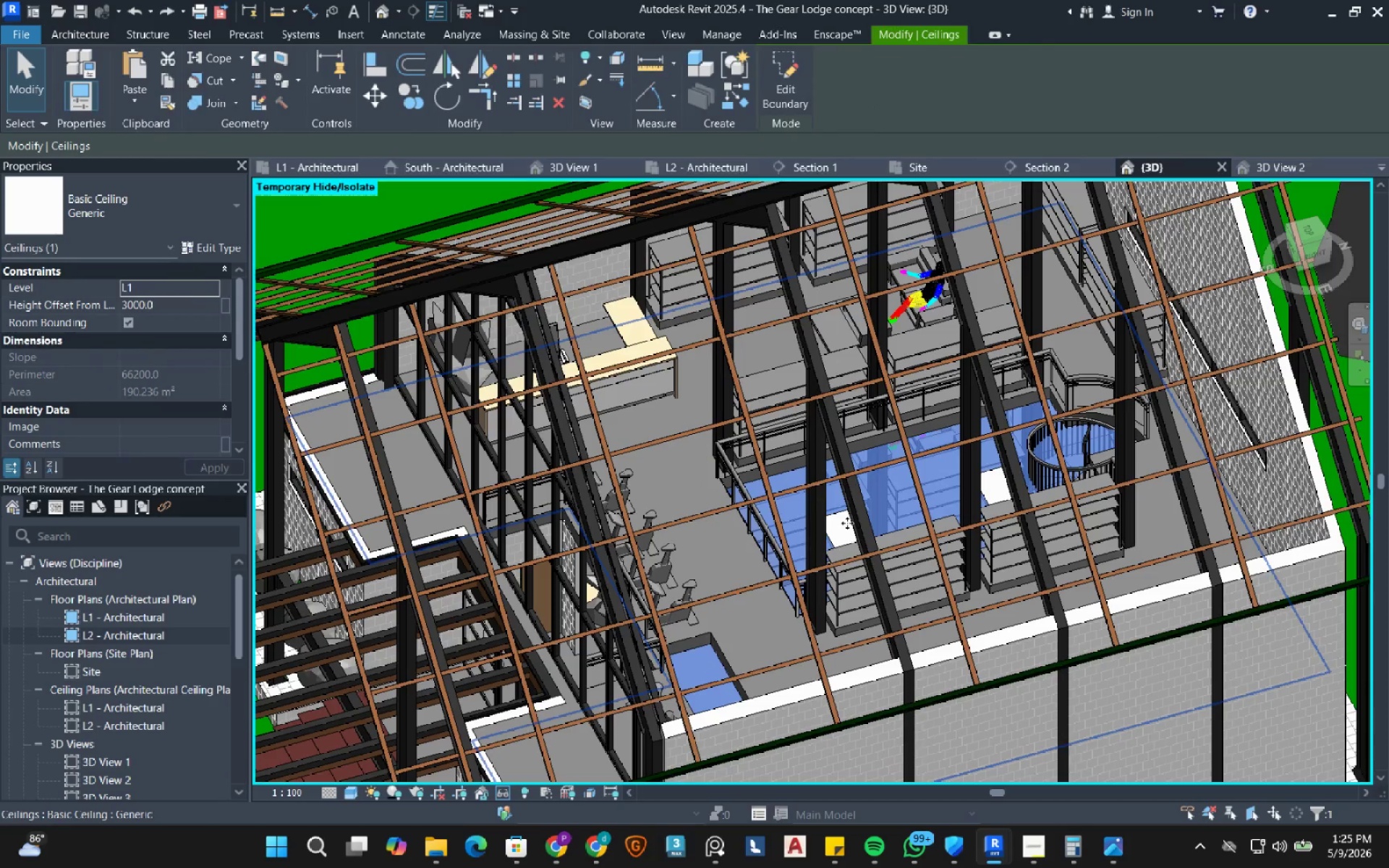 
hold_key(key=ShiftLeft, duration=0.94)
 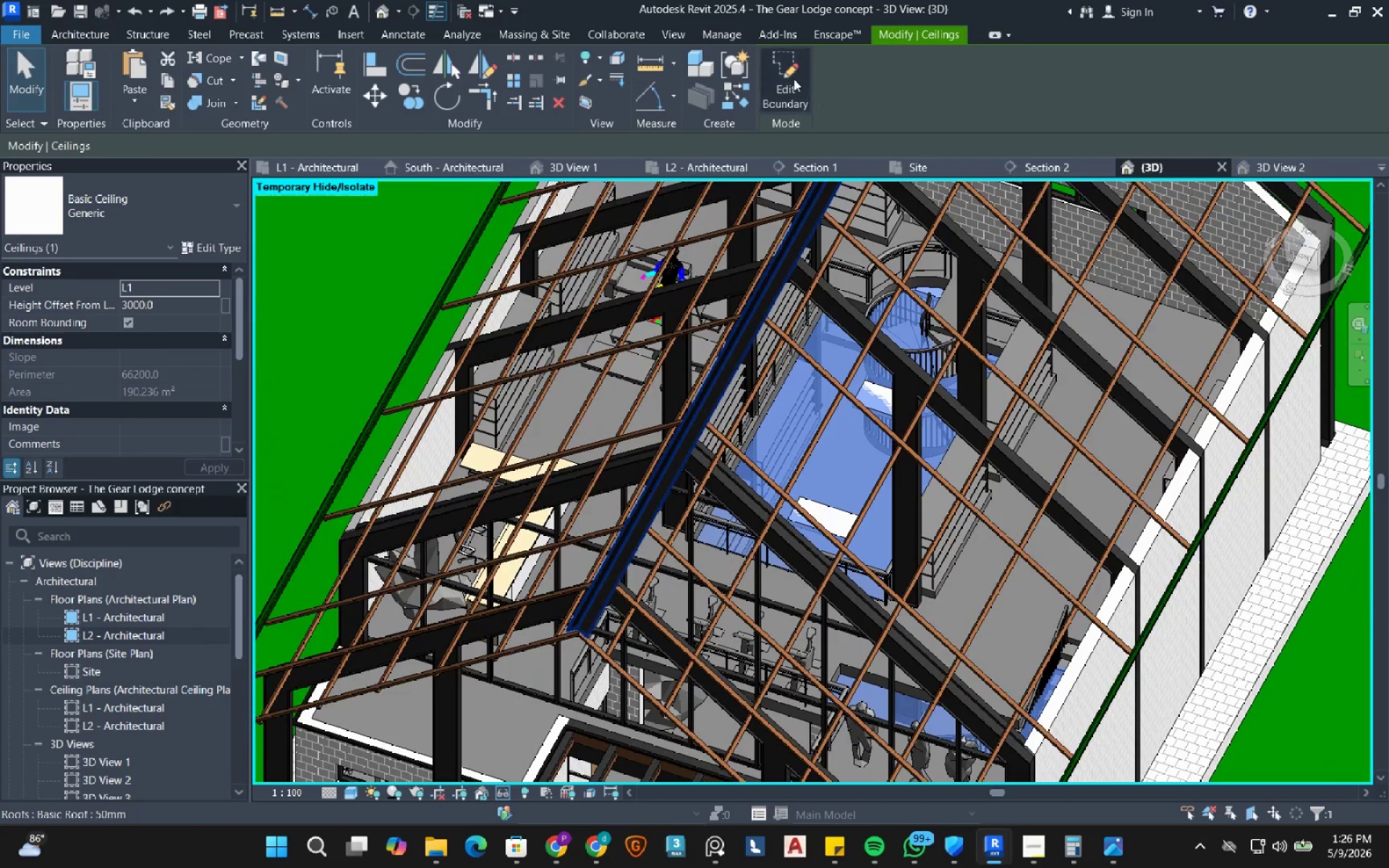 
left_click([794, 79])
 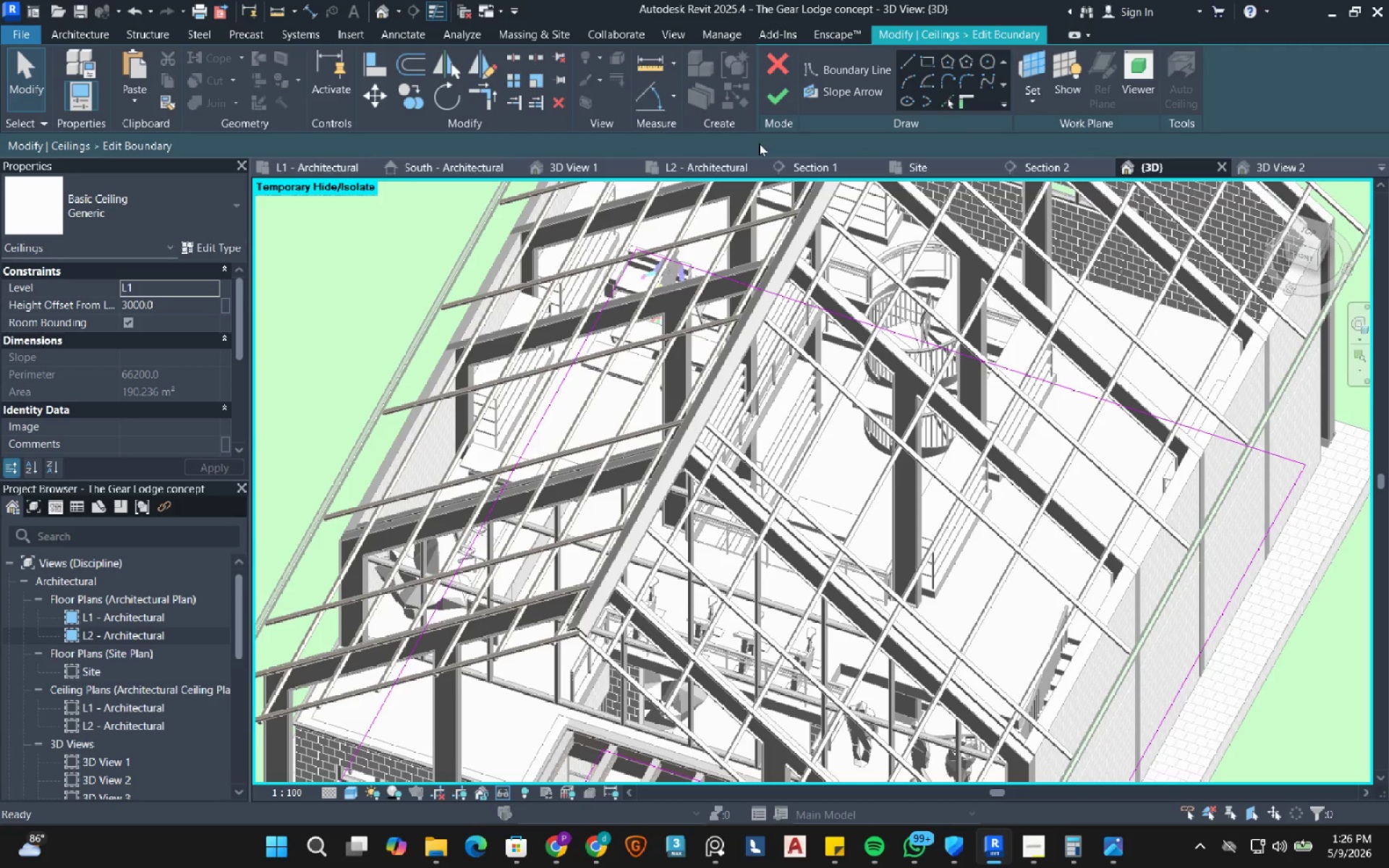 
left_click([710, 161])
 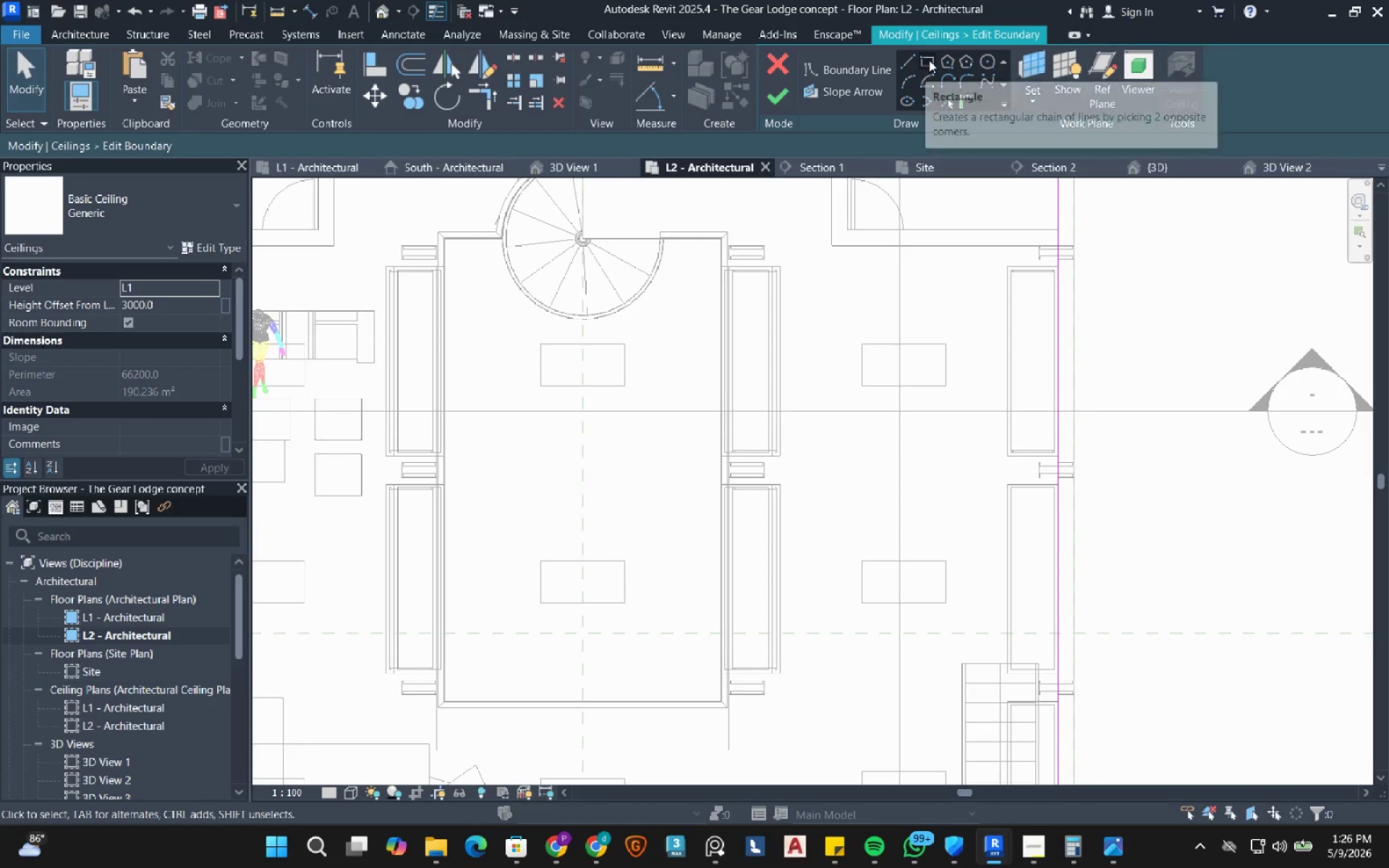 
left_click([944, 102])
 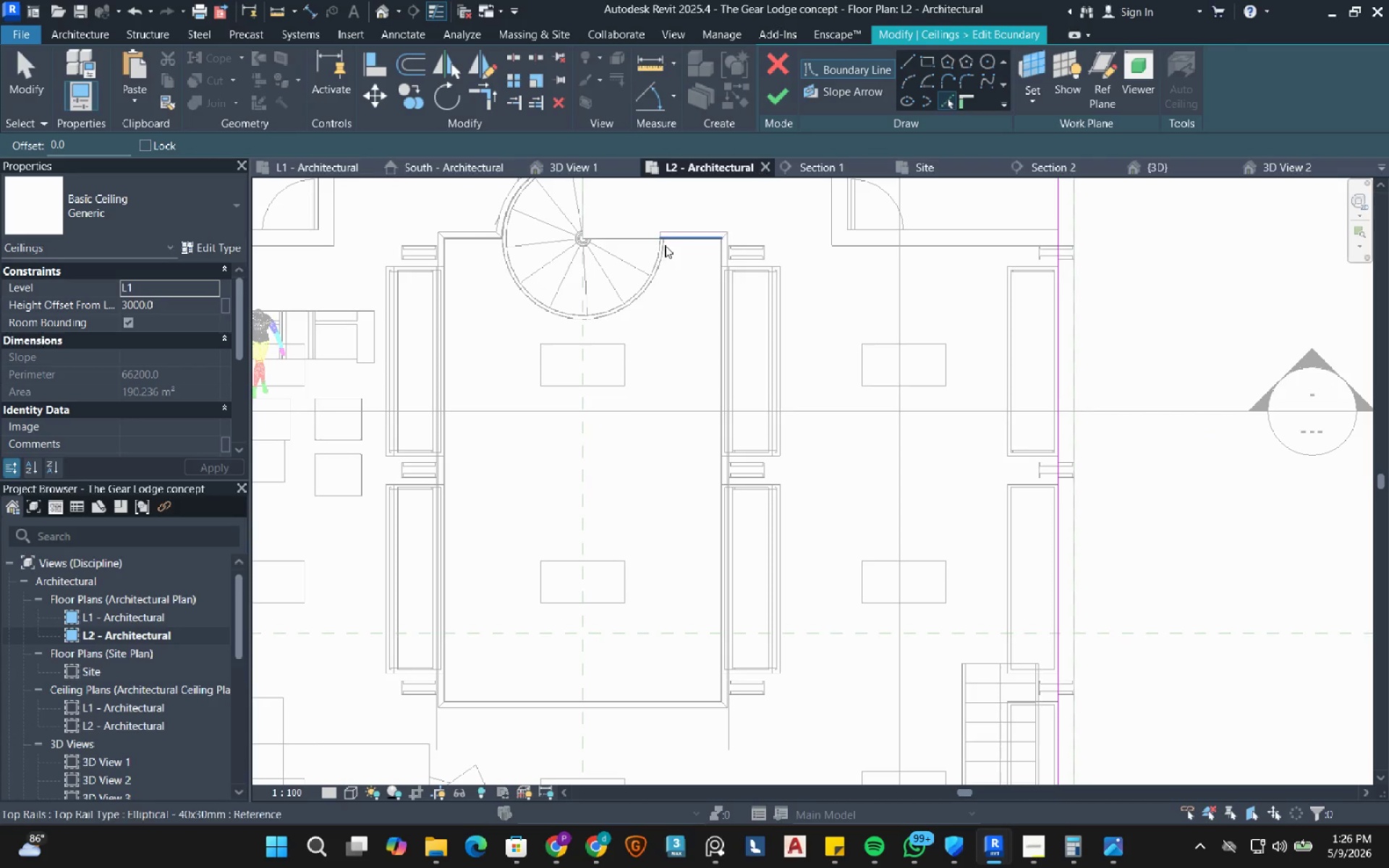 
scroll: coordinate [626, 243], scroll_direction: up, amount: 3.0
 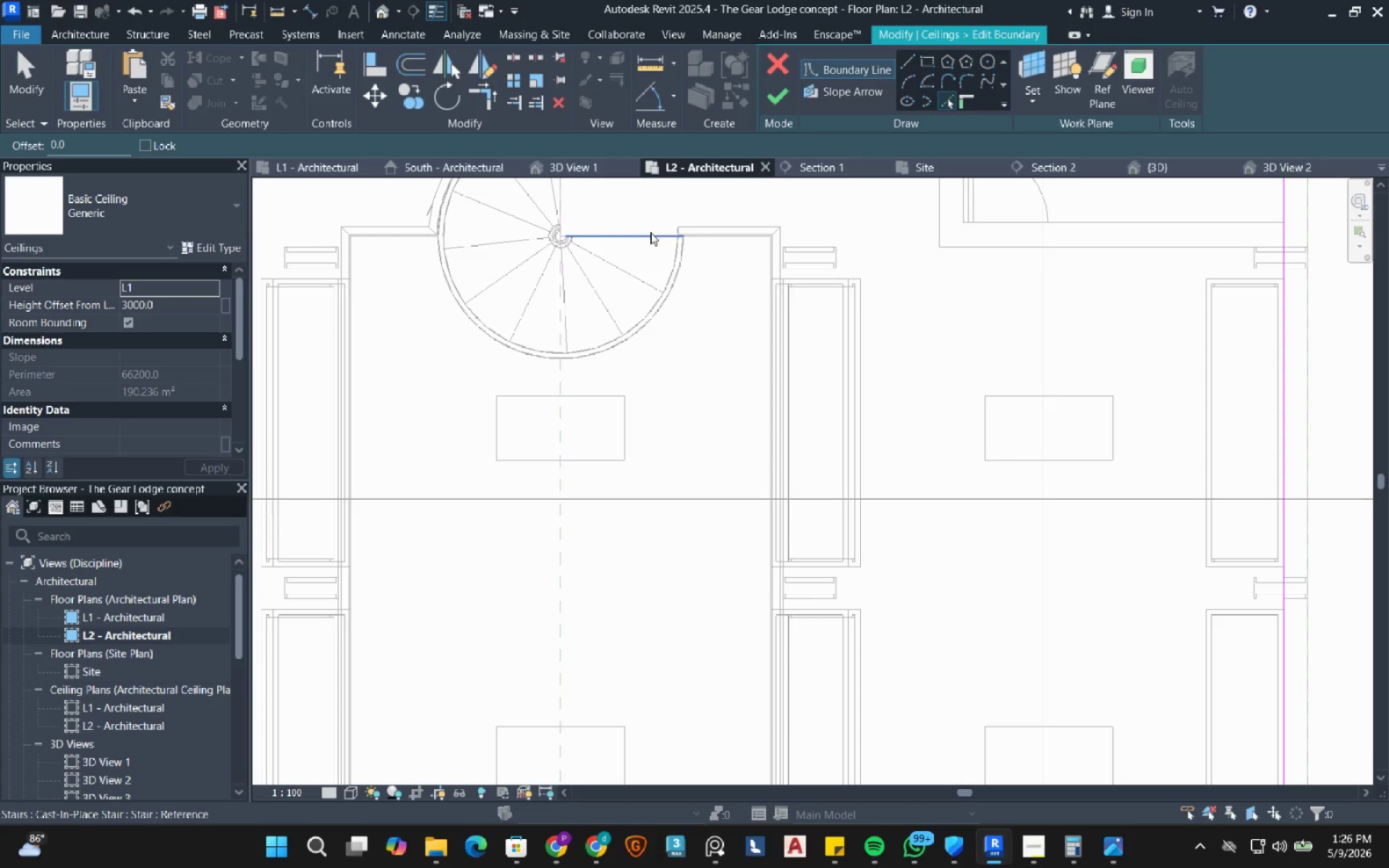 
key(Tab)
 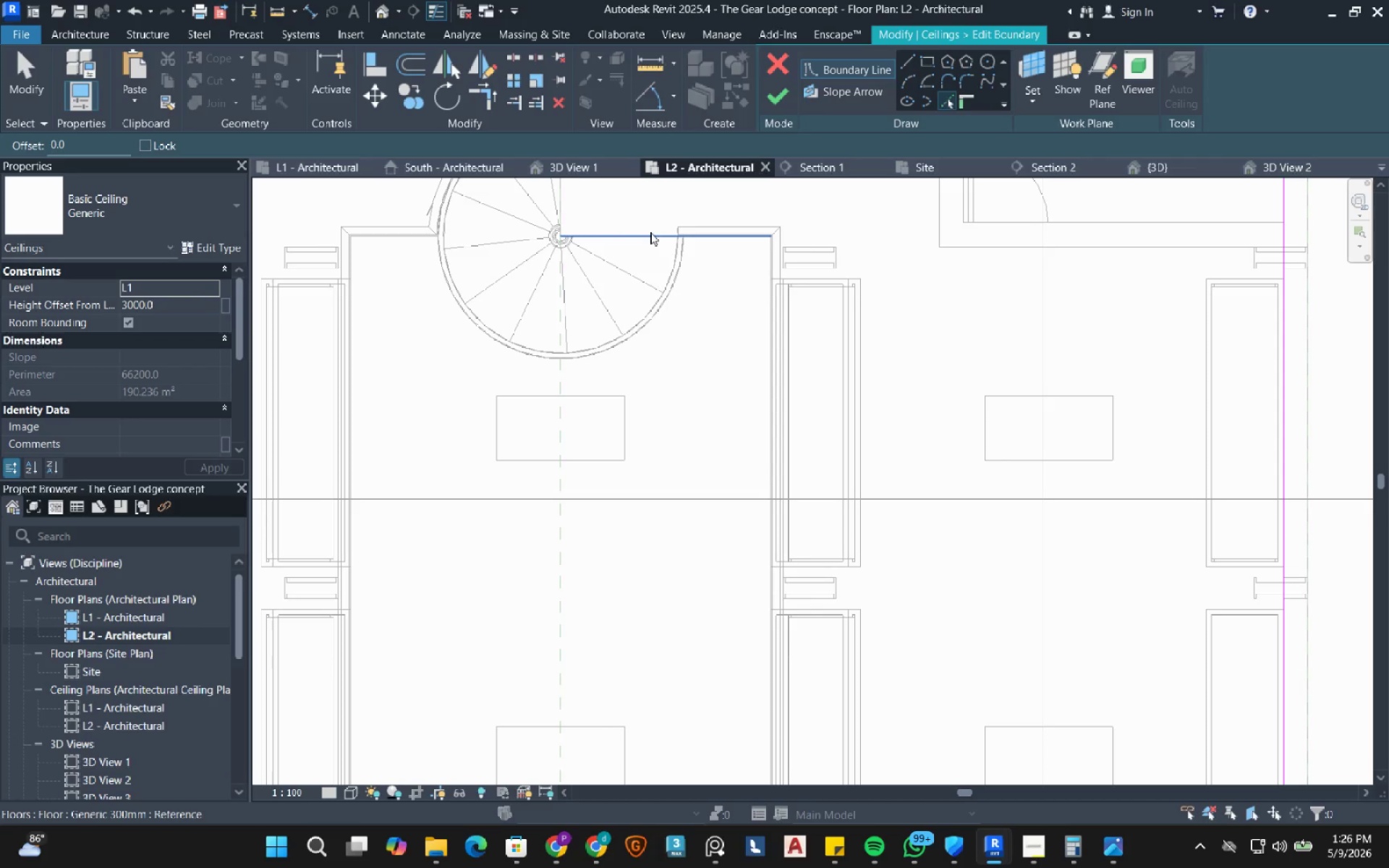 
key(Tab)
 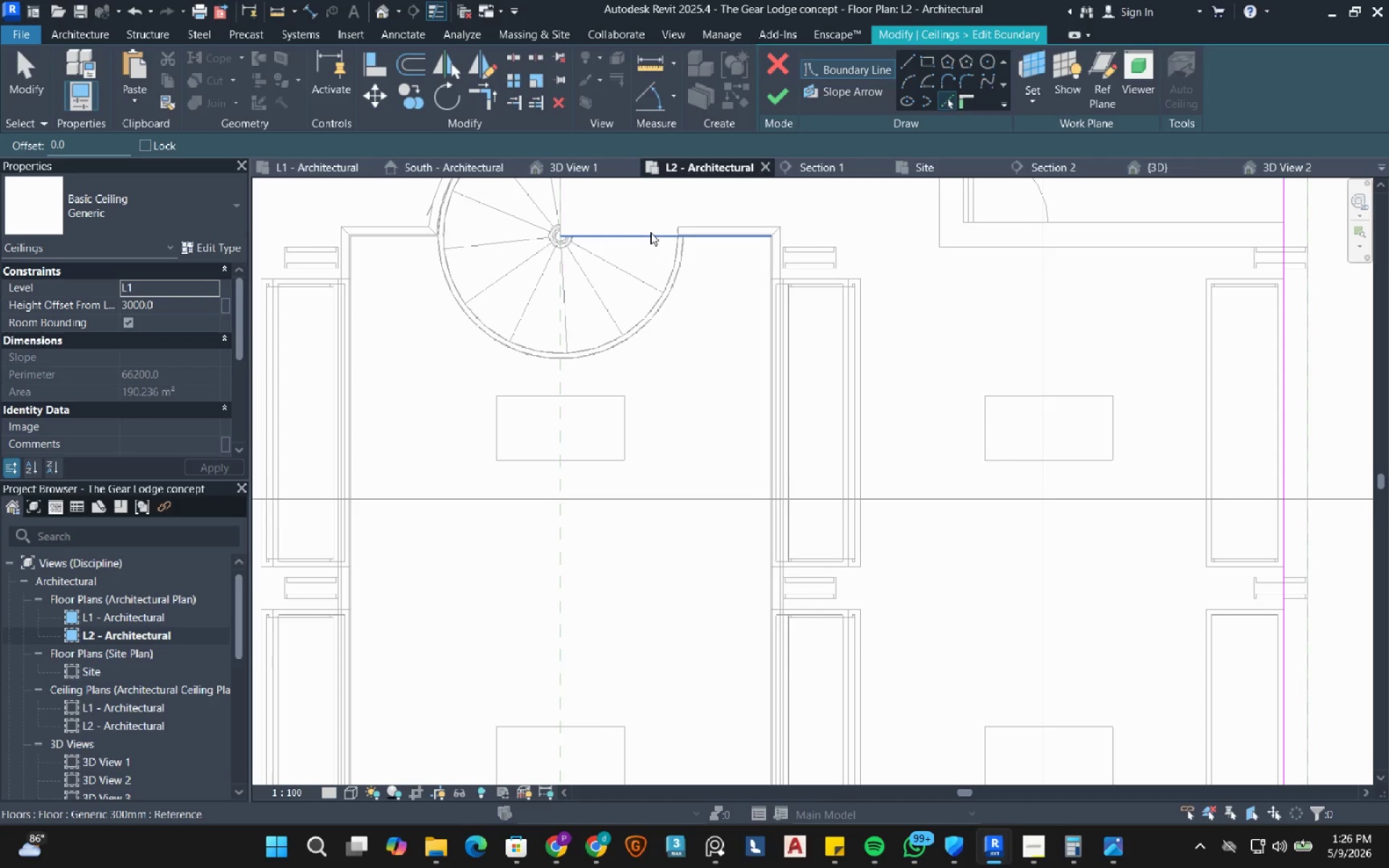 
key(Tab)
 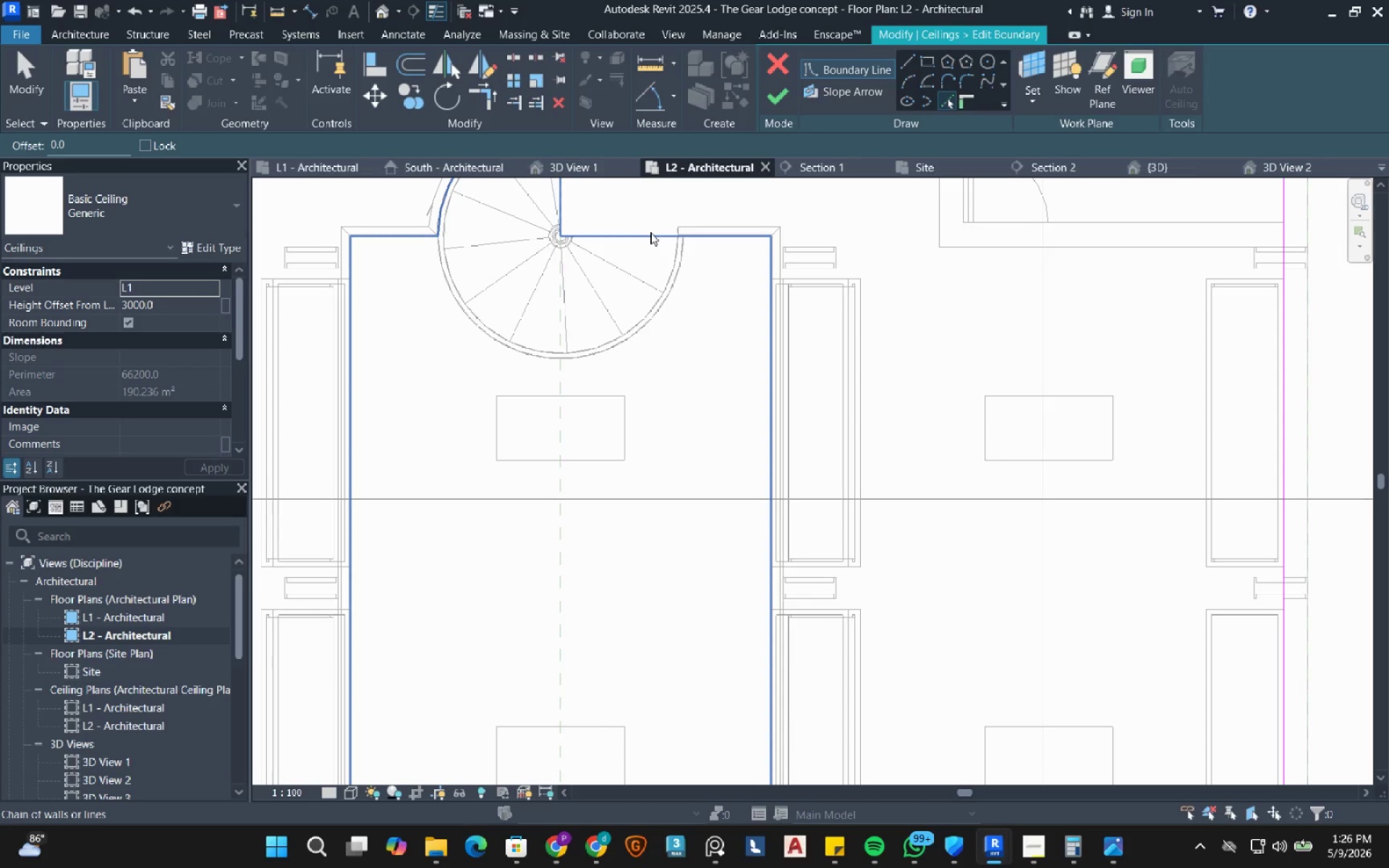 
left_click([650, 232])
 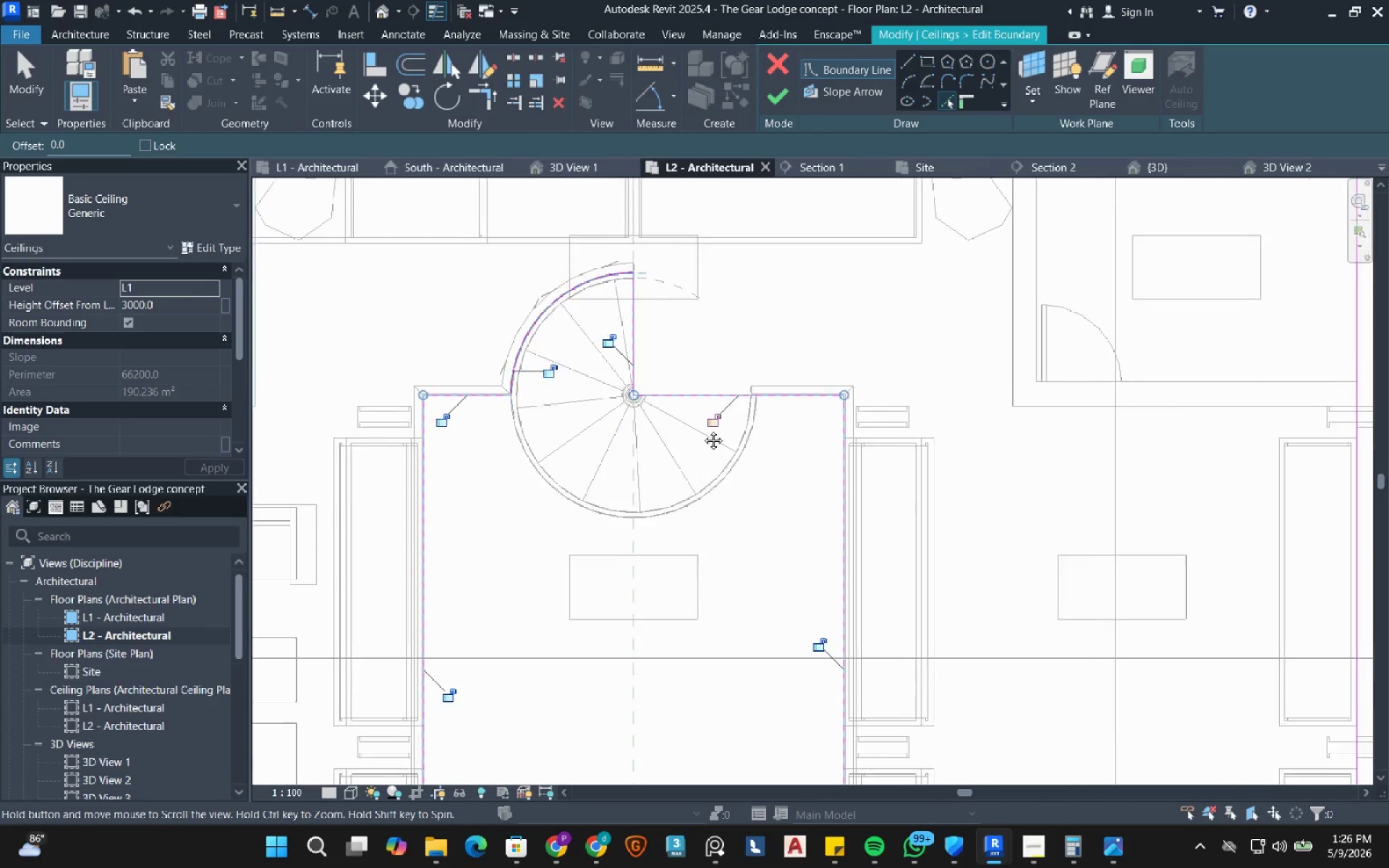 
key(Escape)
 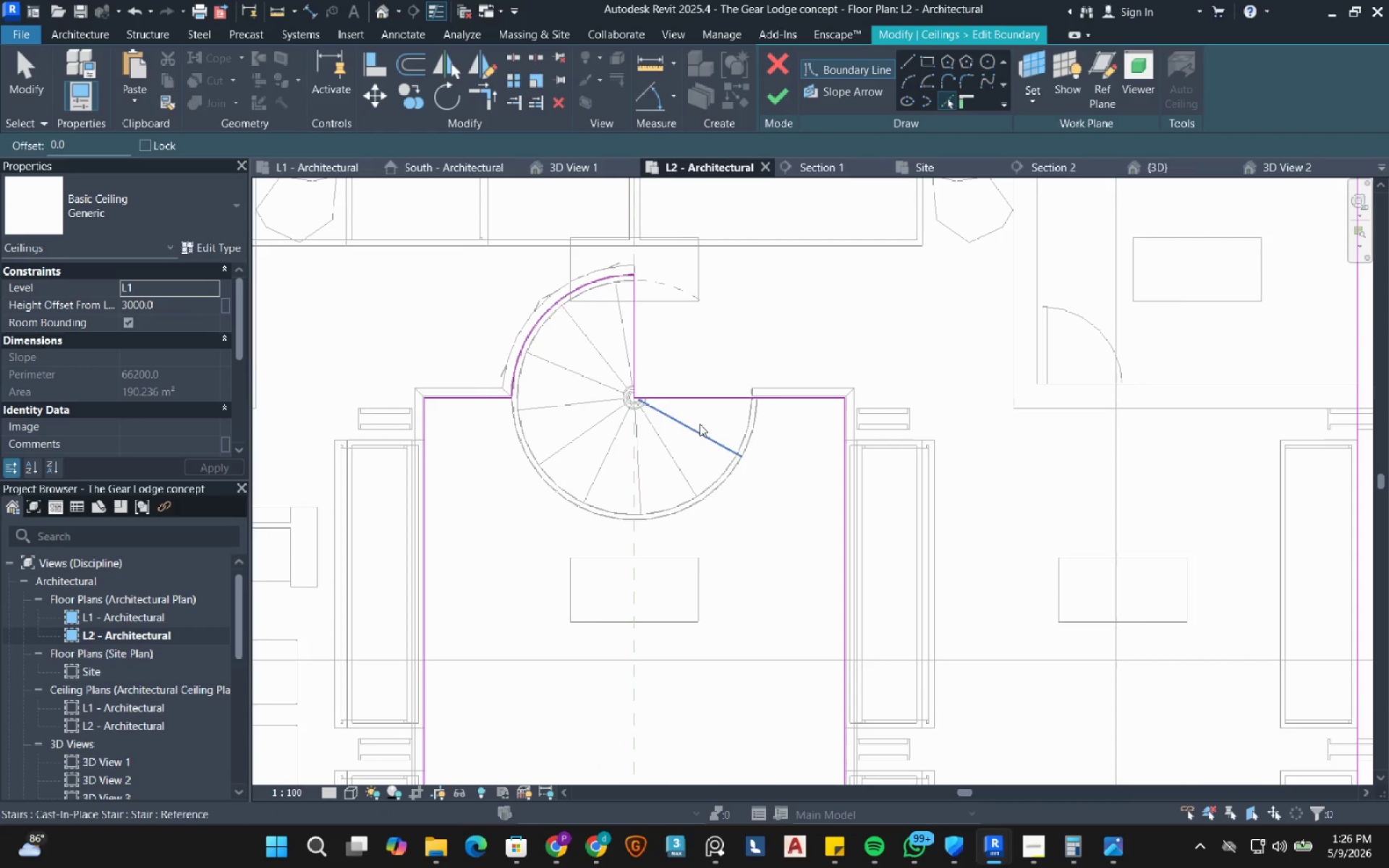 
key(Escape)
 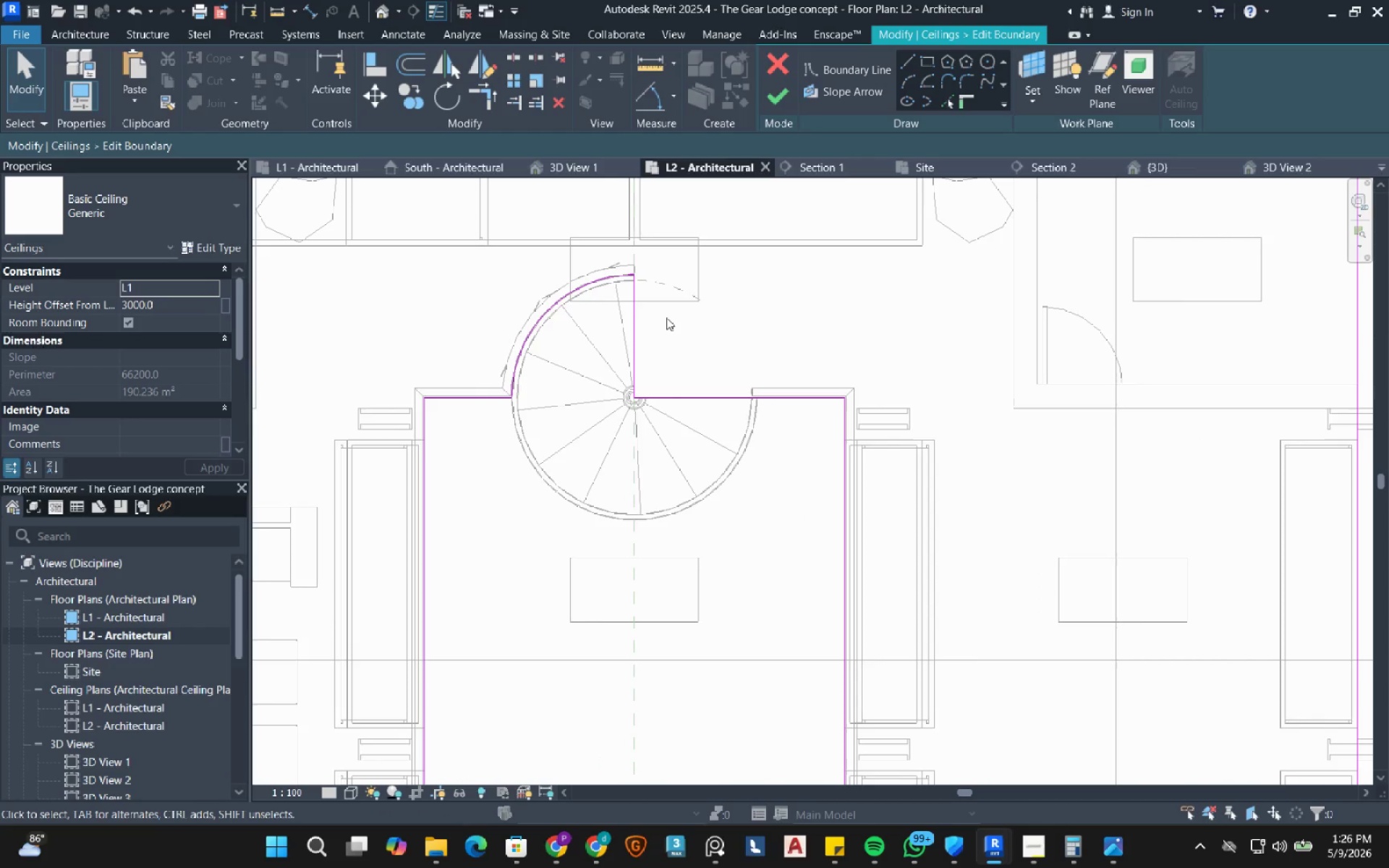 
left_click([783, 98])
 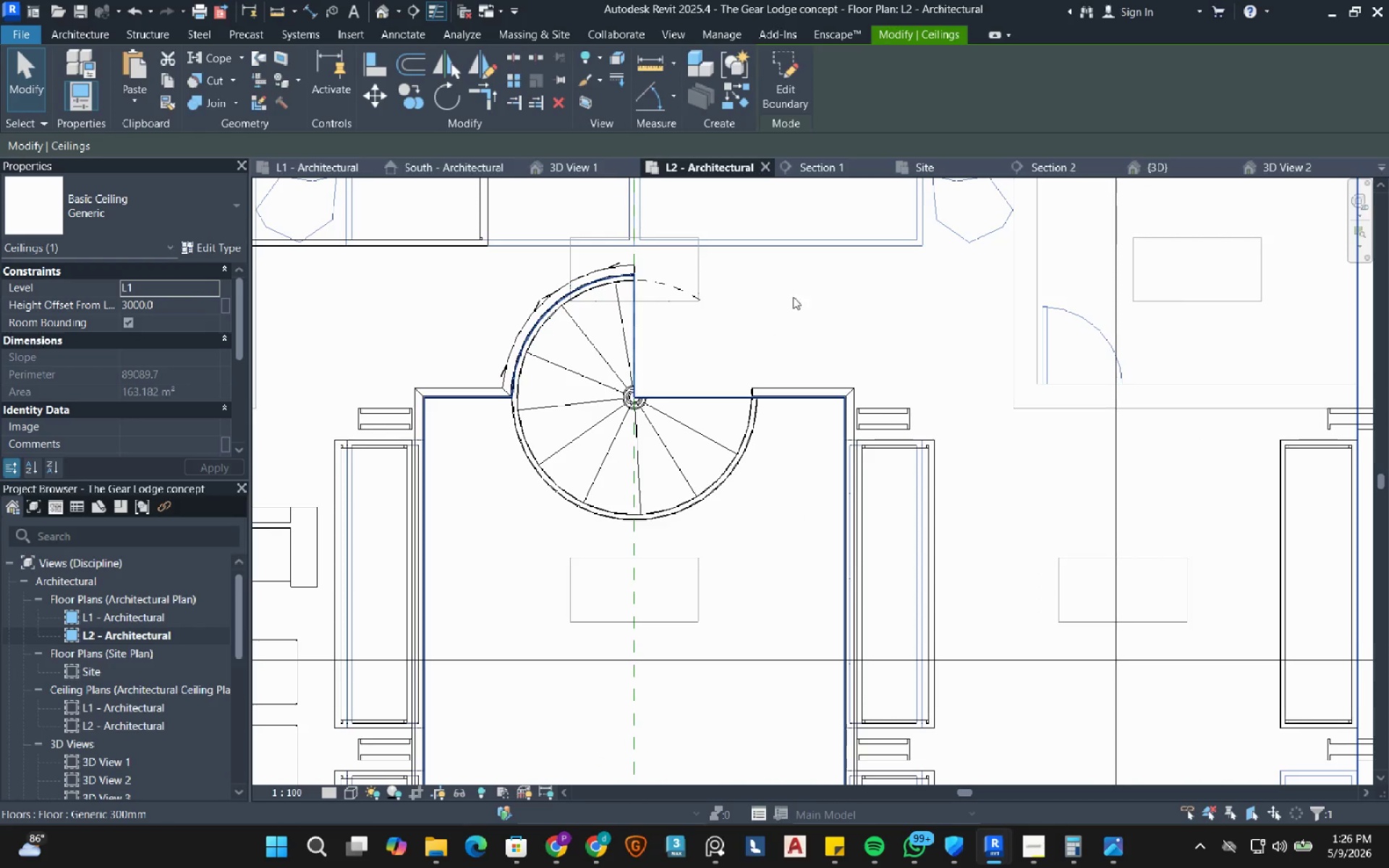 
key(Escape)
 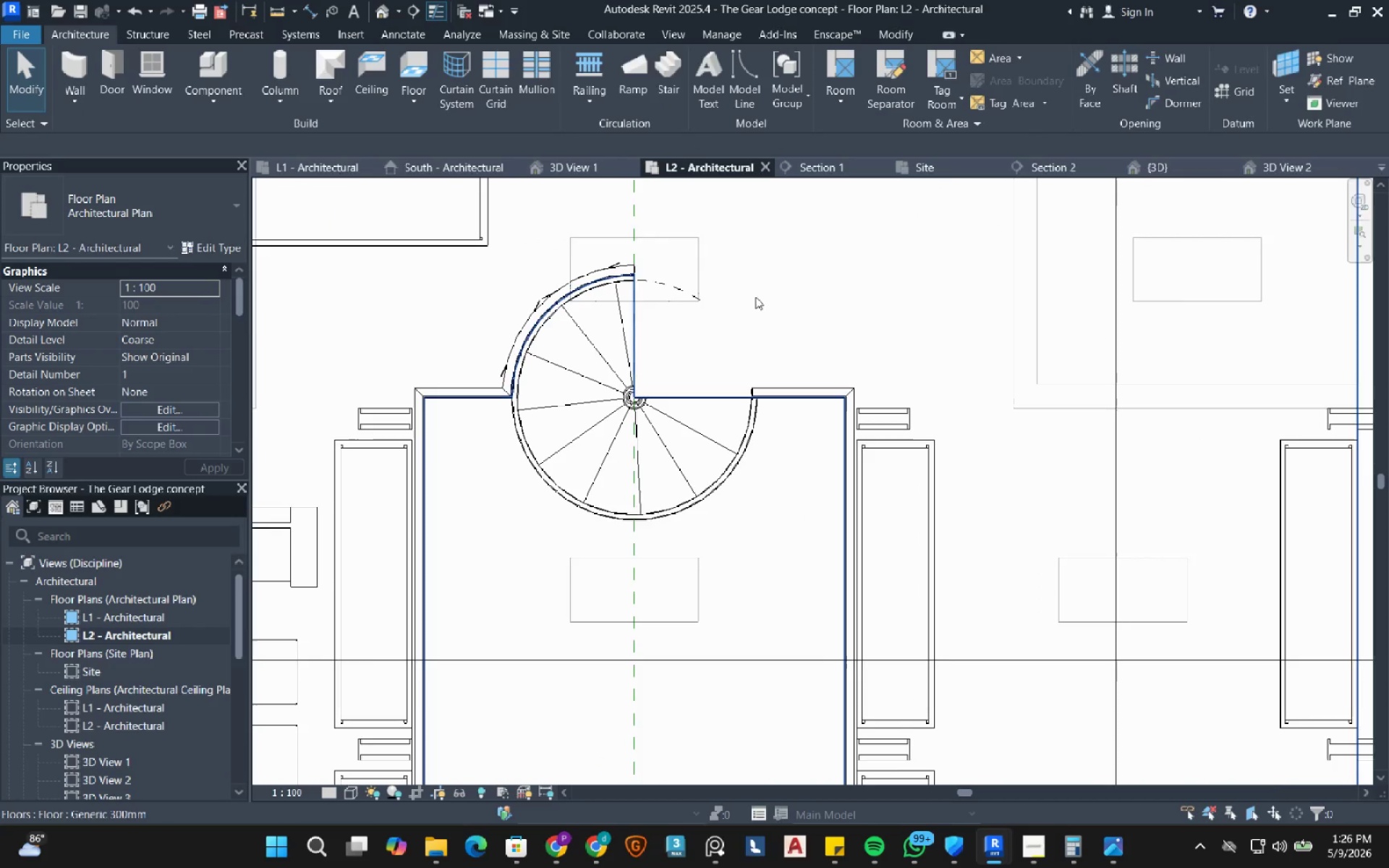 
key(Escape)
 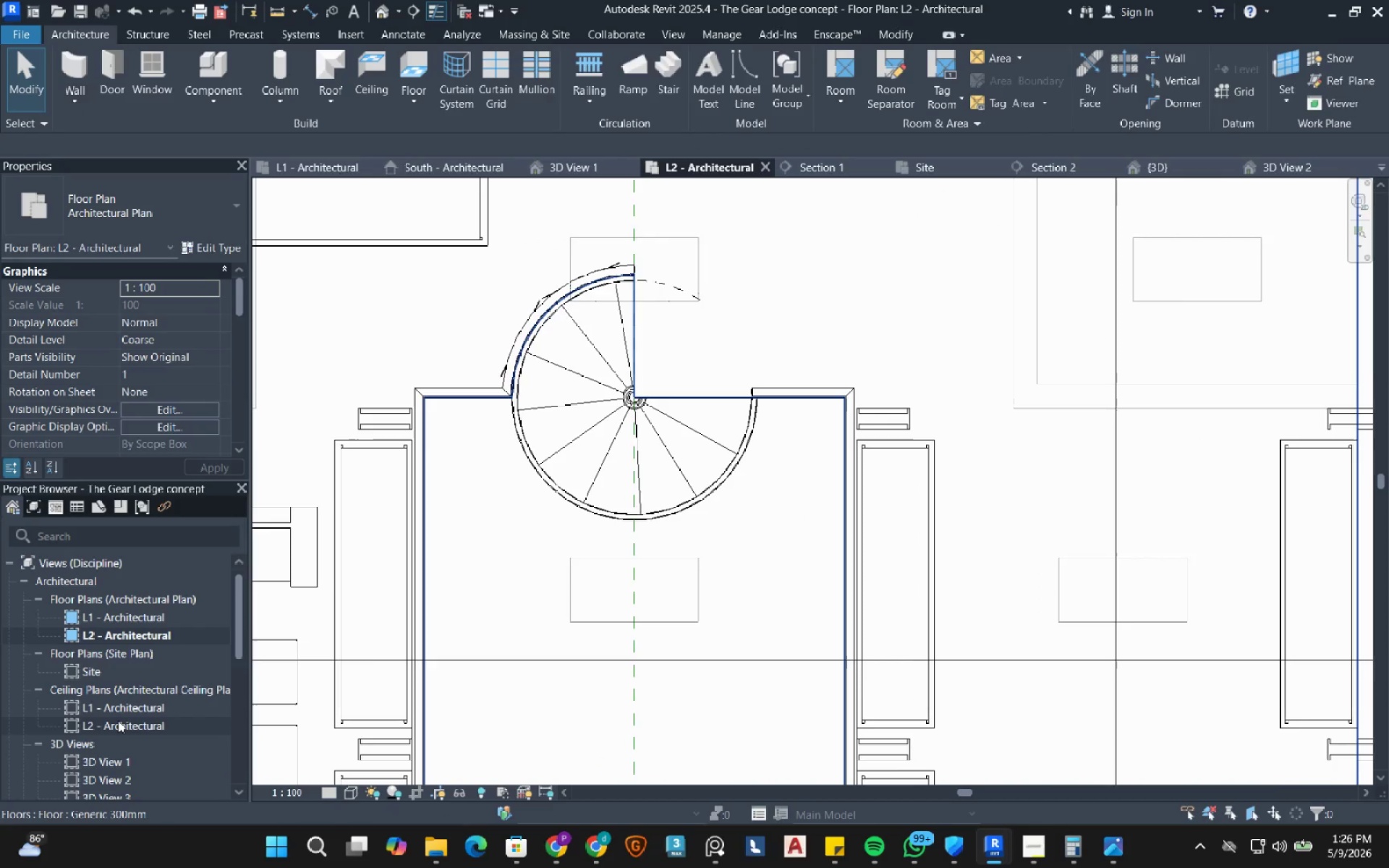 
double_click([114, 707])
 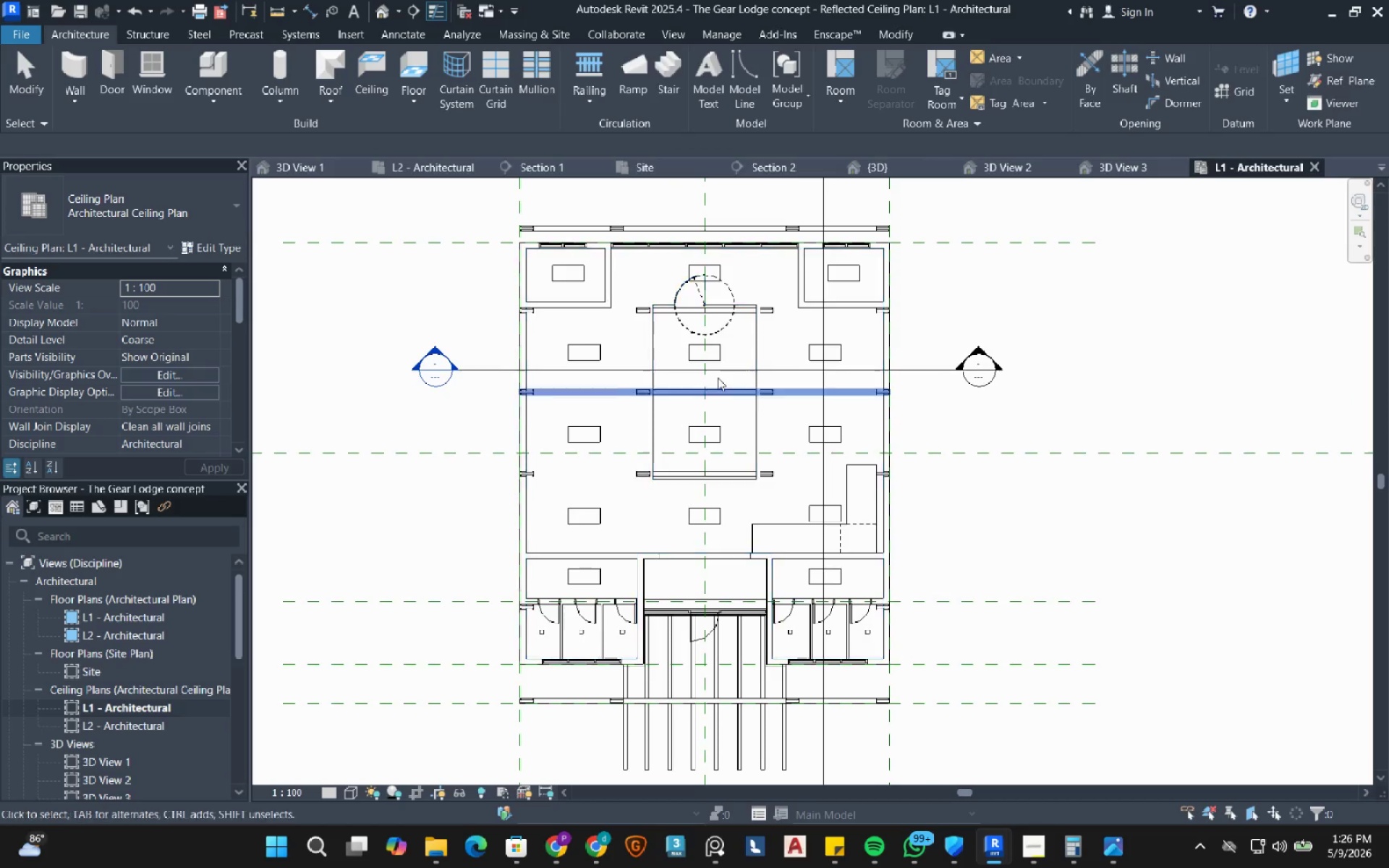 
scroll: coordinate [725, 316], scroll_direction: up, amount: 5.0
 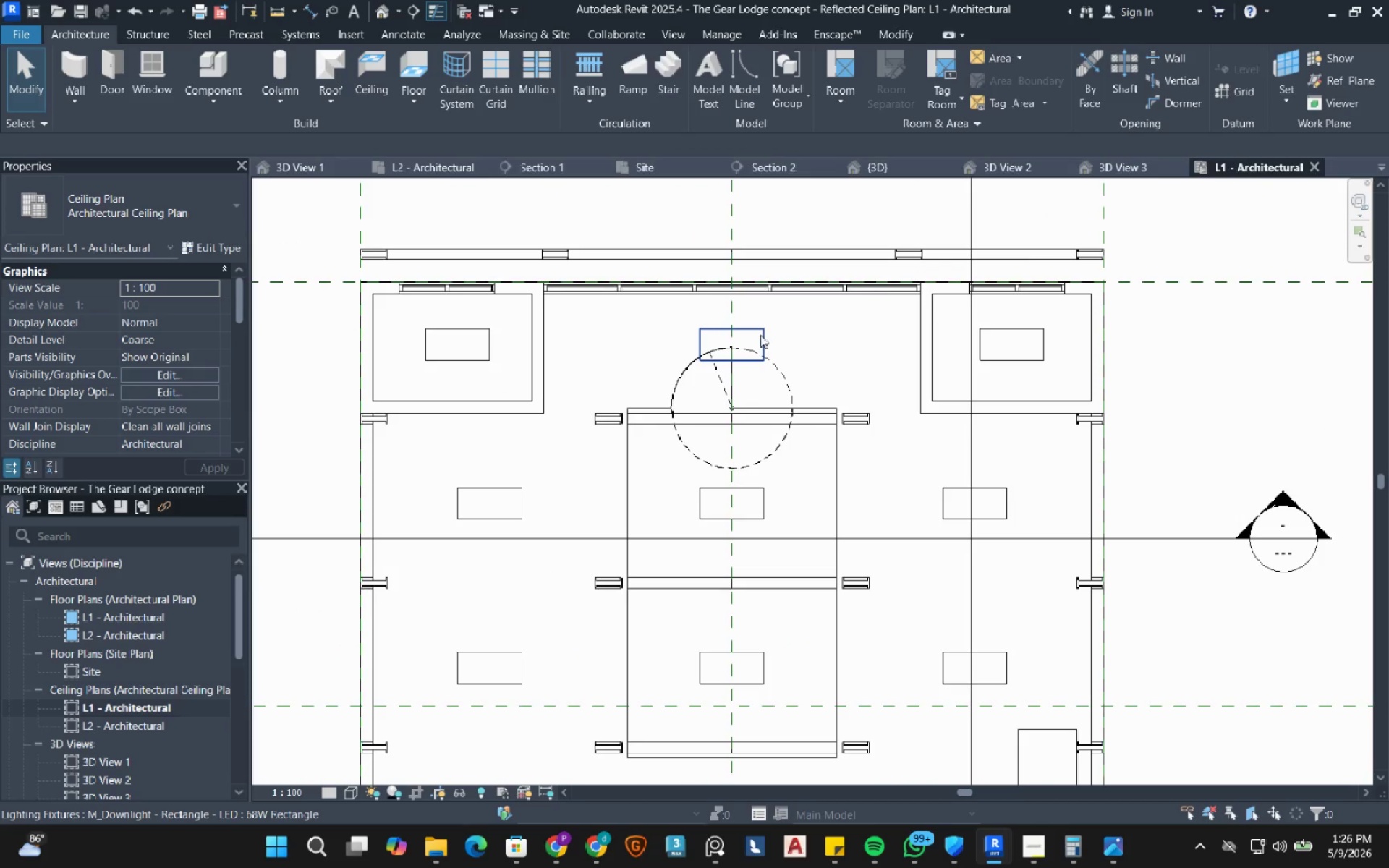 
left_click([760, 335])
 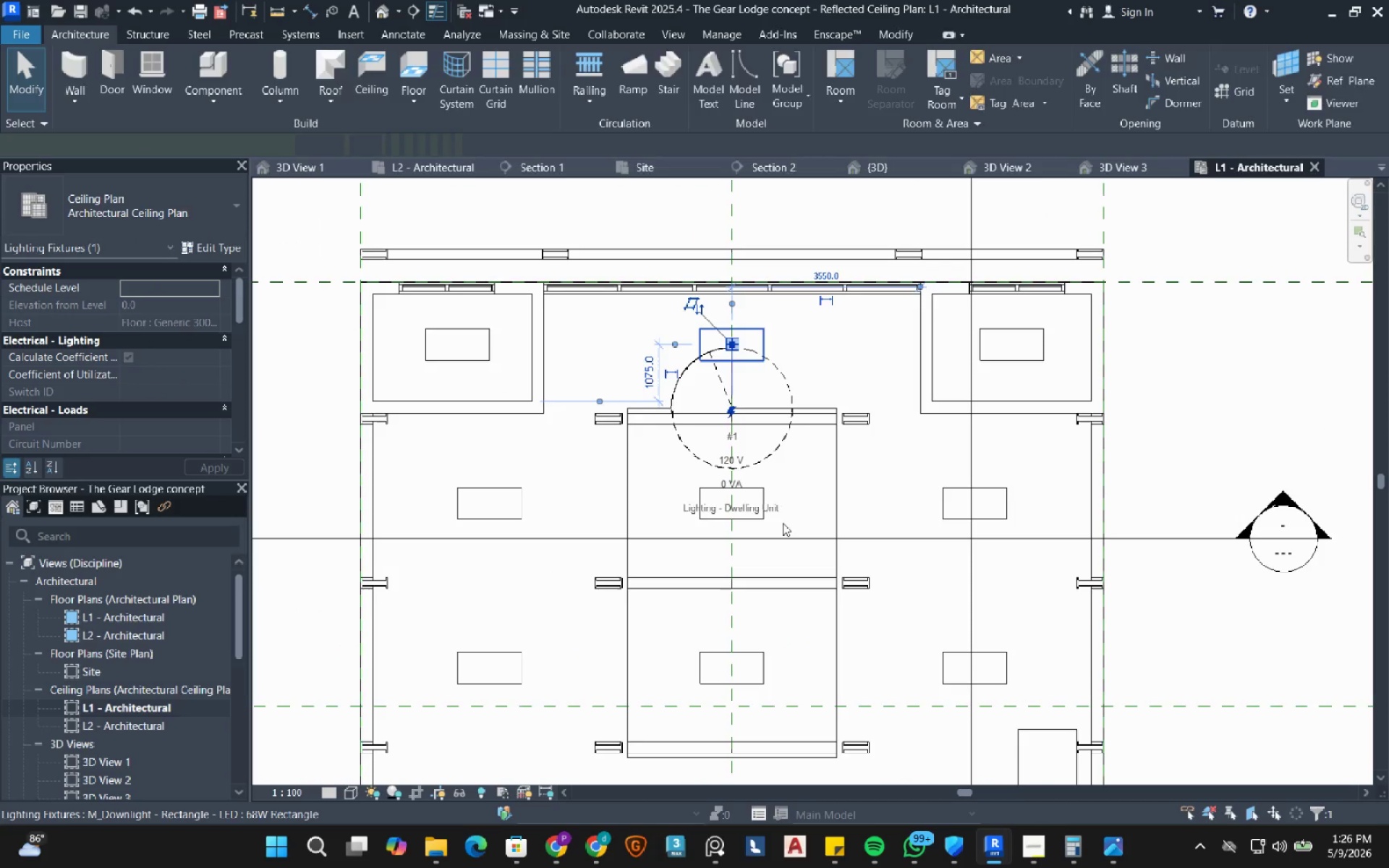 
hold_key(key=ControlLeft, duration=1.81)
left_click([747, 520])
 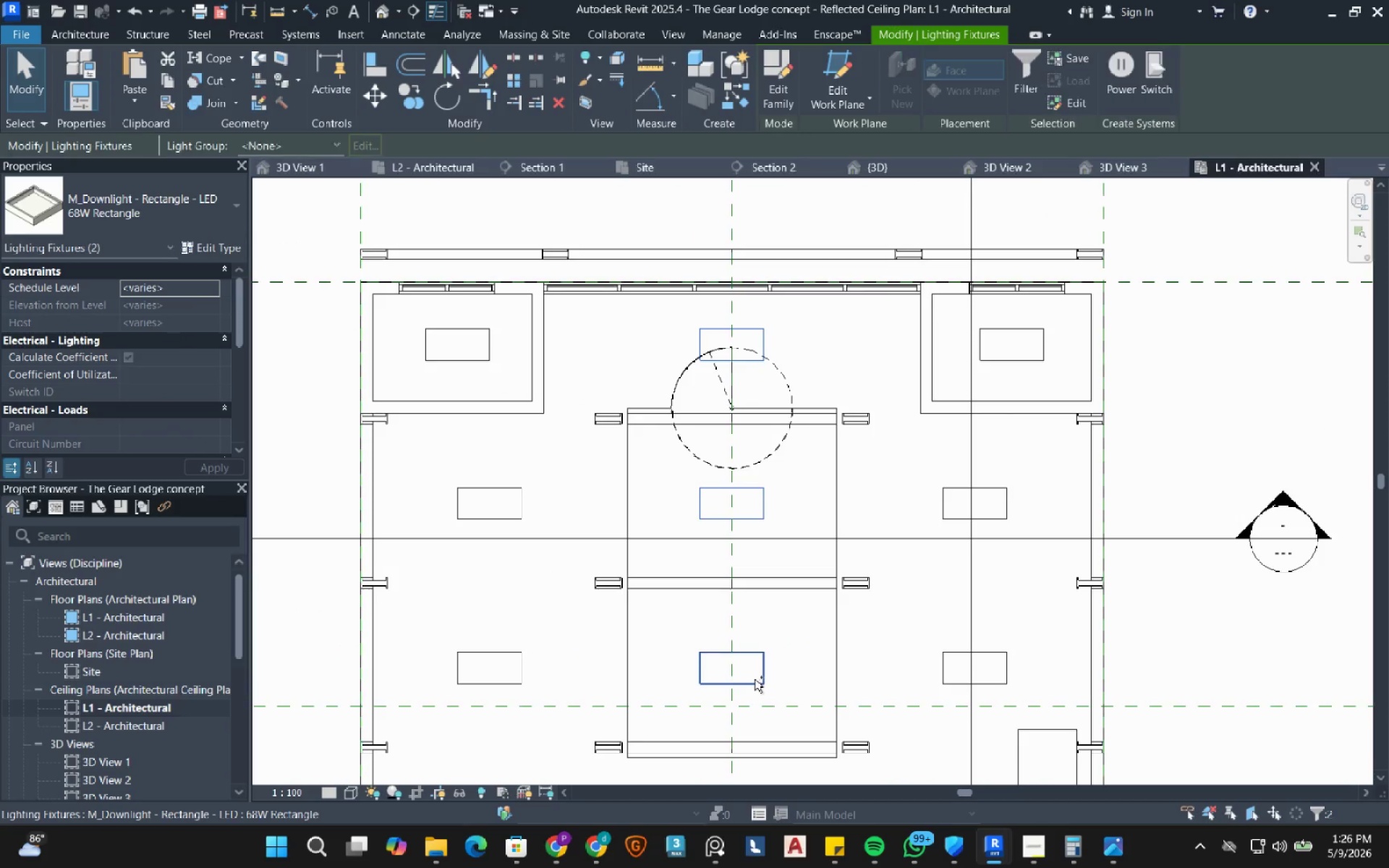 
left_click([755, 679])
 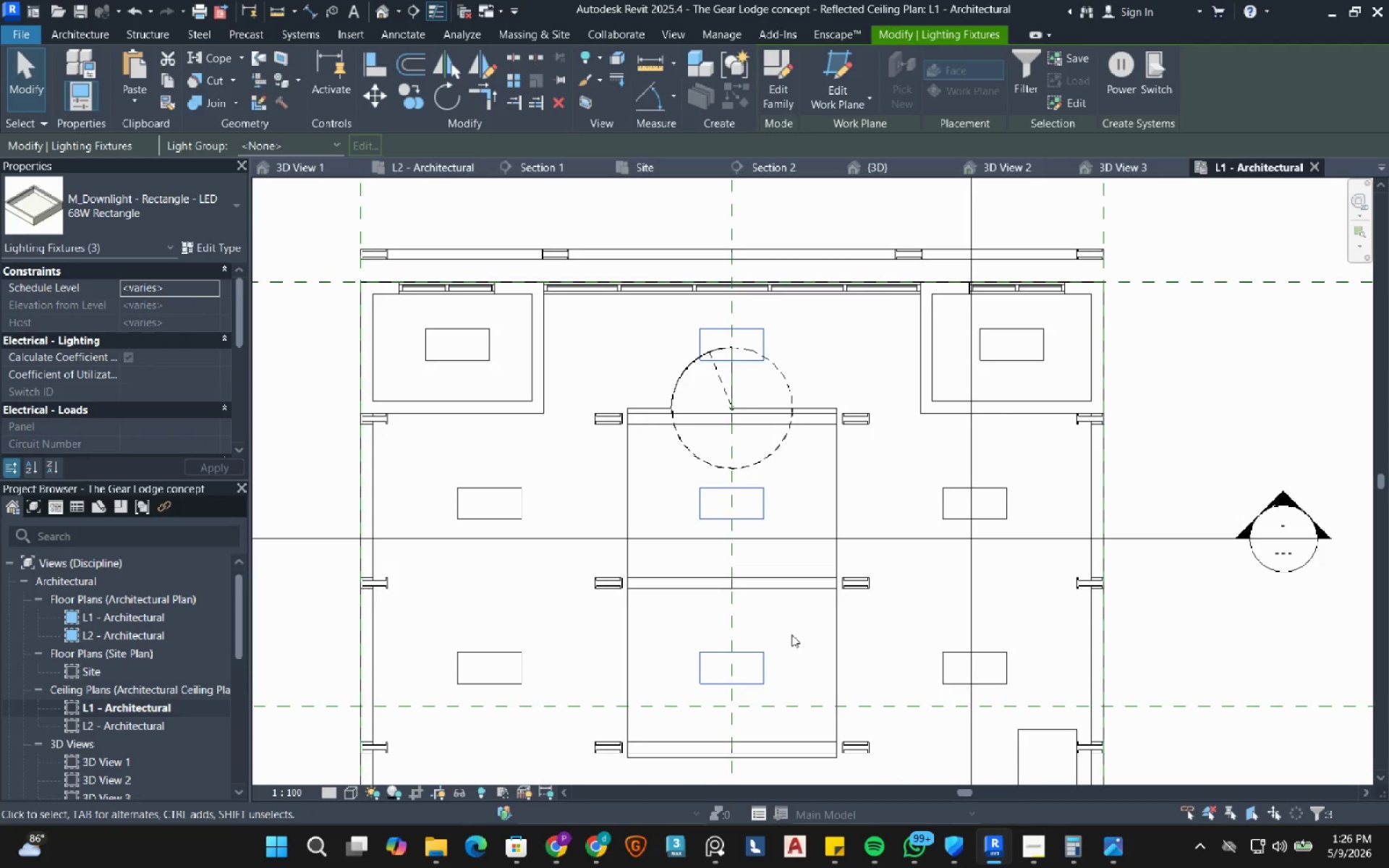 
type(de)
 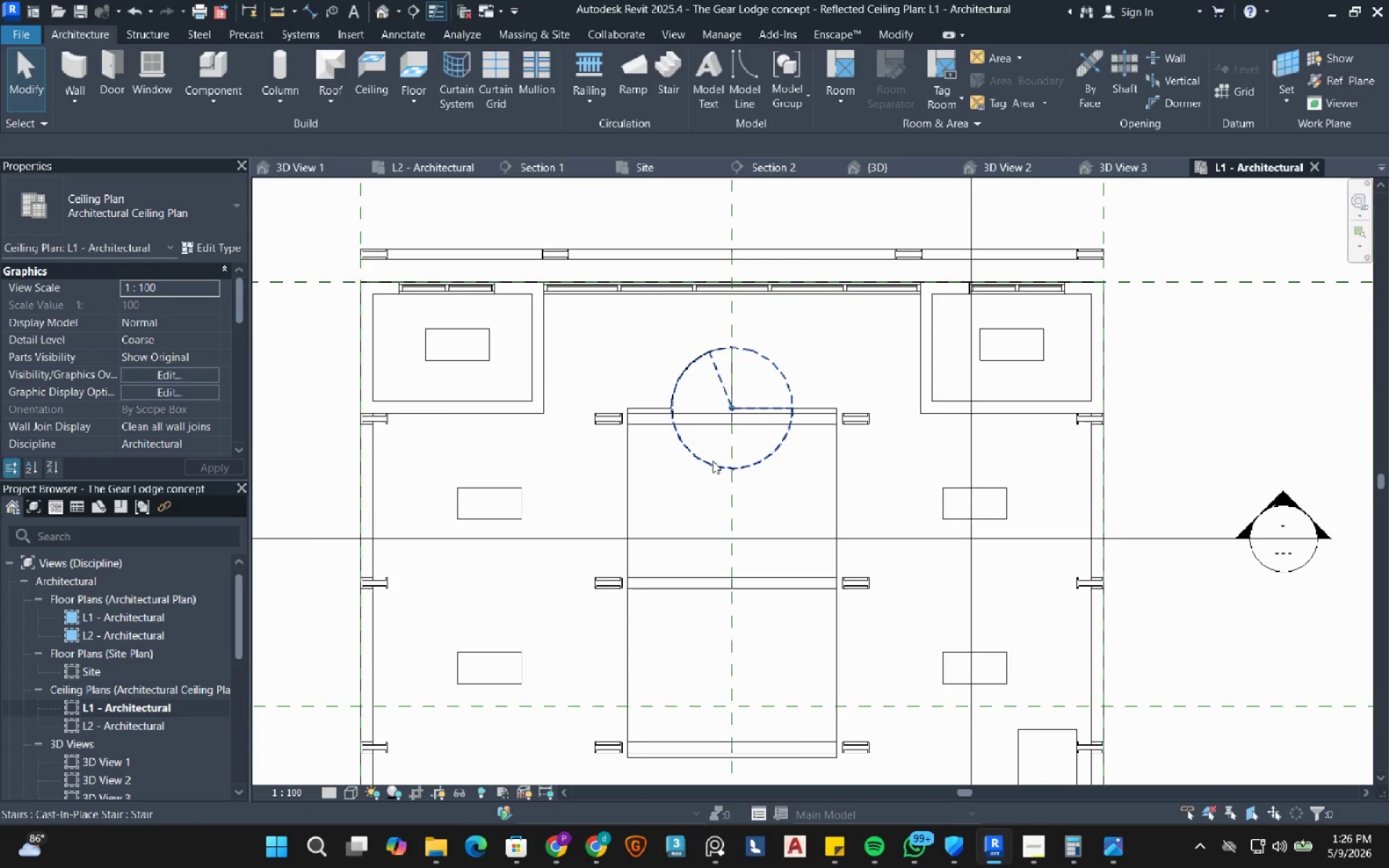 
scroll: coordinate [712, 460], scroll_direction: down, amount: 3.0
 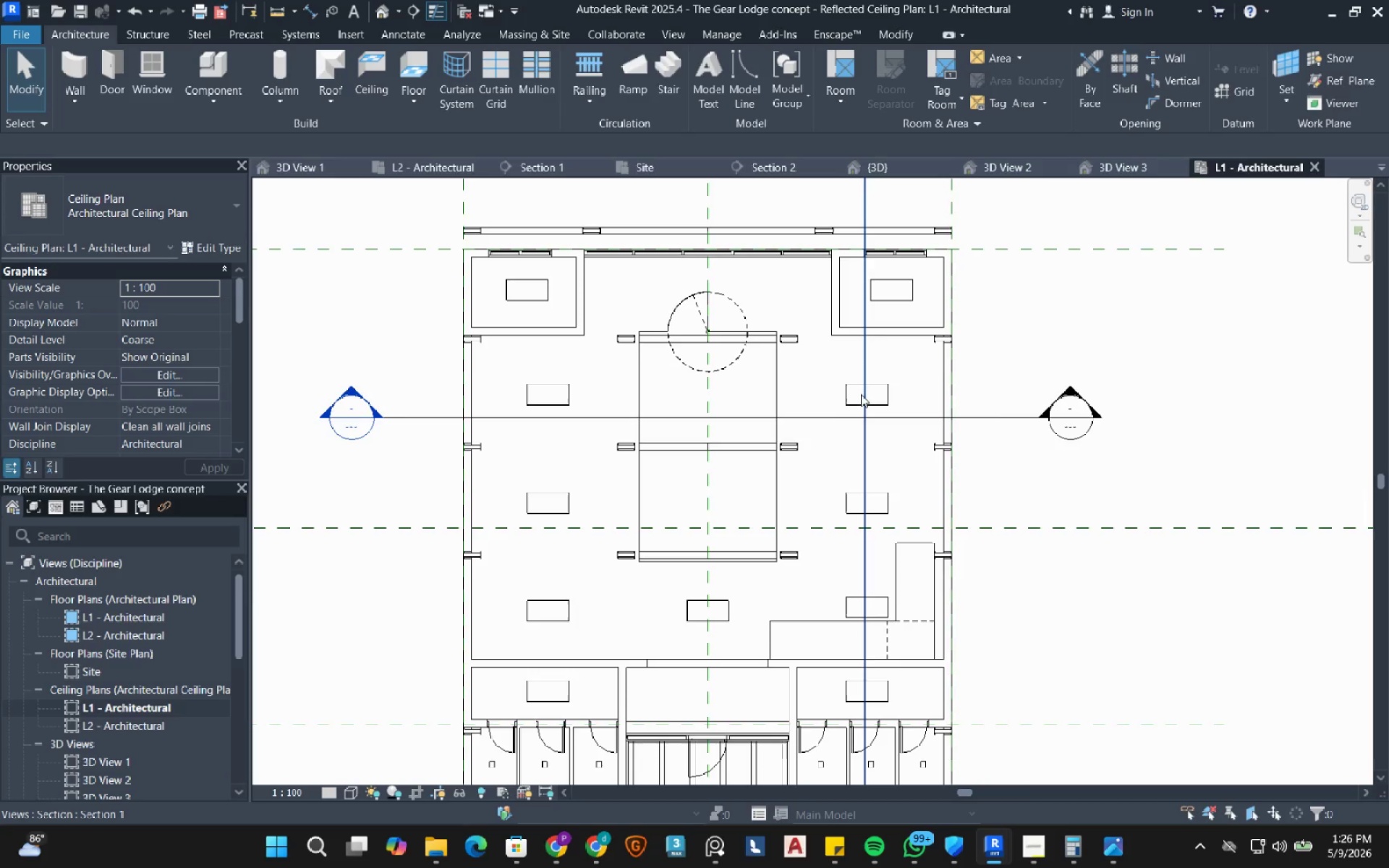 
wait(8.66)
 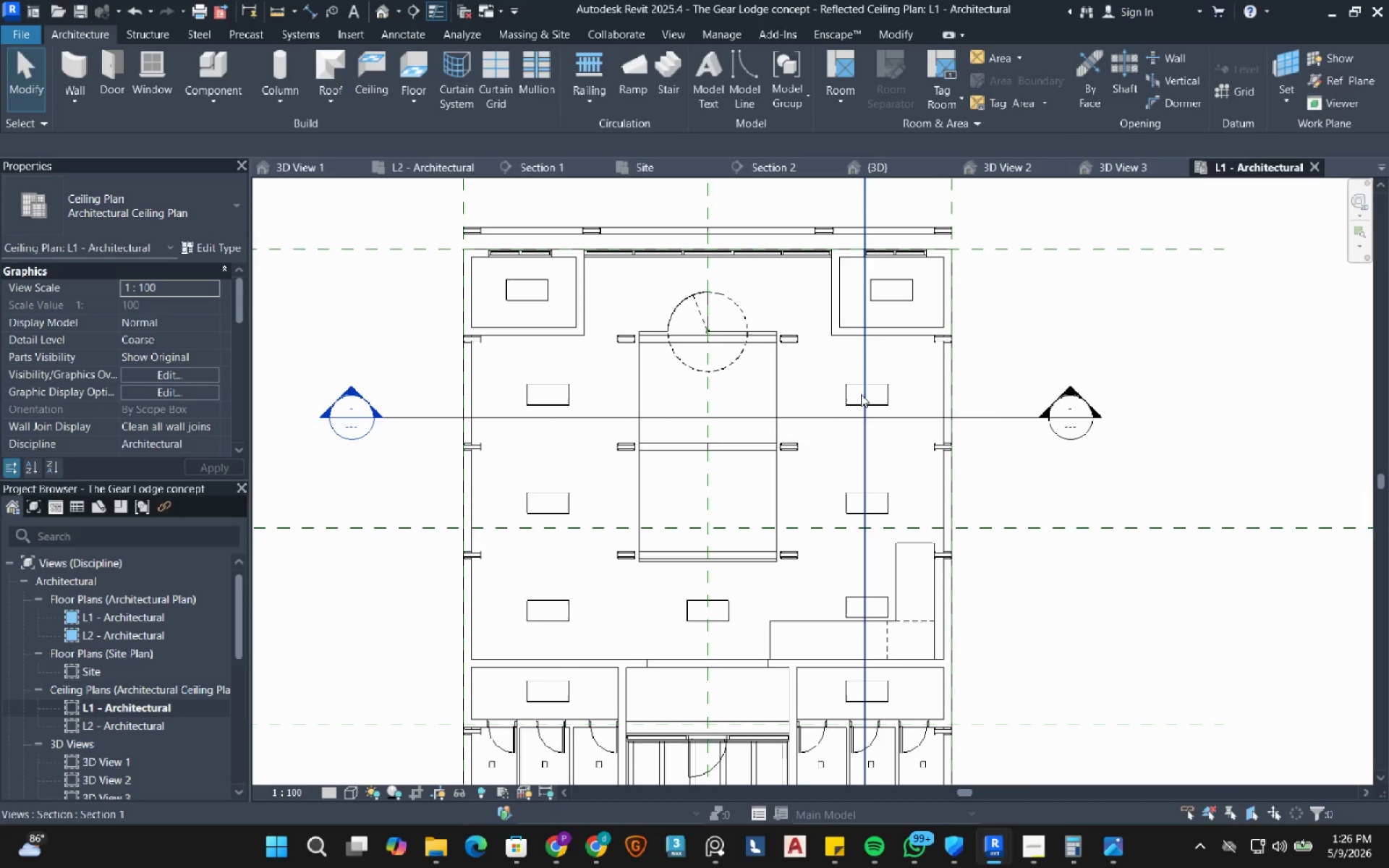 
left_click([629, 289])
 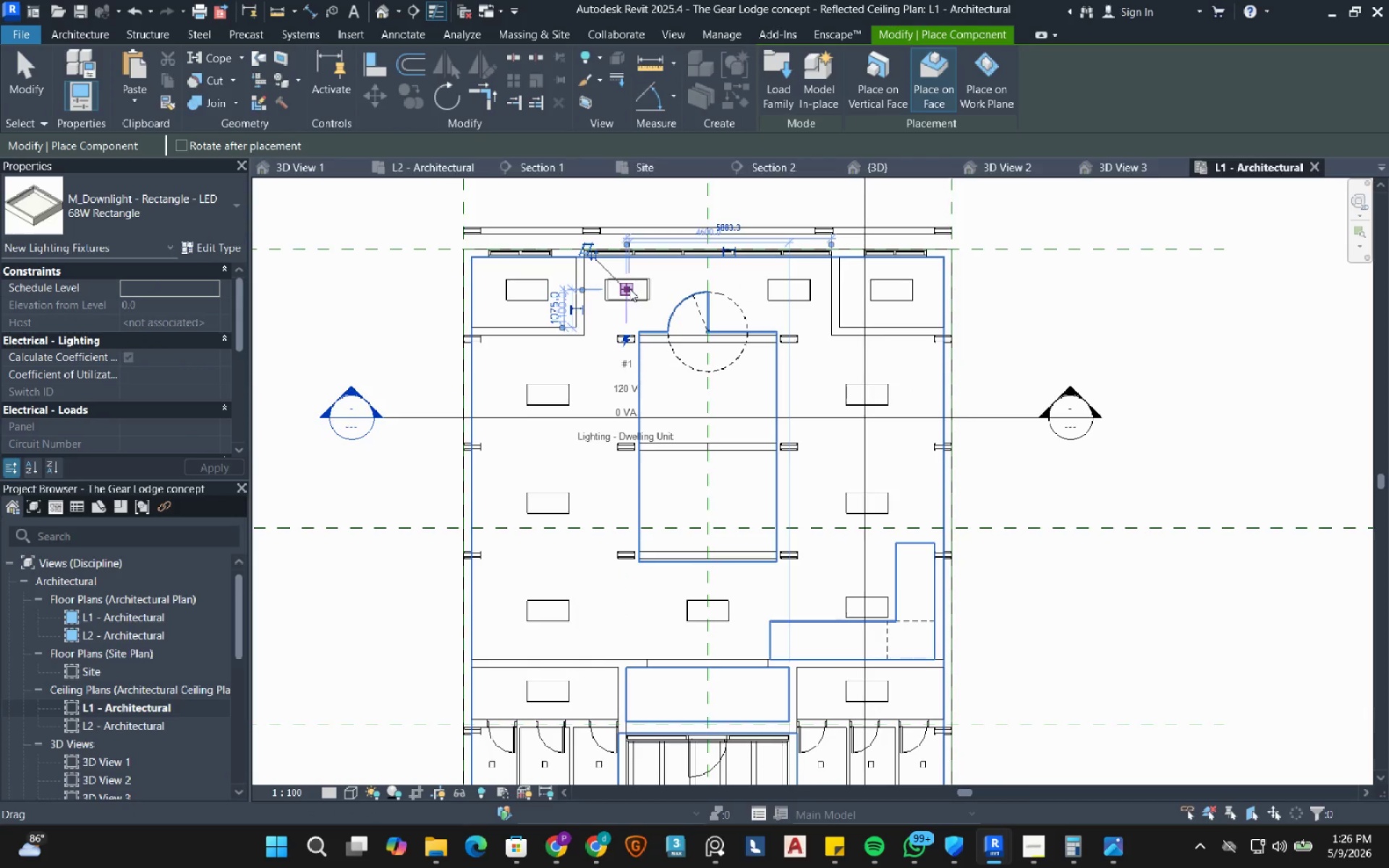 
key(Escape)
 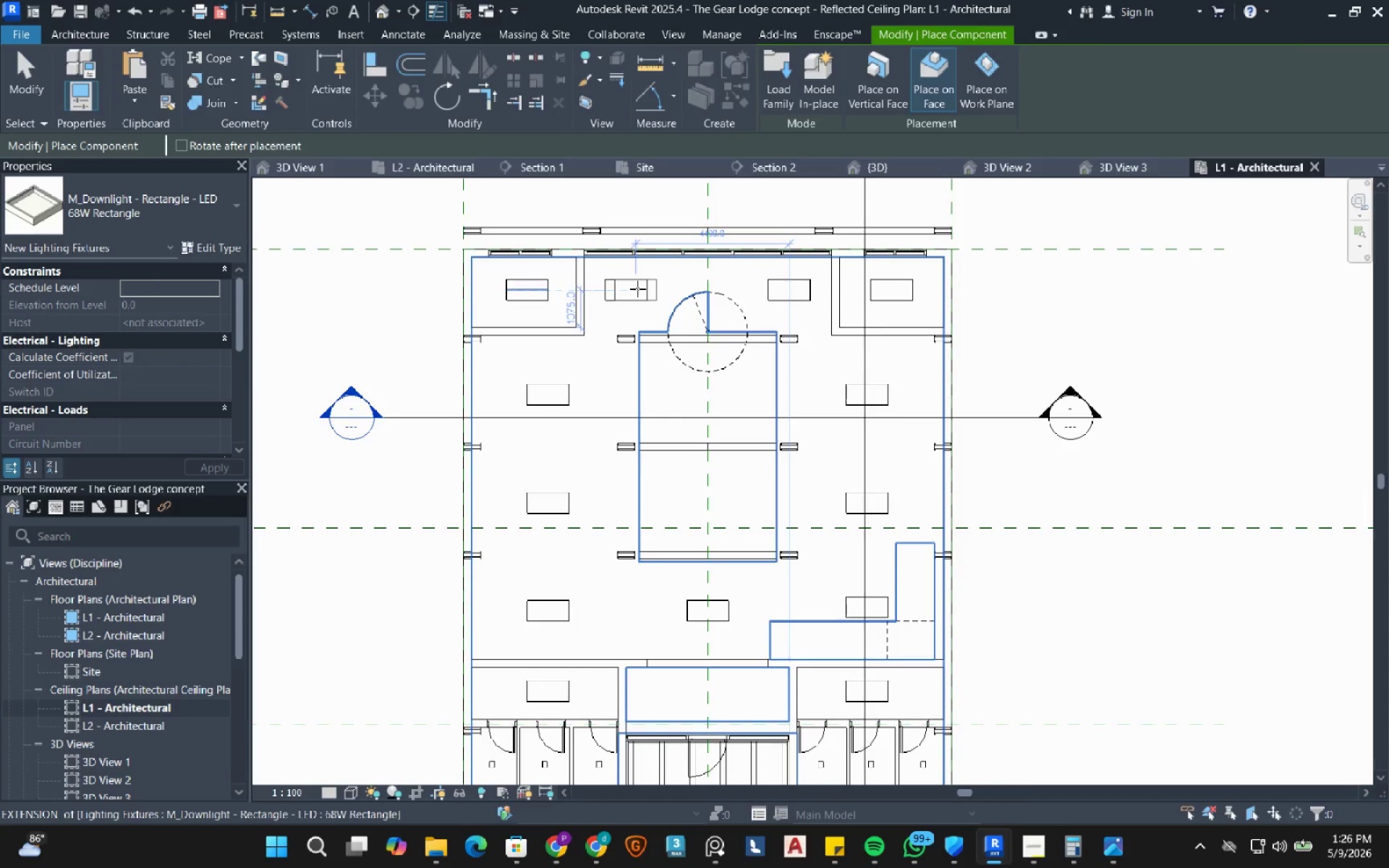 
key(Escape)
 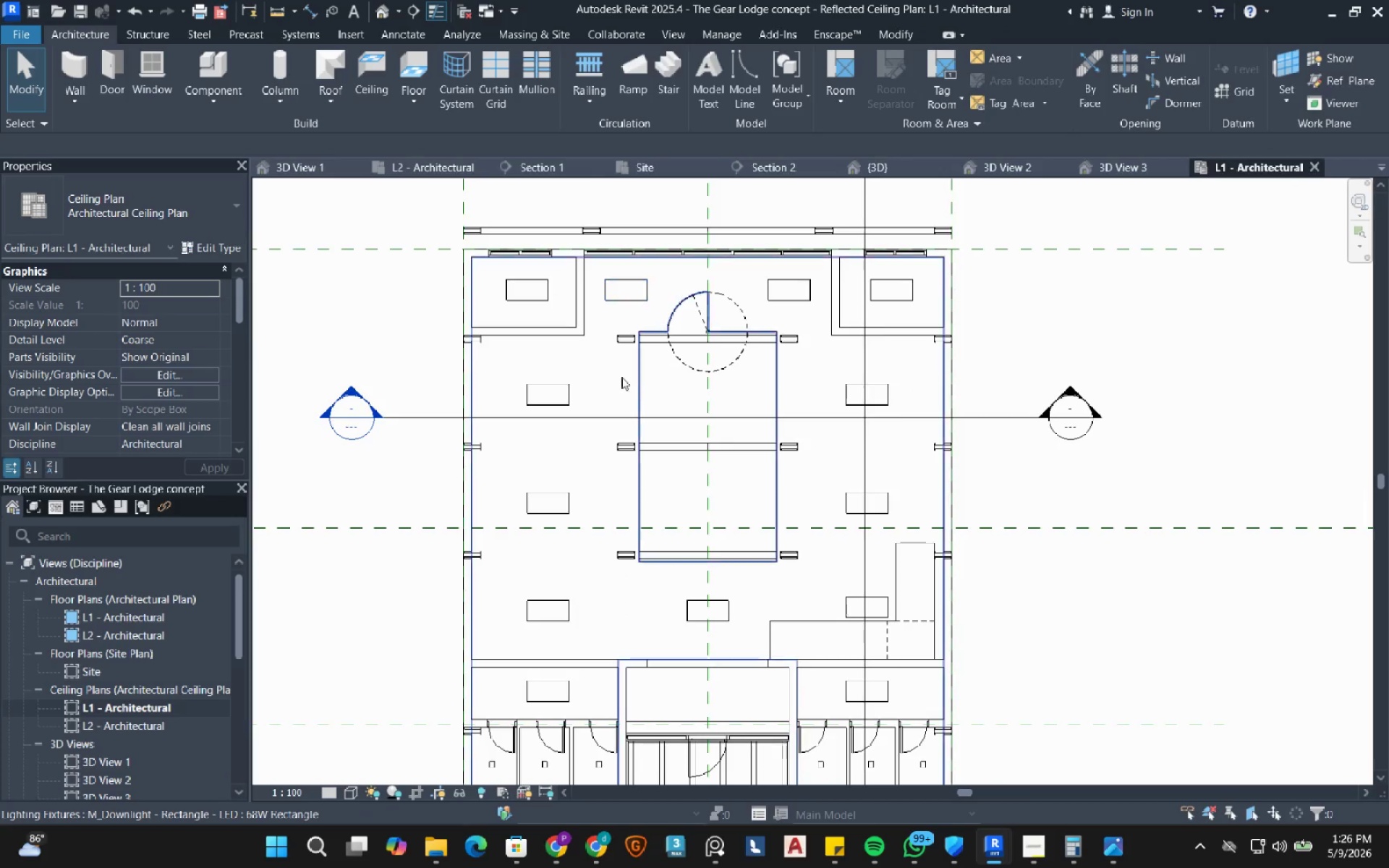 
mouse_move([624, 416])
 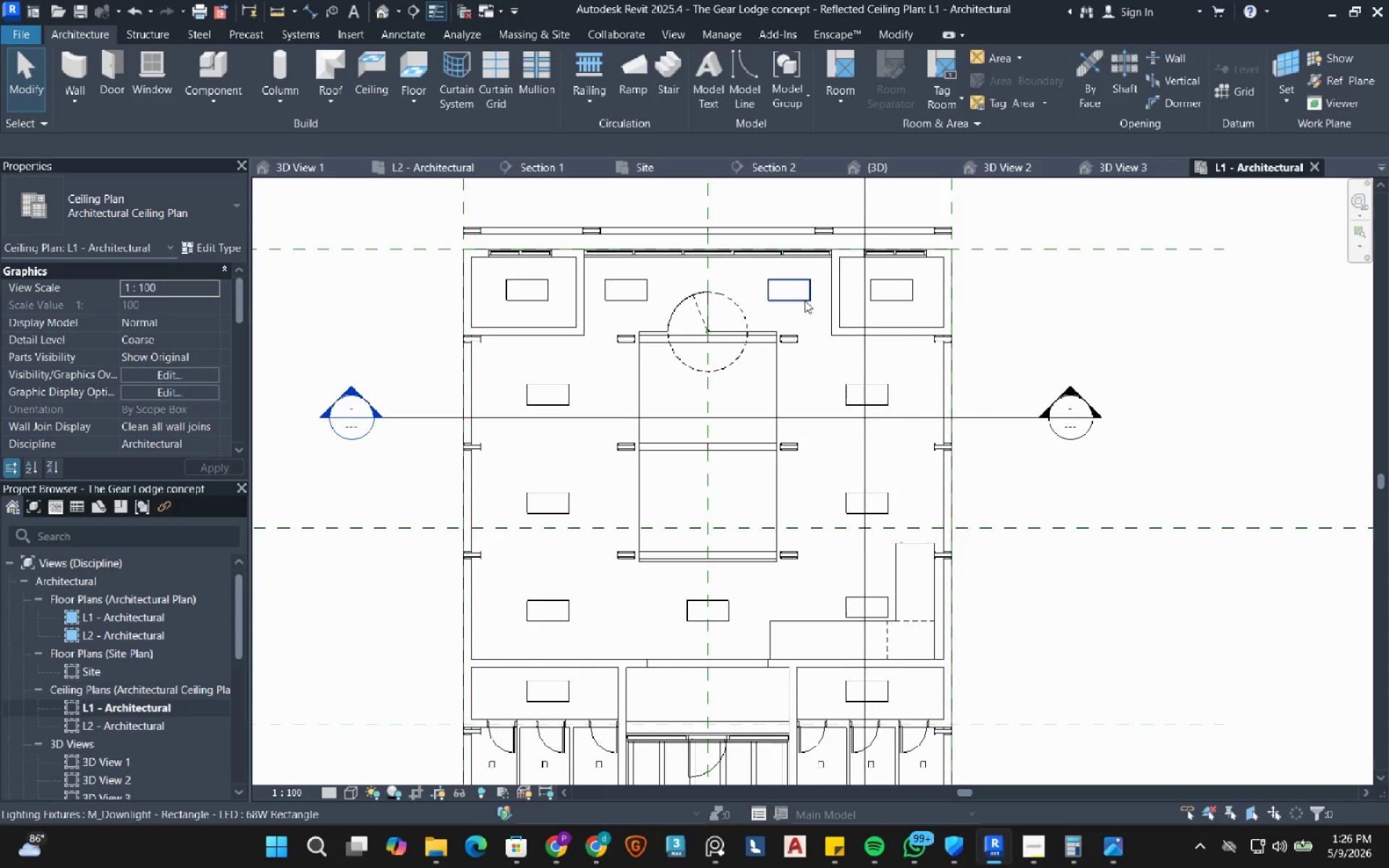 
left_click([864, 162])
 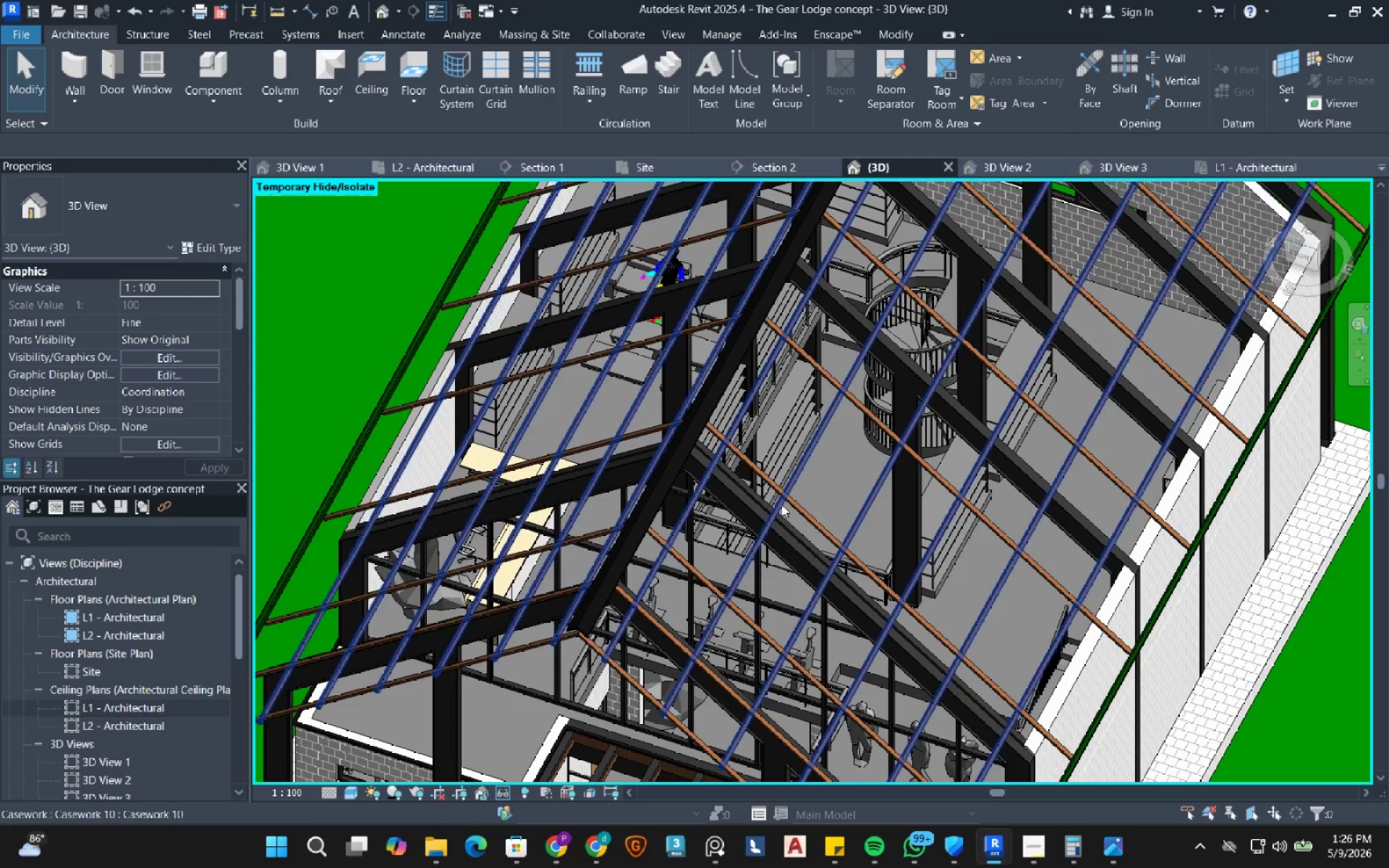 
hold_key(key=ShiftLeft, duration=2.73)
 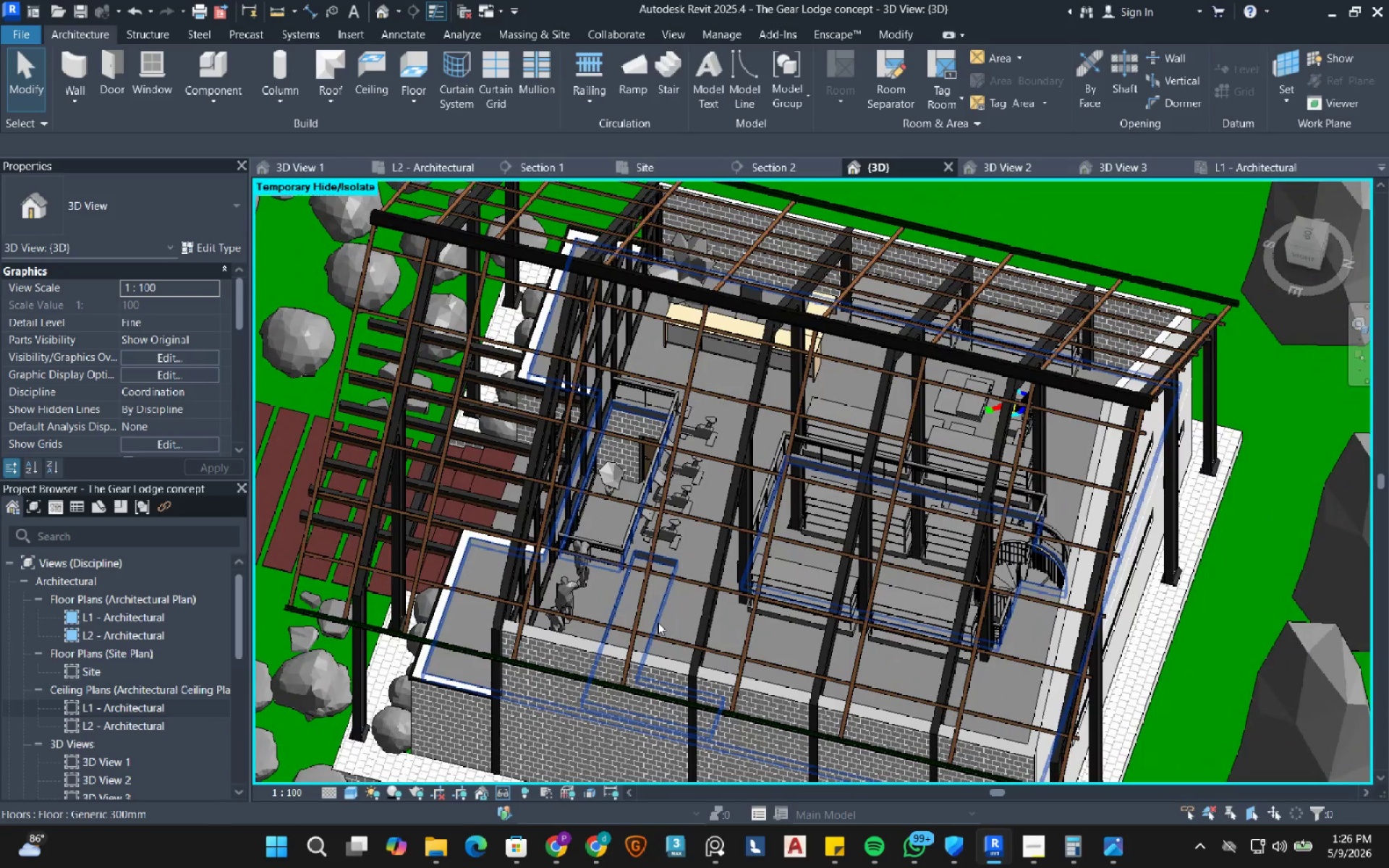 
scroll: coordinate [781, 504], scroll_direction: down, amount: 2.0
 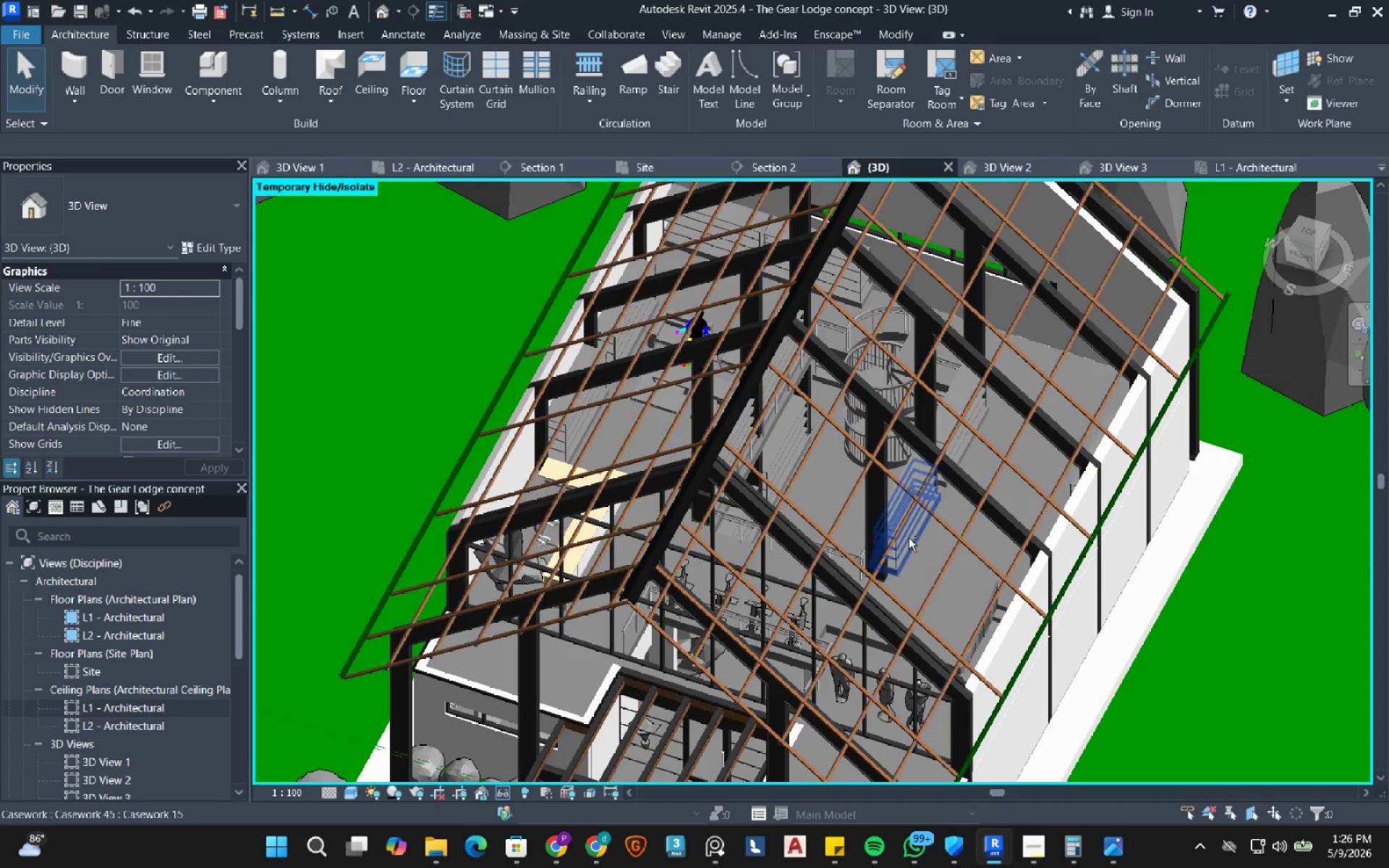 
hold_key(key=ShiftLeft, duration=0.95)
 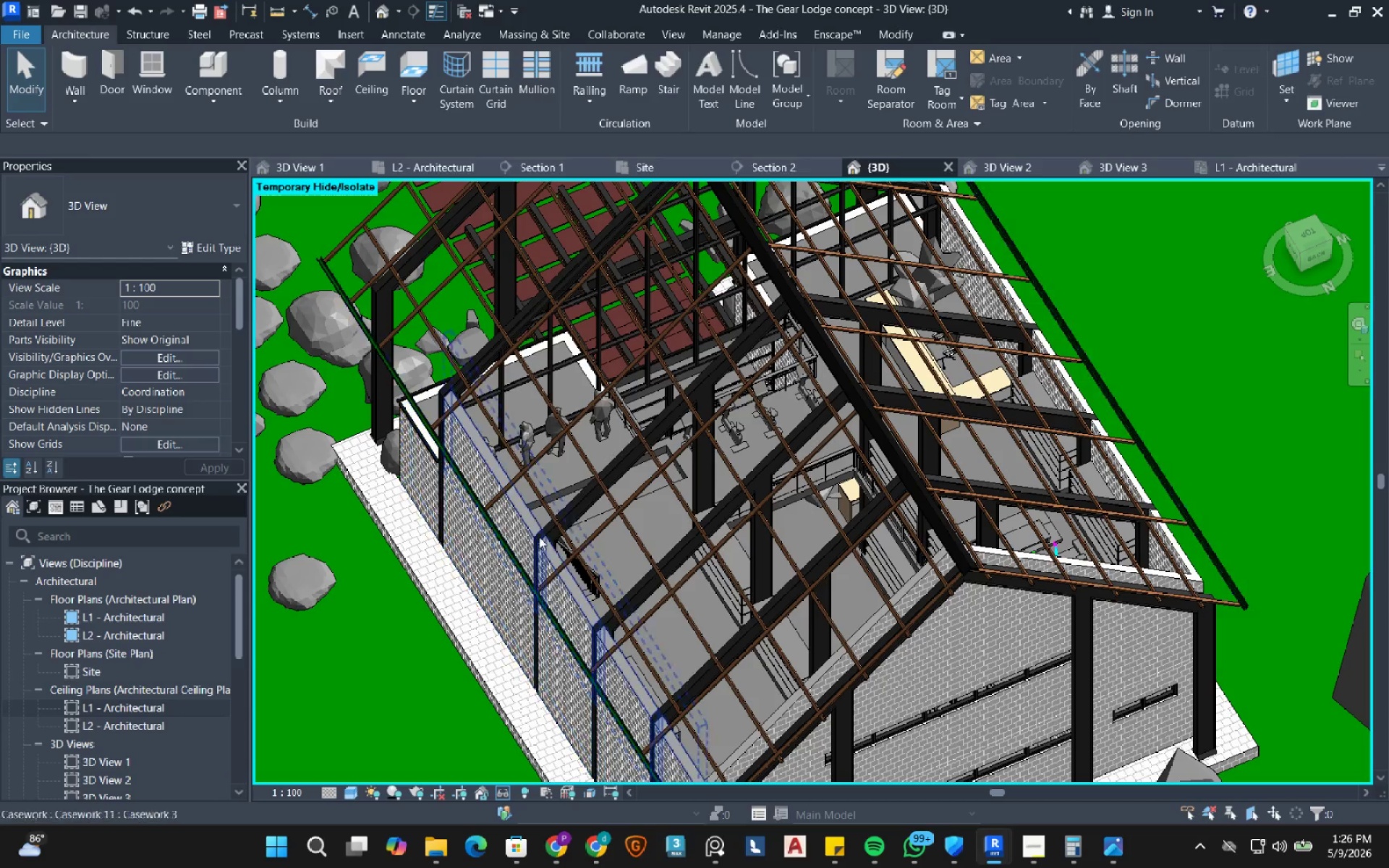 
scroll: coordinate [540, 532], scroll_direction: up, amount: 4.0
 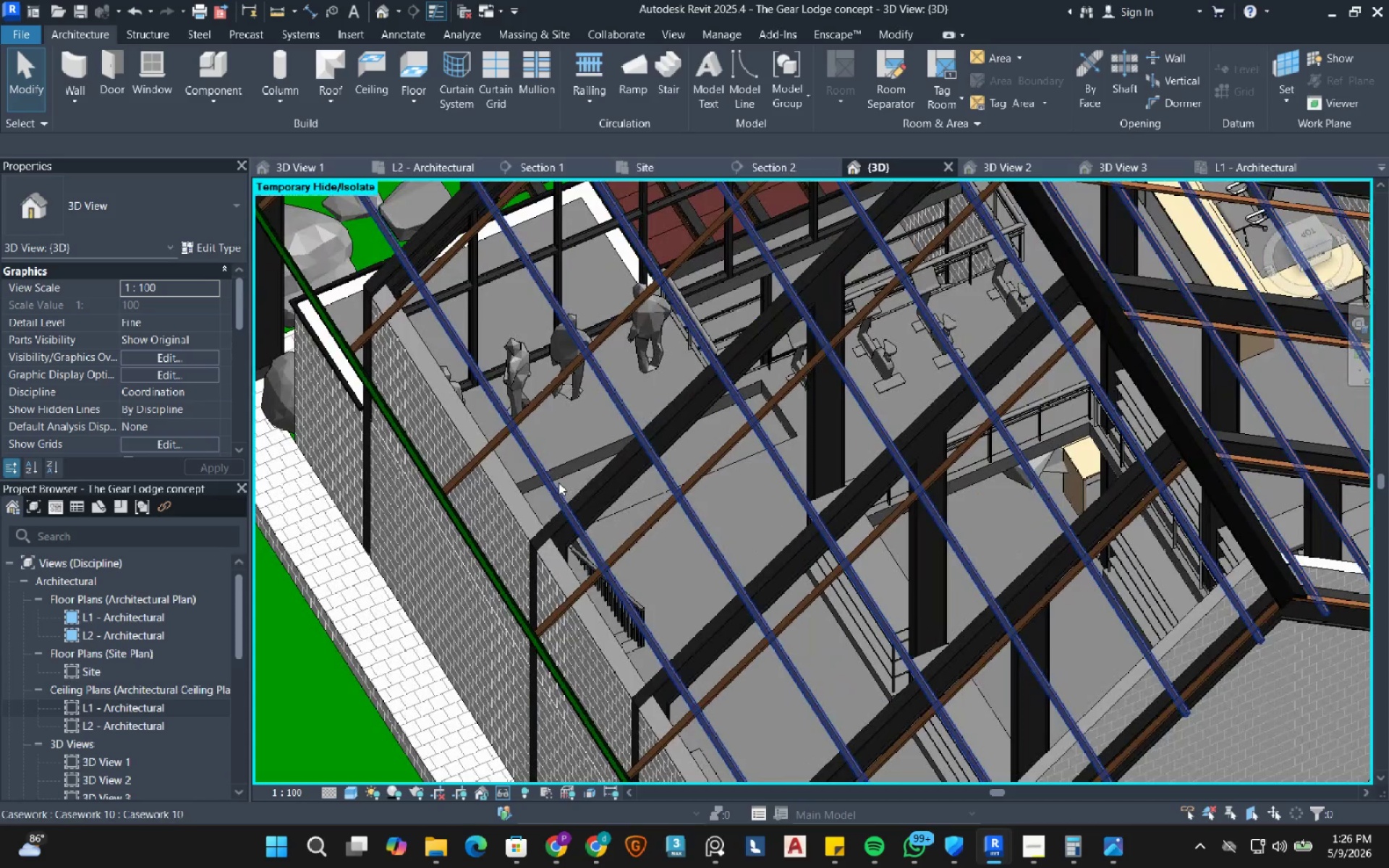 
hold_key(key=ShiftLeft, duration=0.55)
 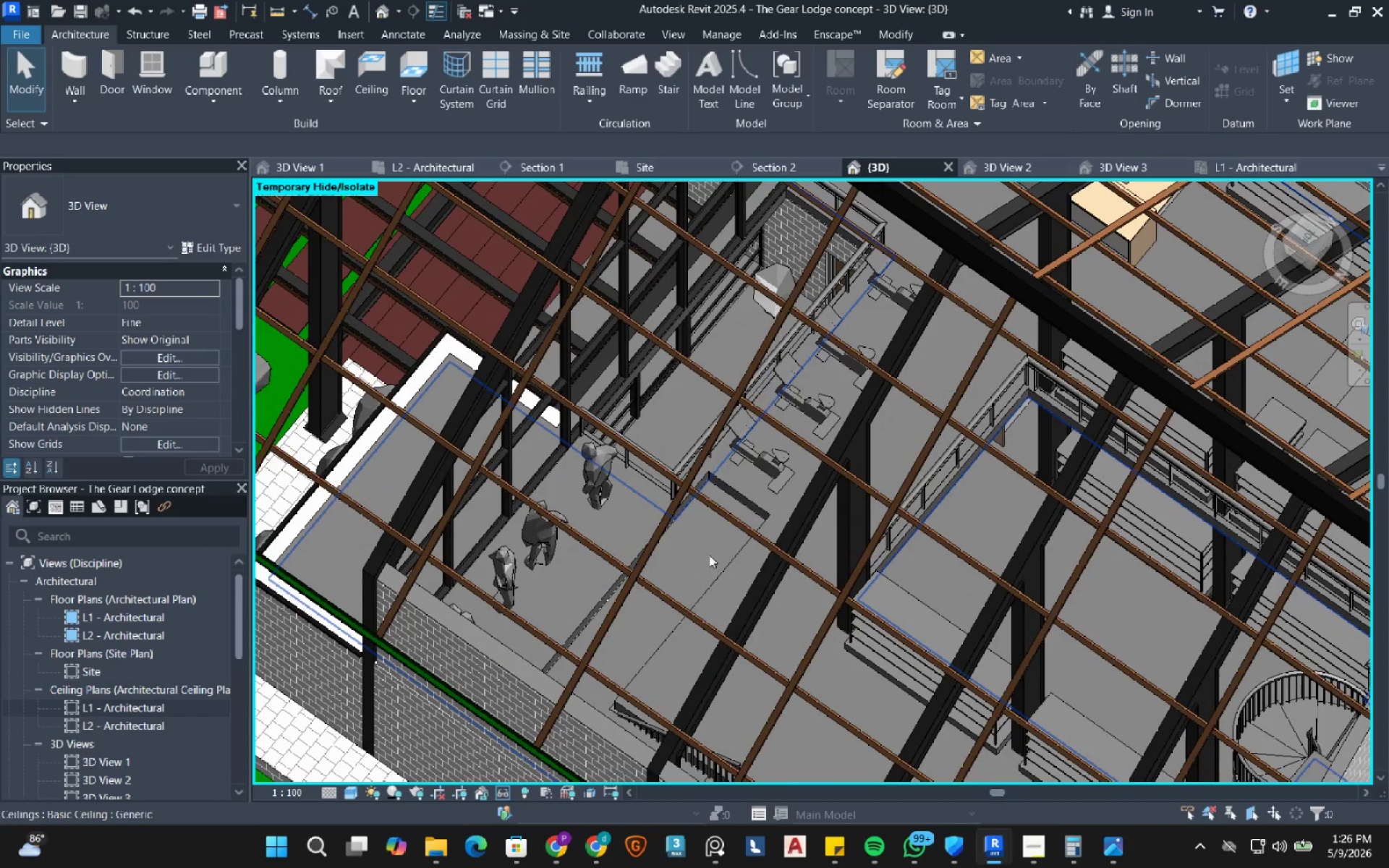 
key(Tab)
 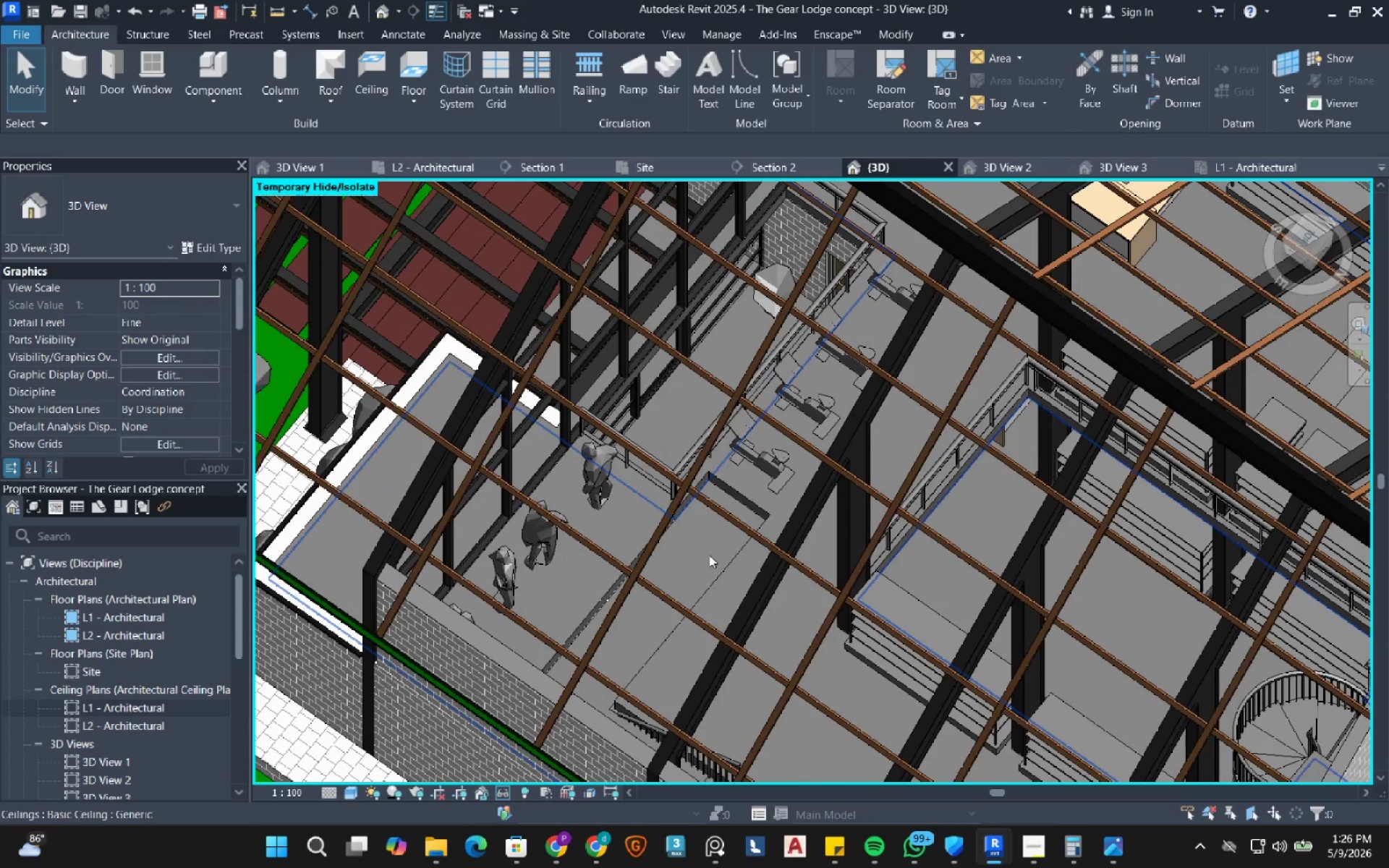 
left_click([709, 555])
 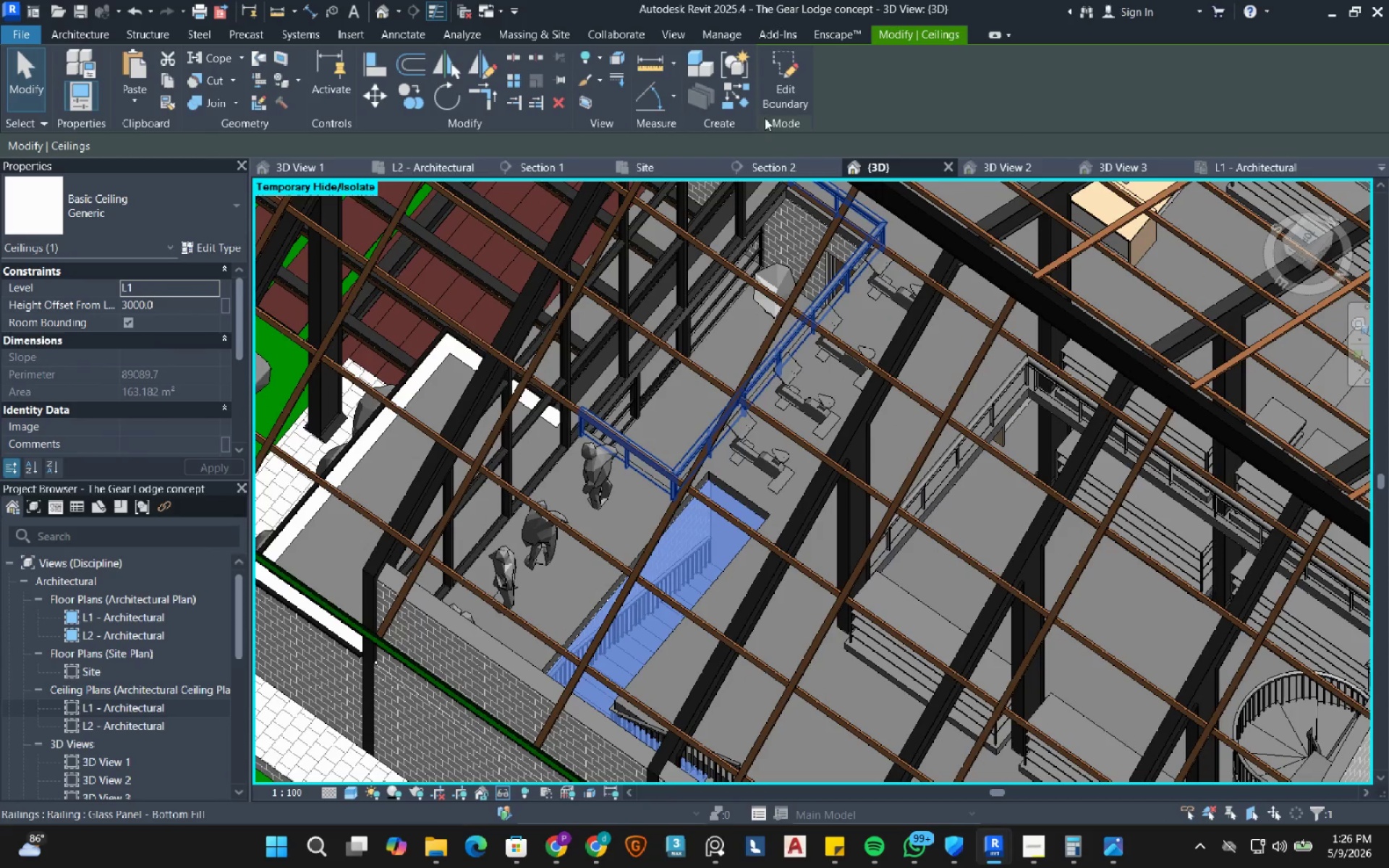 
left_click([781, 95])
 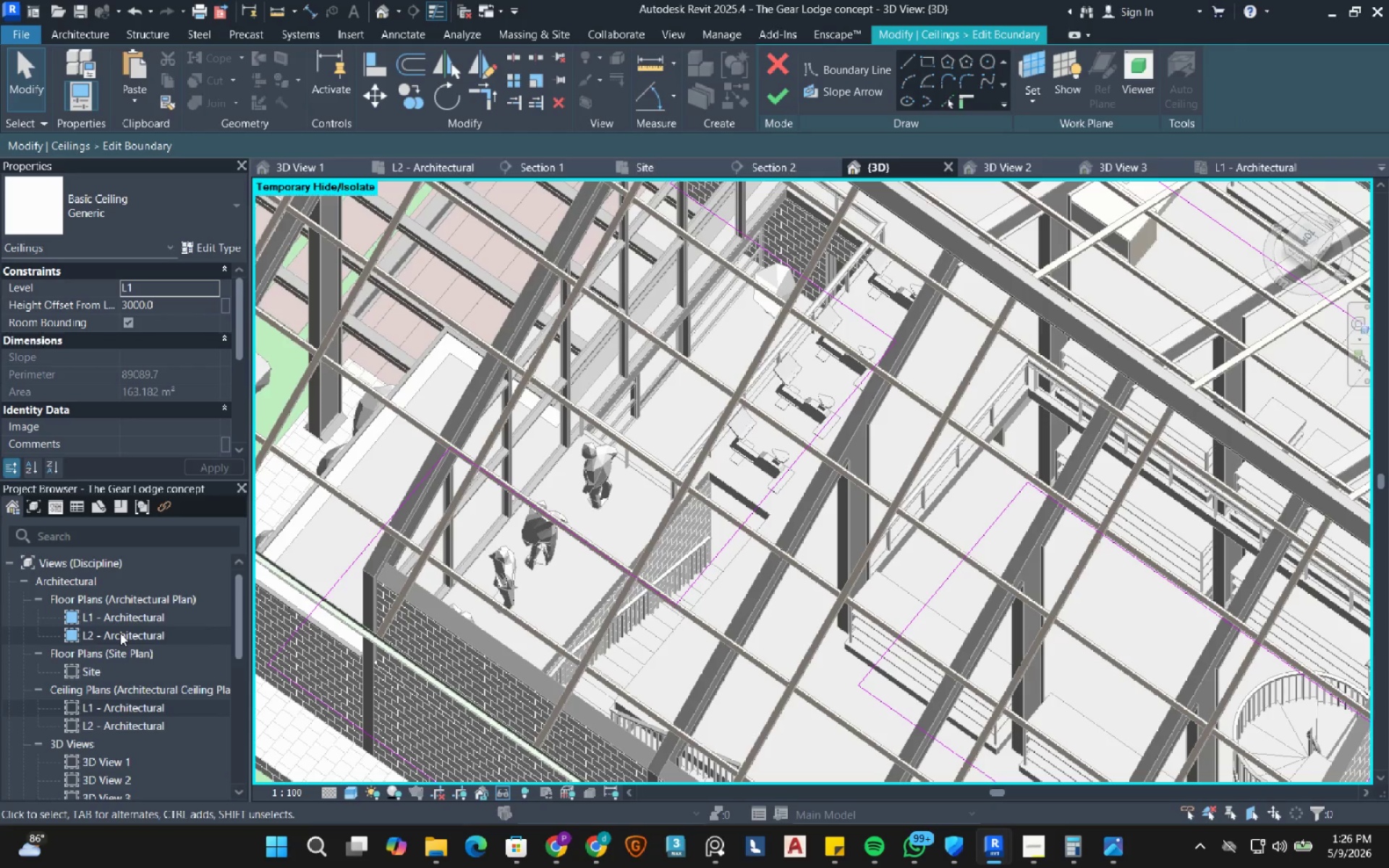 
double_click([120, 633])
 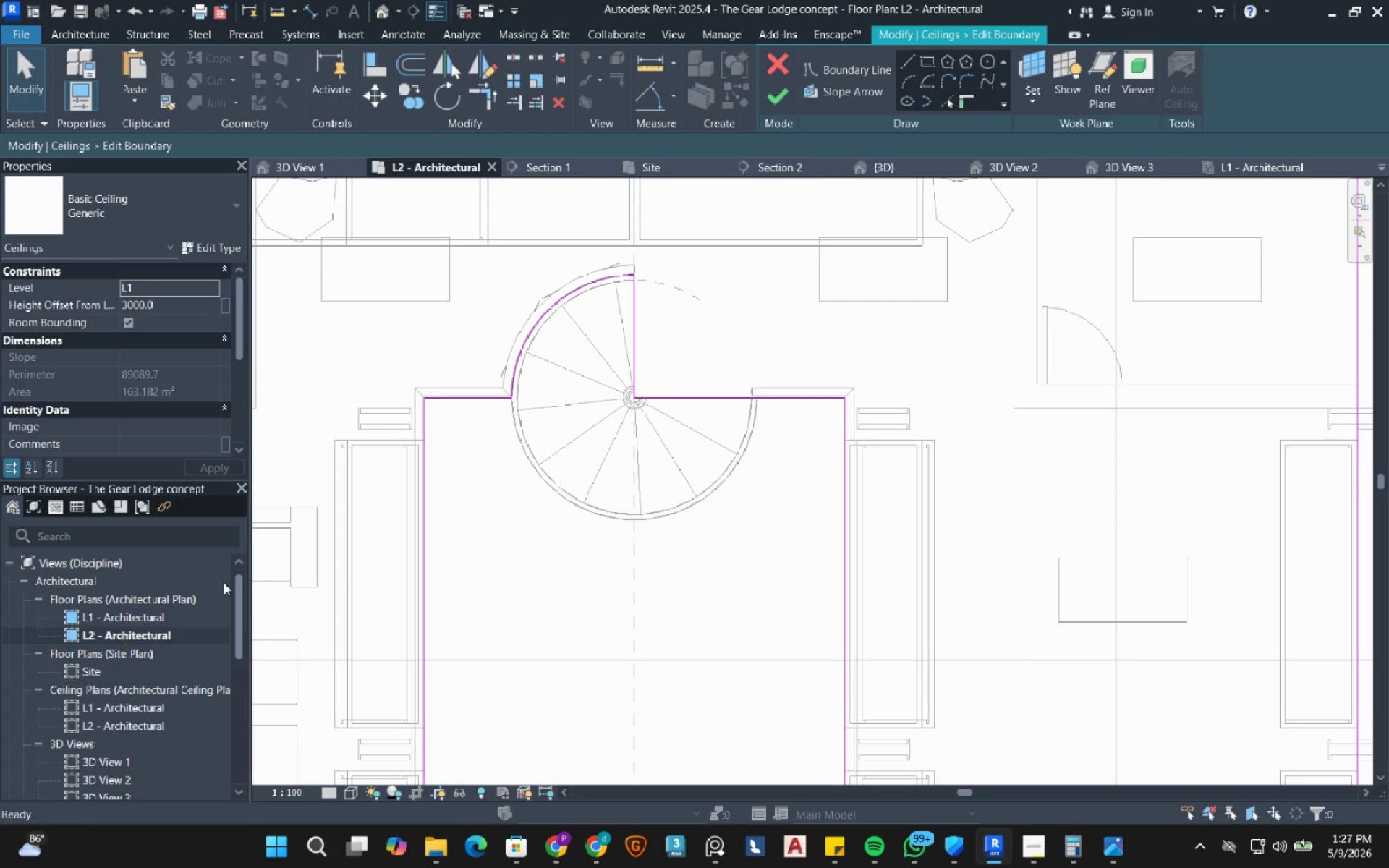 
scroll: coordinate [827, 346], scroll_direction: down, amount: 4.0
 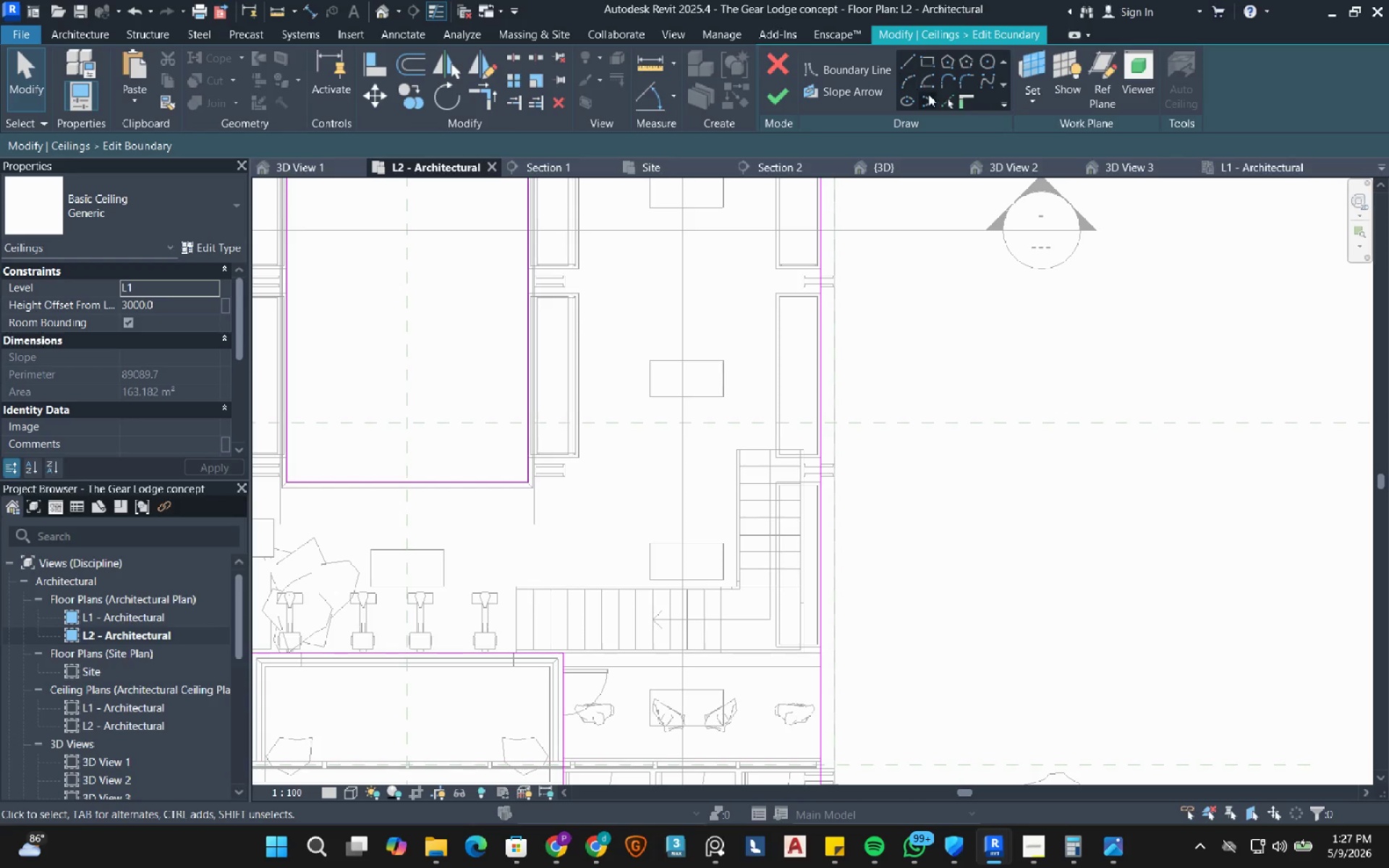 
left_click([944, 96])
 